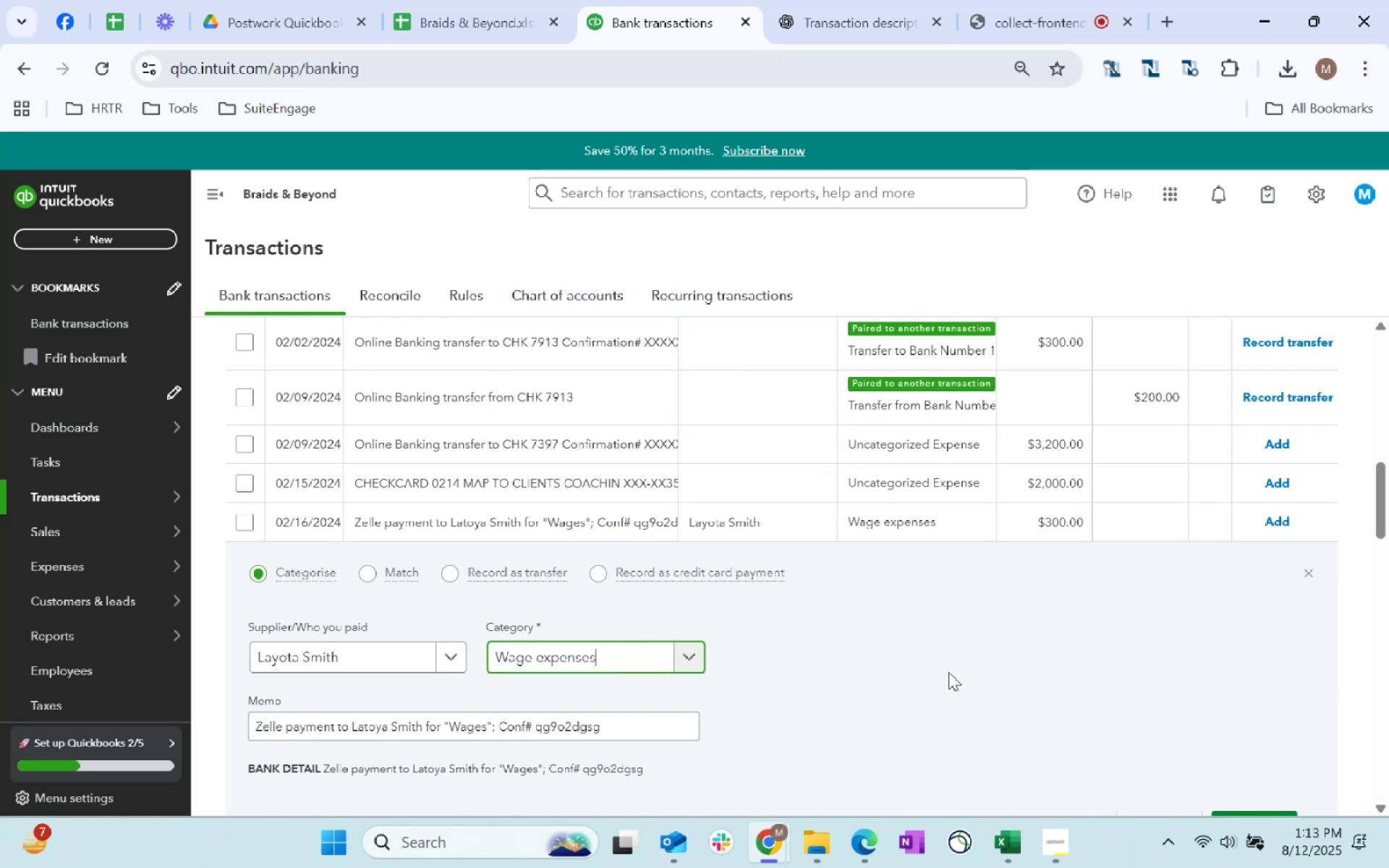 
scroll: coordinate [948, 672], scroll_direction: down, amount: 2.0
 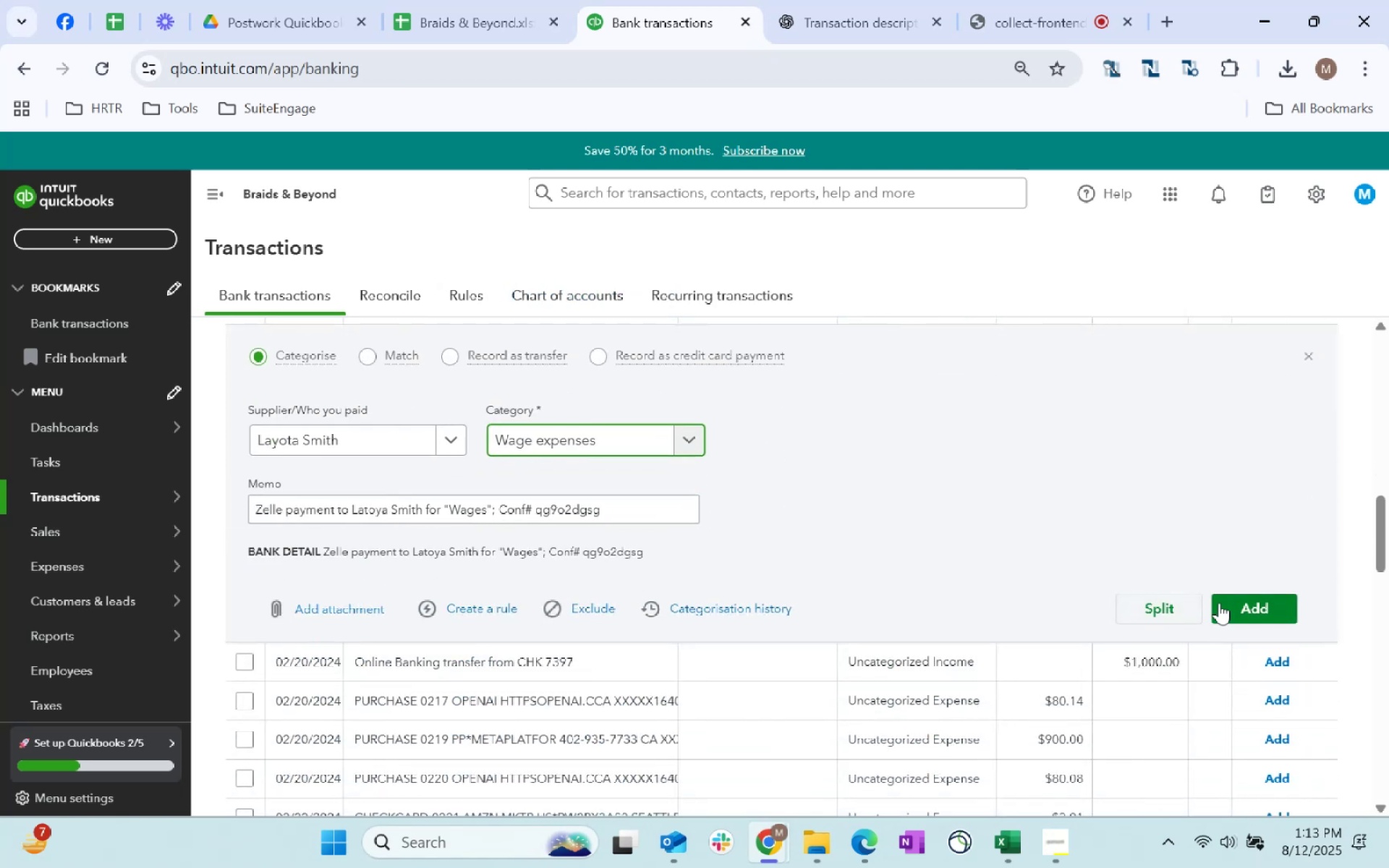 
left_click([1236, 604])
 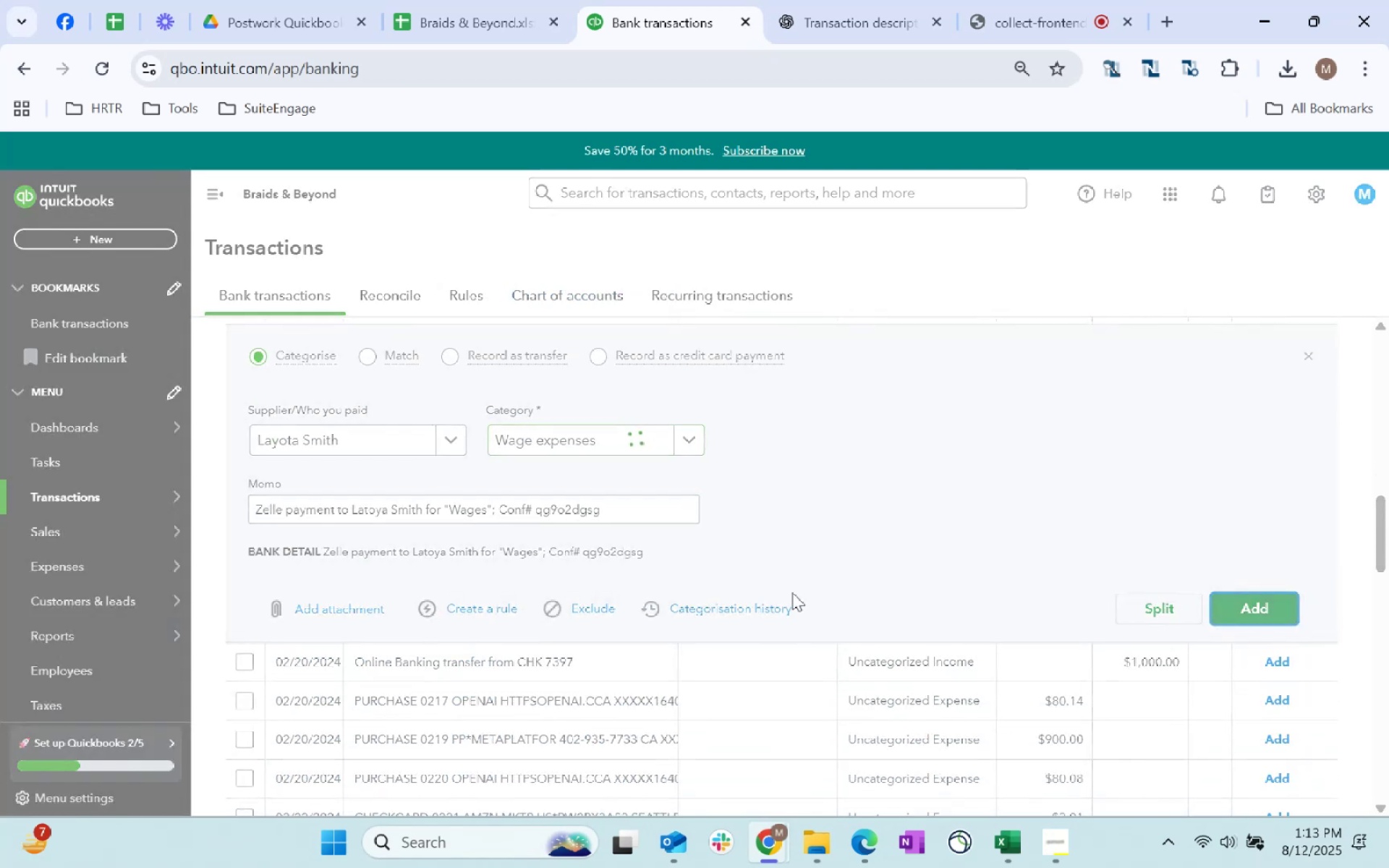 
scroll: coordinate [743, 578], scroll_direction: up, amount: 5.0
 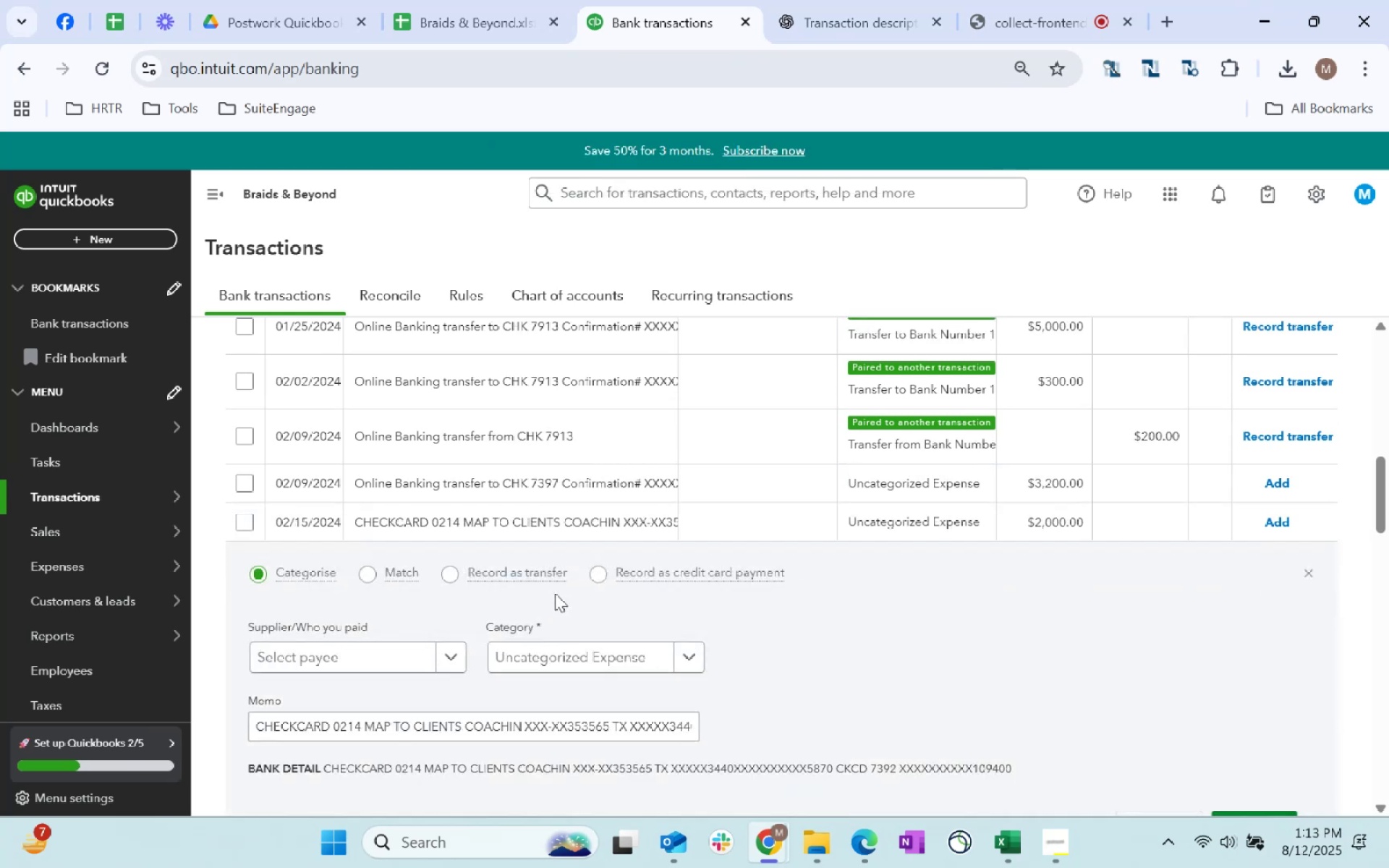 
wait(7.81)
 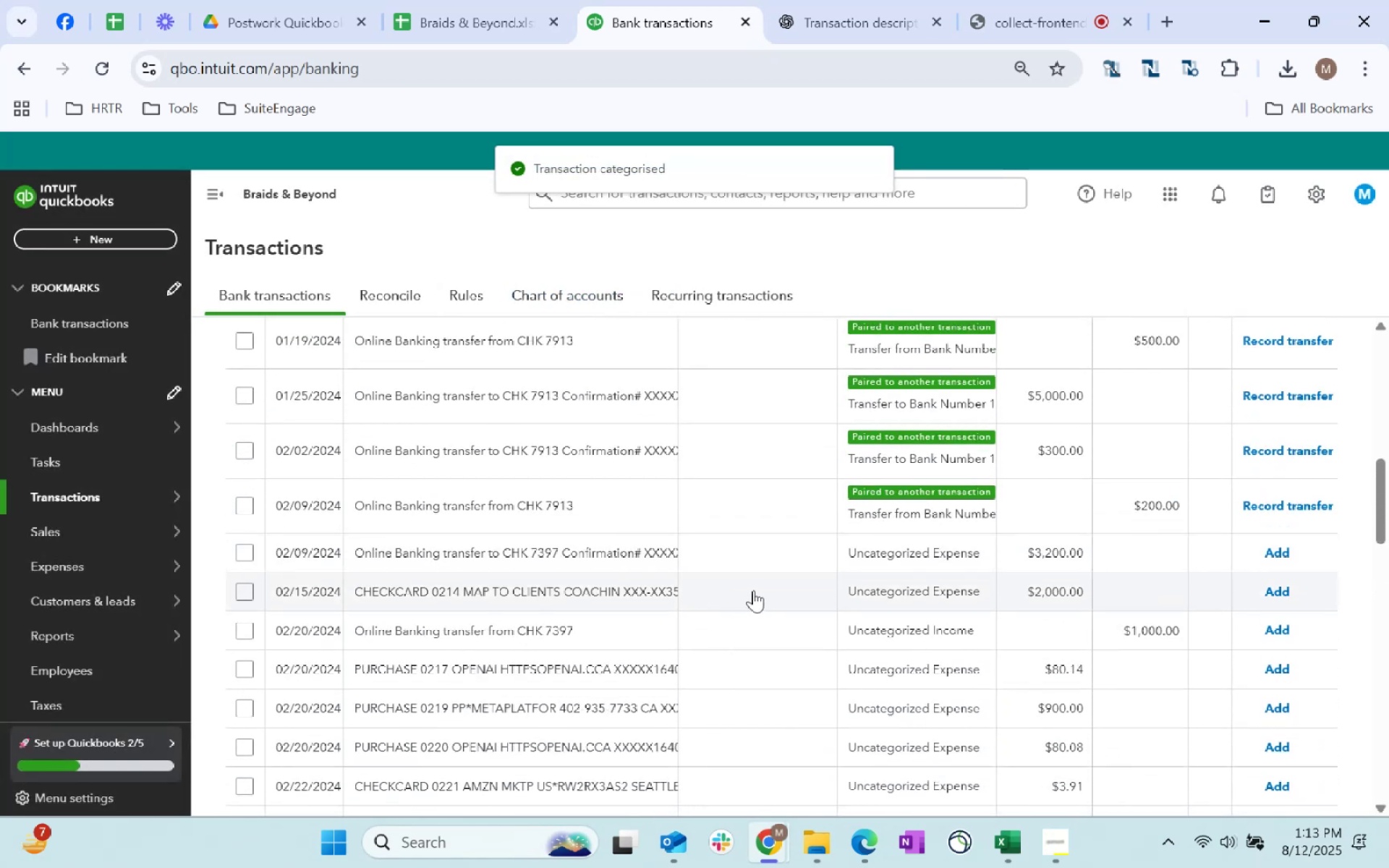 
left_click_drag(start_coordinate=[522, 728], to_coordinate=[363, 721])
 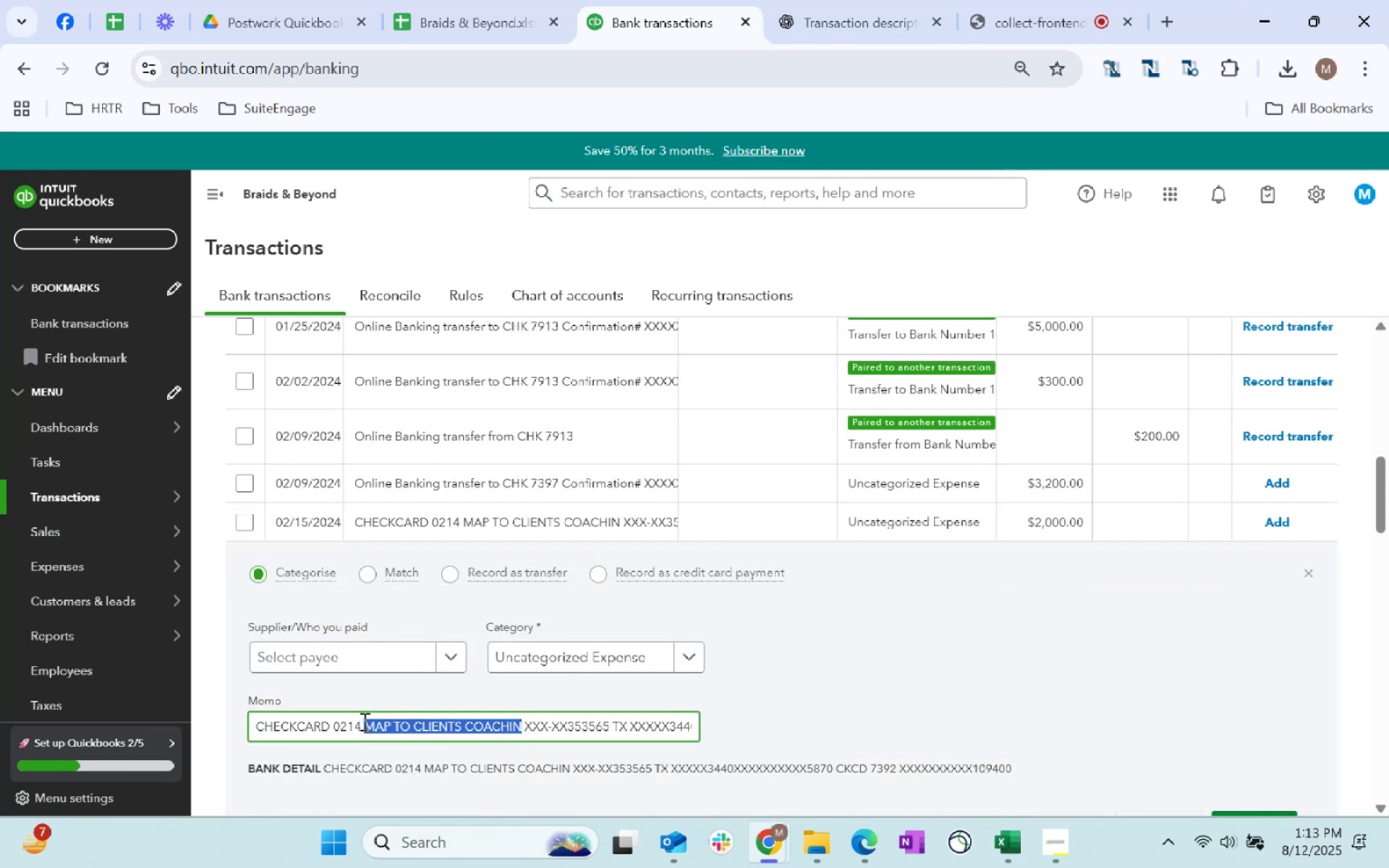 
key(Control+C)
 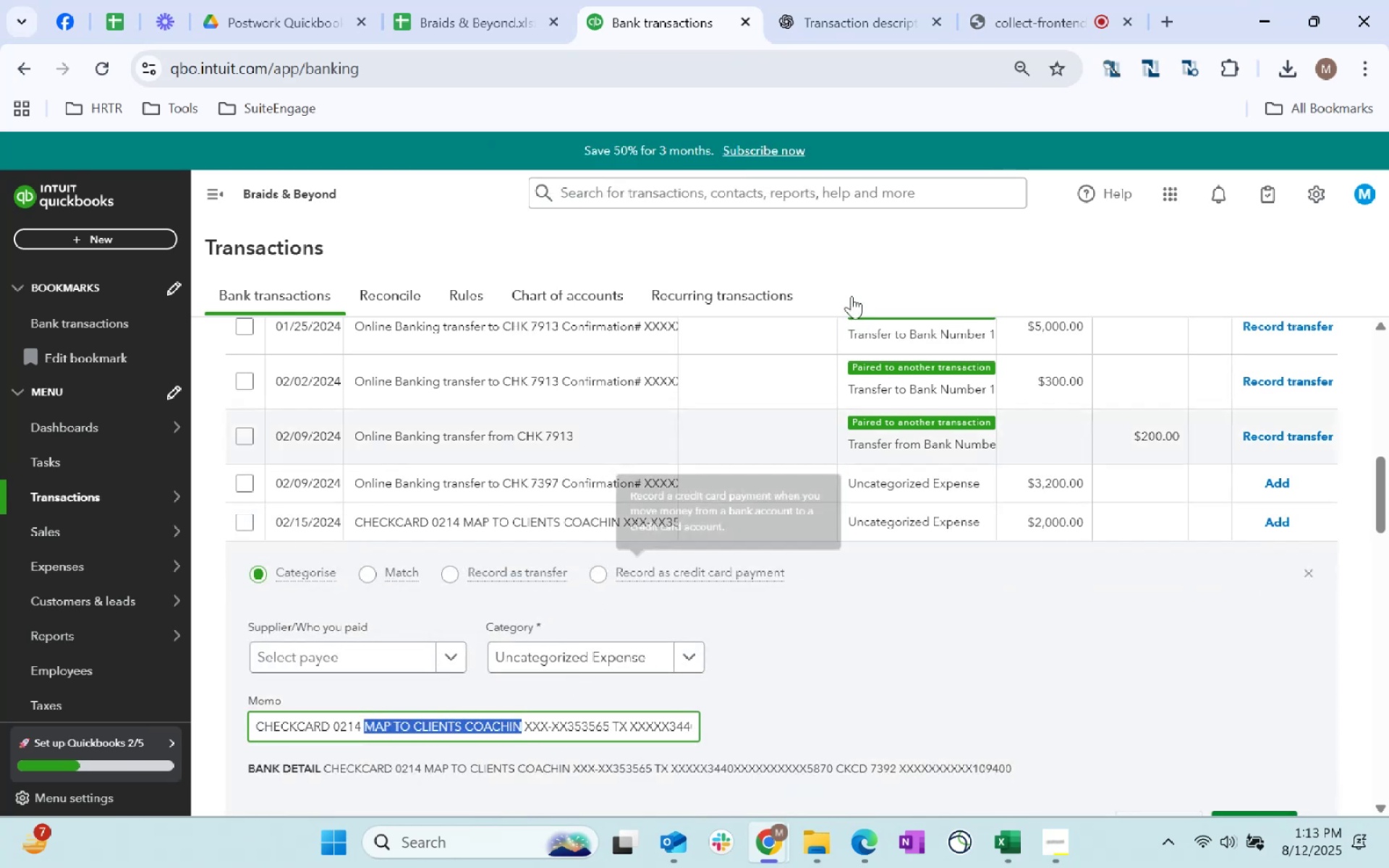 
key(Control+C)
 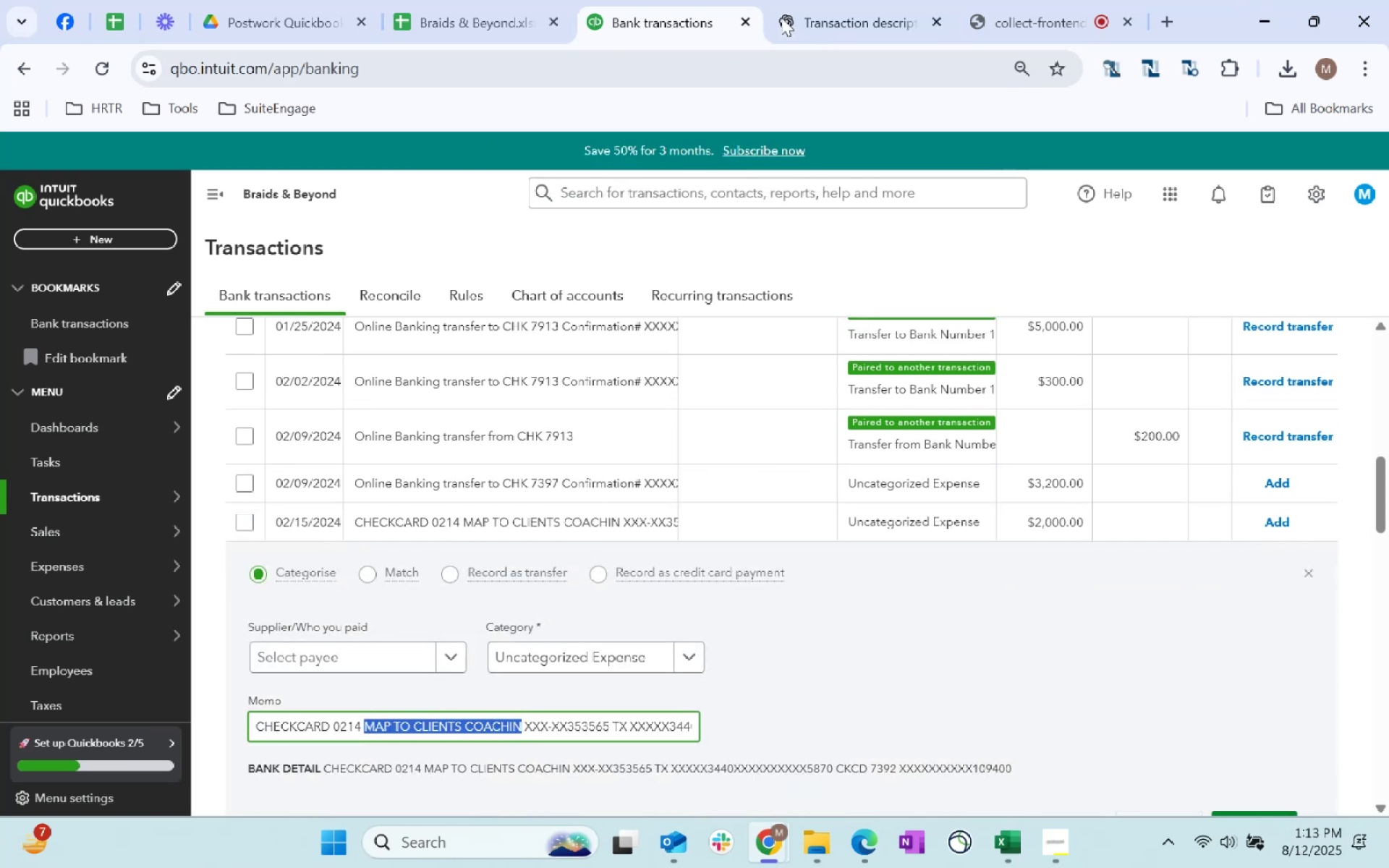 
key(Control+C)
 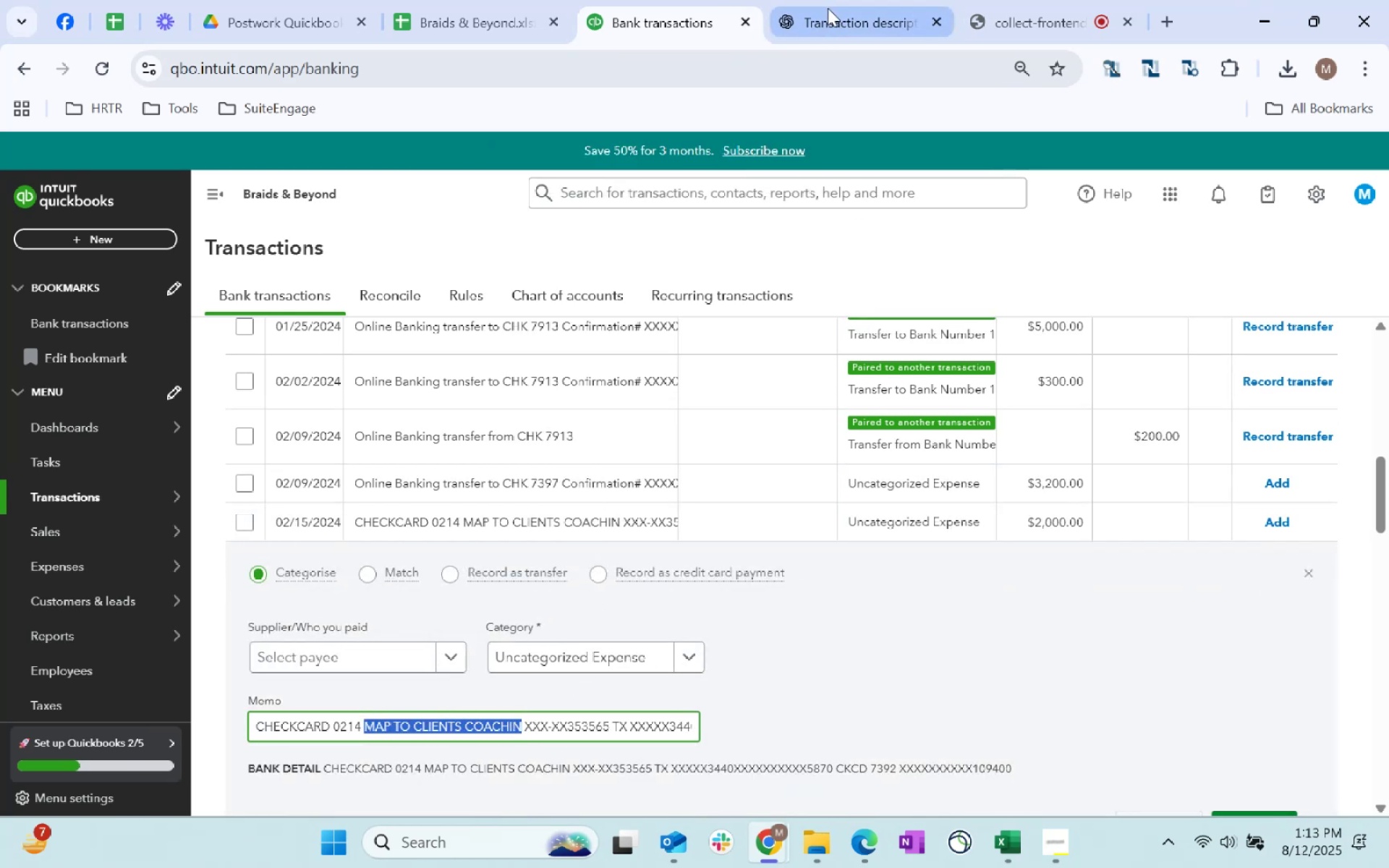 
left_click([828, 8])
 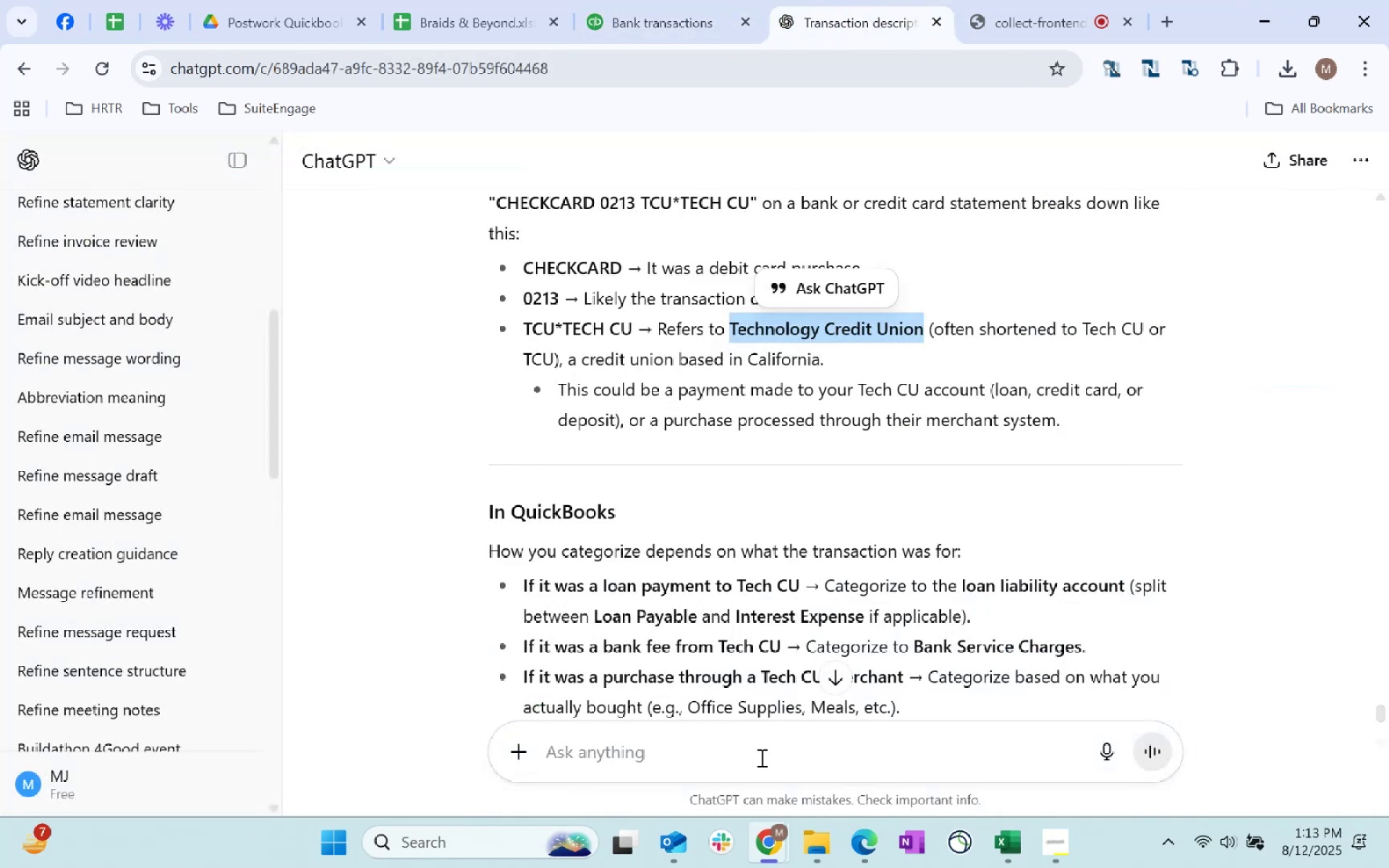 
left_click([760, 757])
 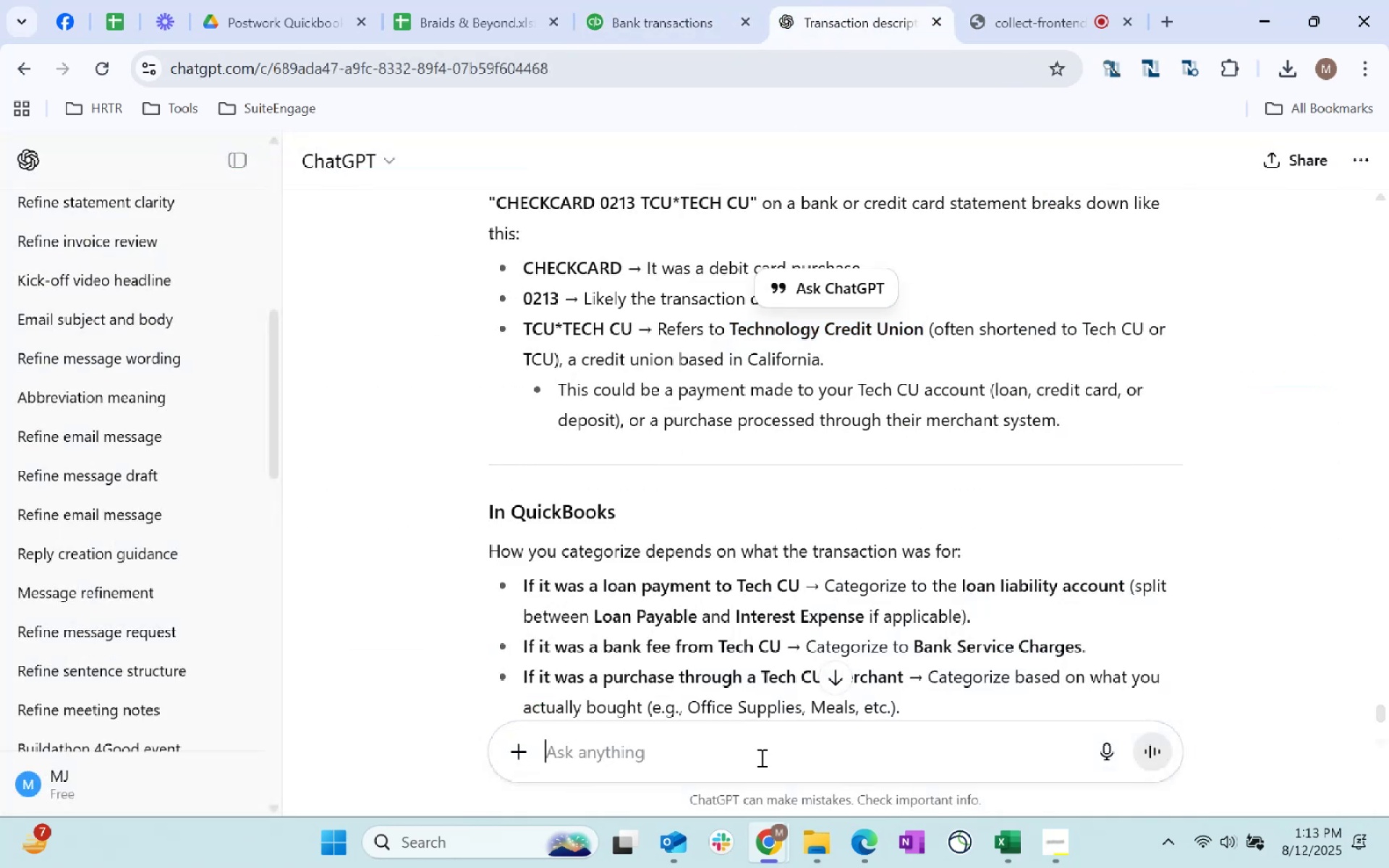 
key(Control+ControlLeft)
 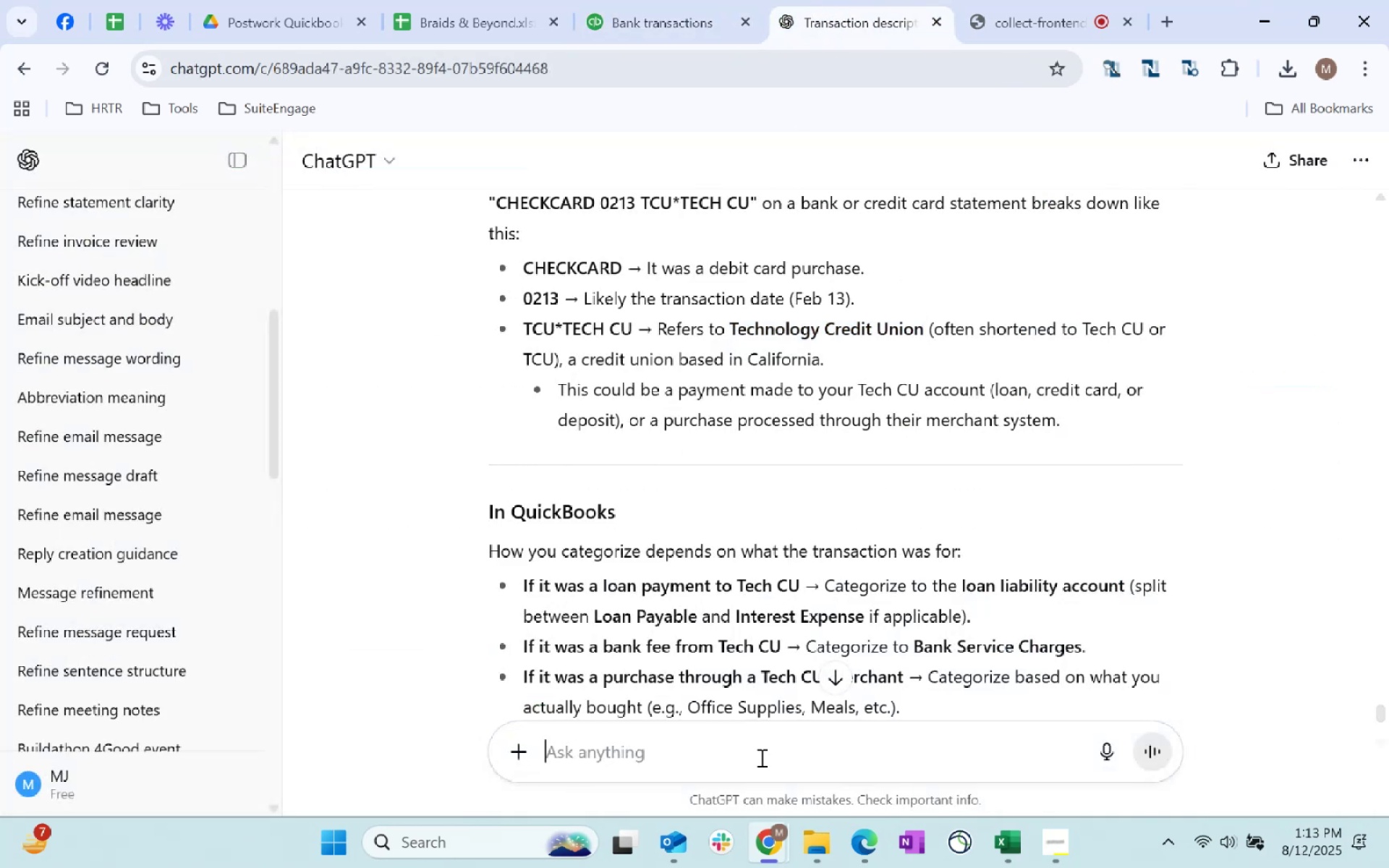 
key(Control+V)
 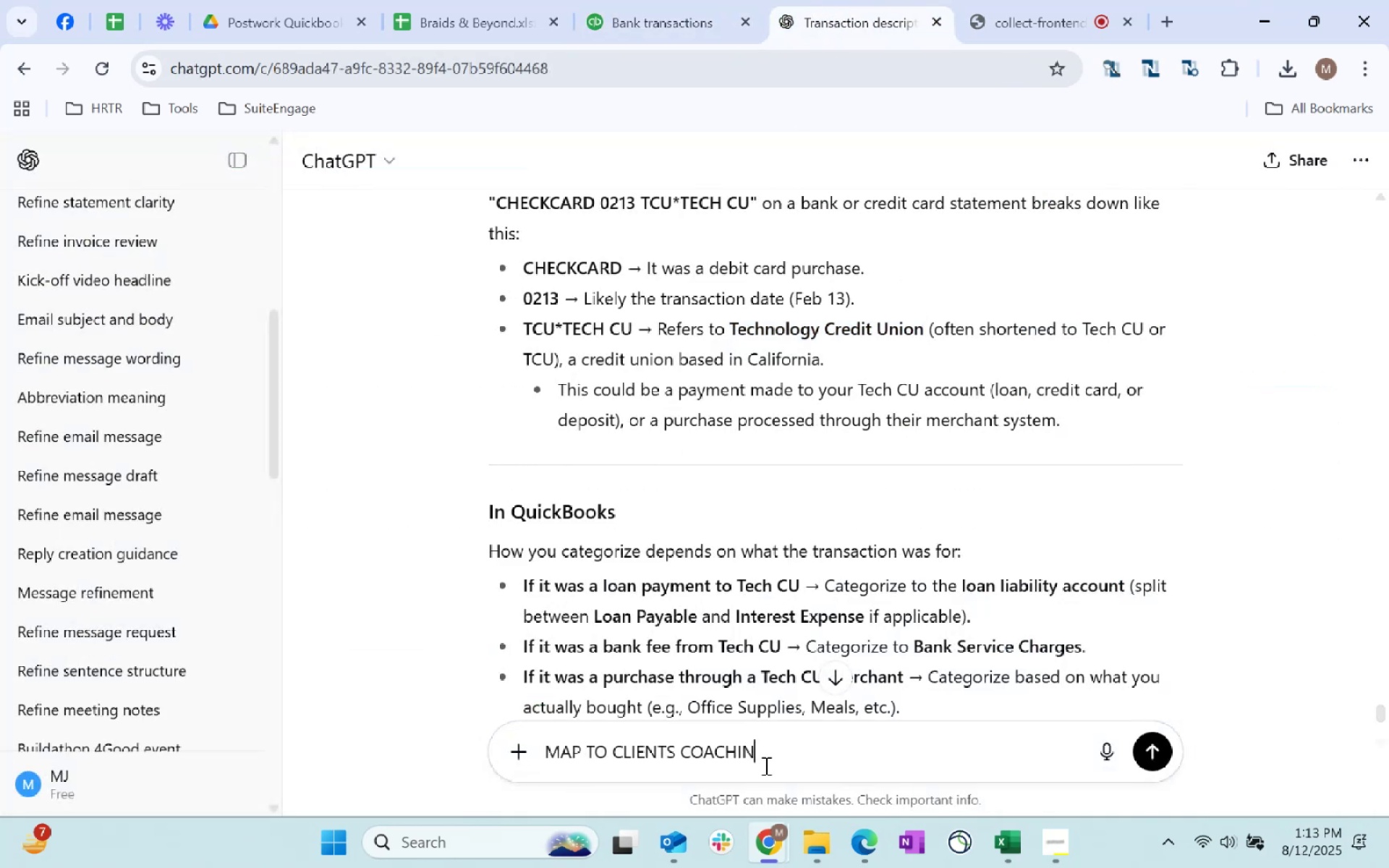 
key(Enter)
 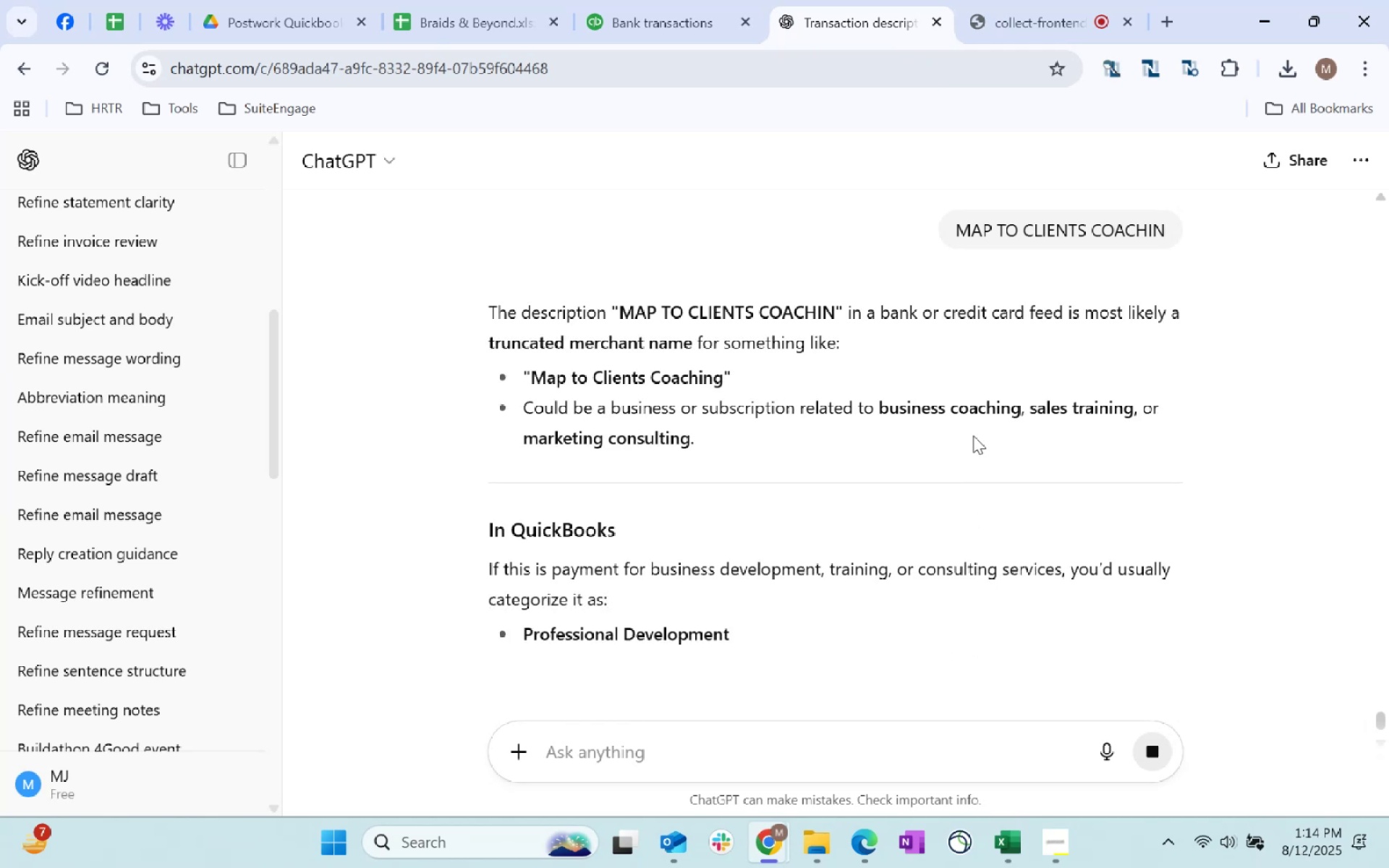 
wait(5.48)
 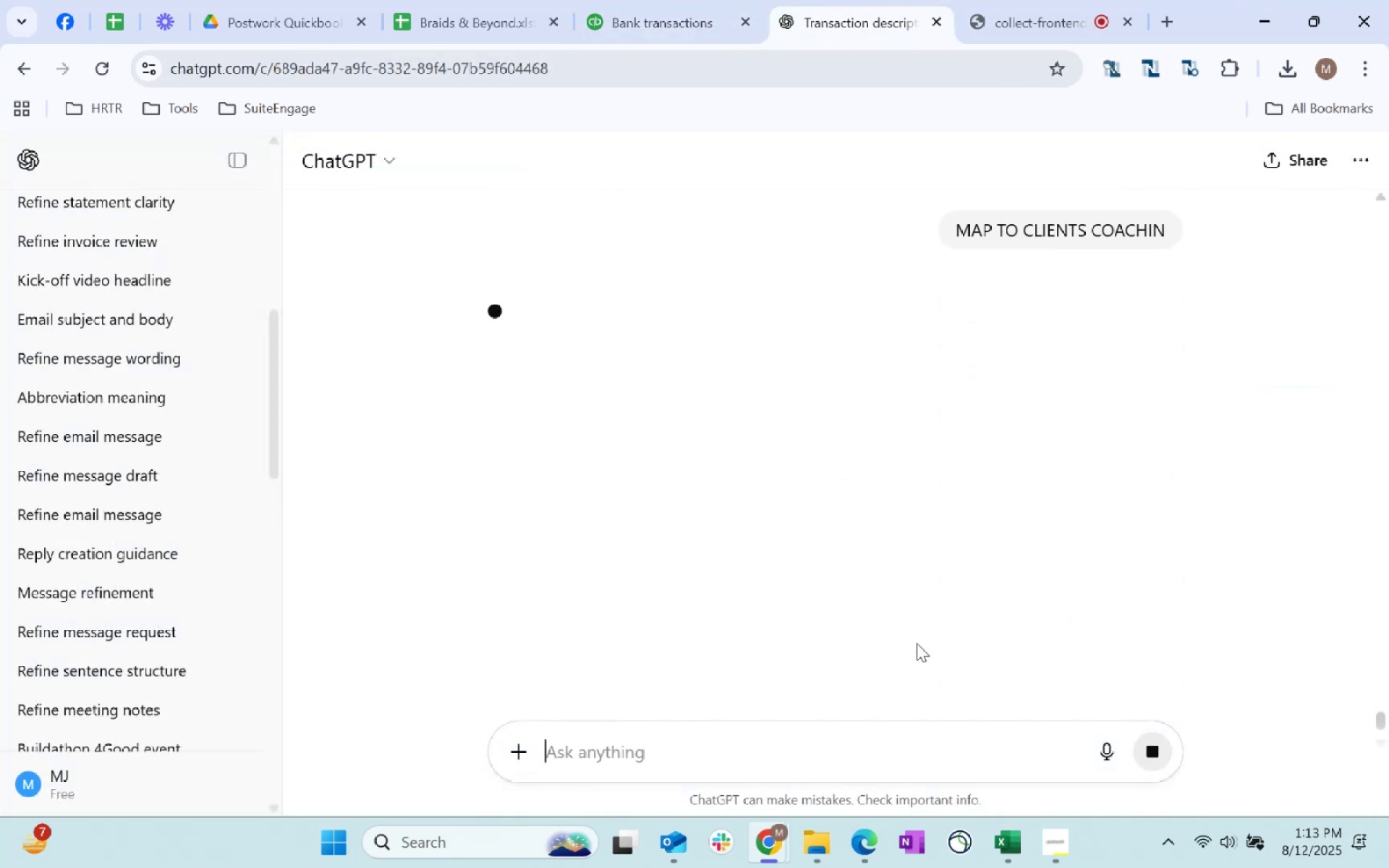 
left_click_drag(start_coordinate=[653, 410], to_coordinate=[845, 418])
 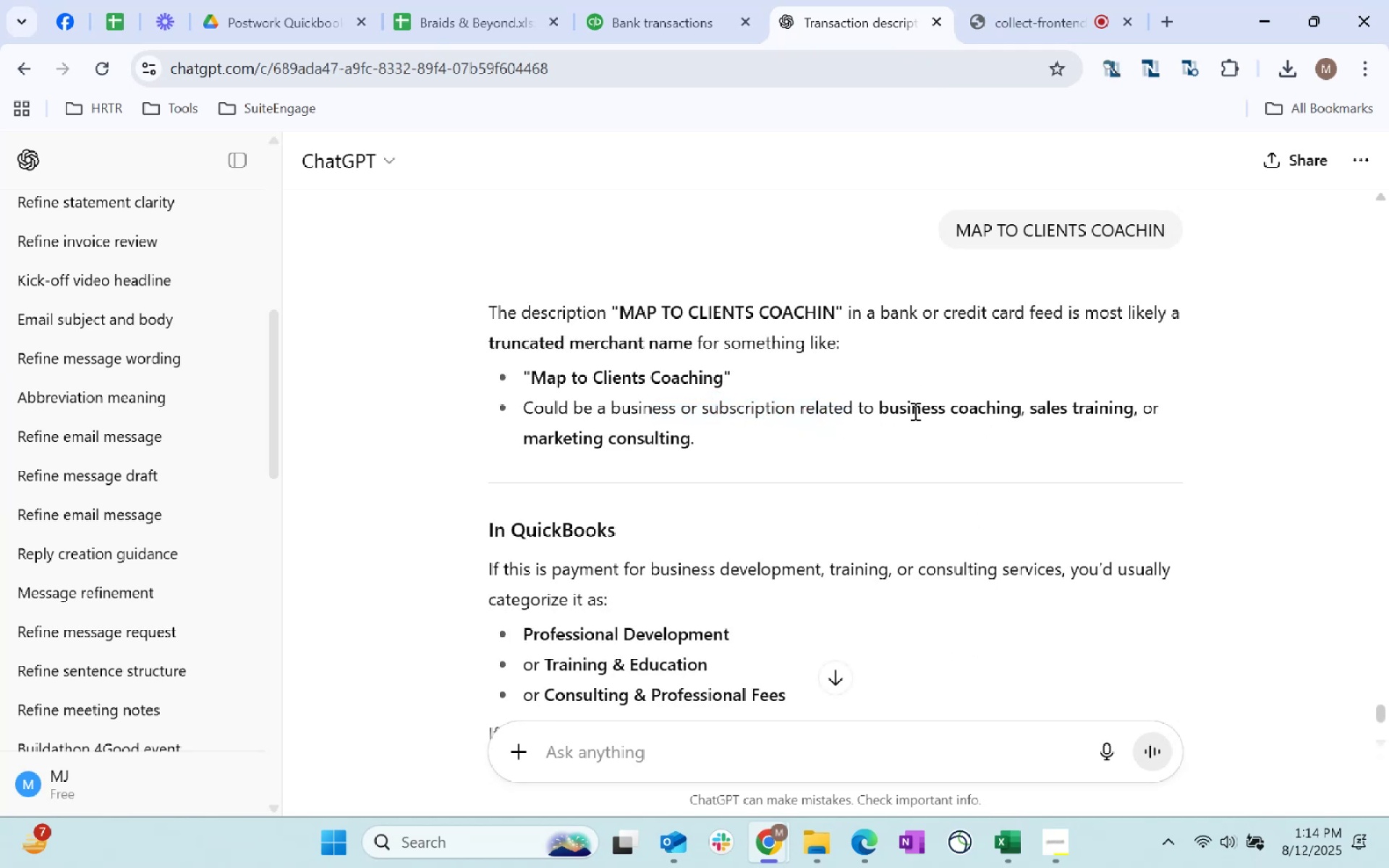 
left_click_drag(start_coordinate=[919, 410], to_coordinate=[1135, 400])
 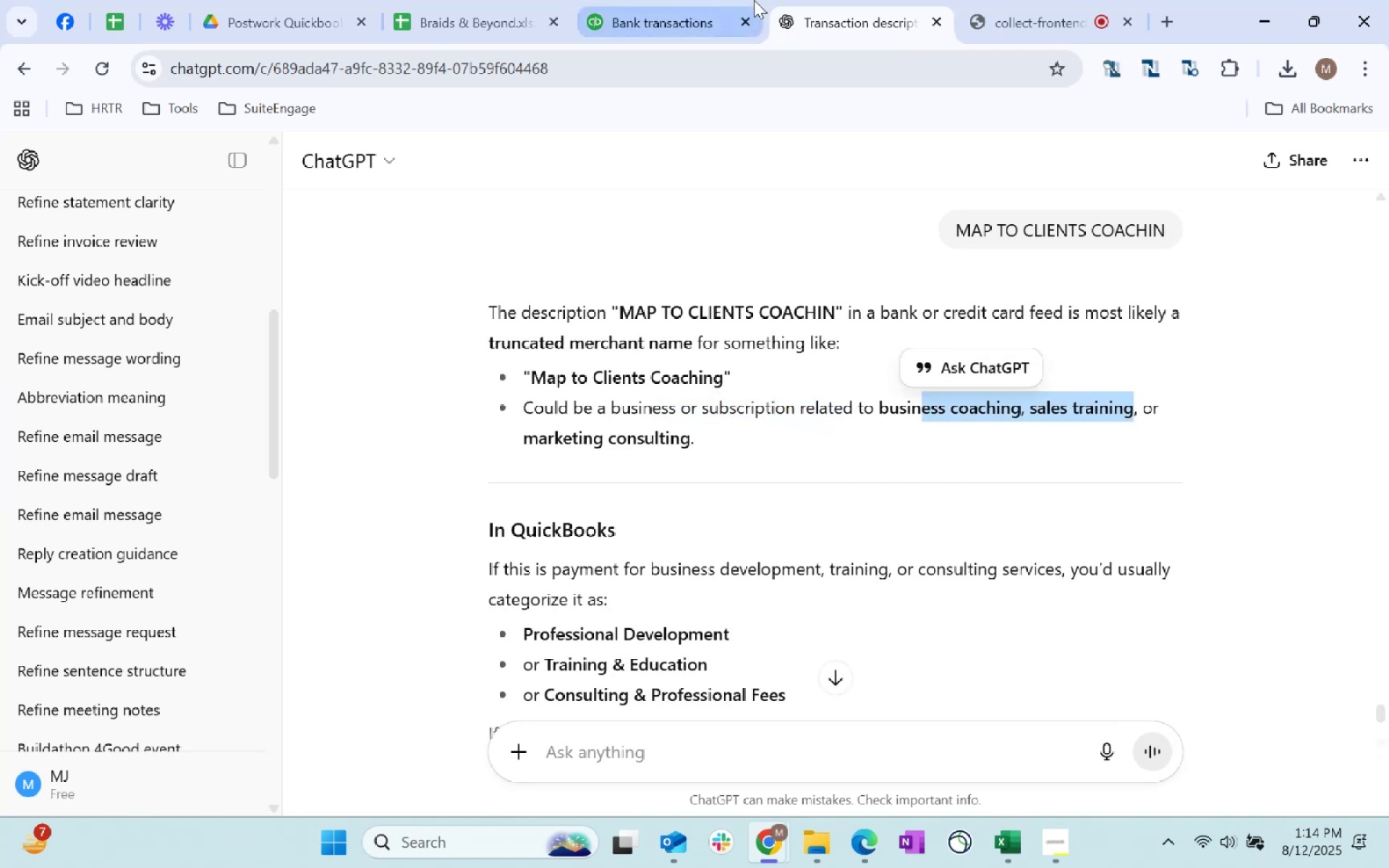 
left_click([704, 0])
 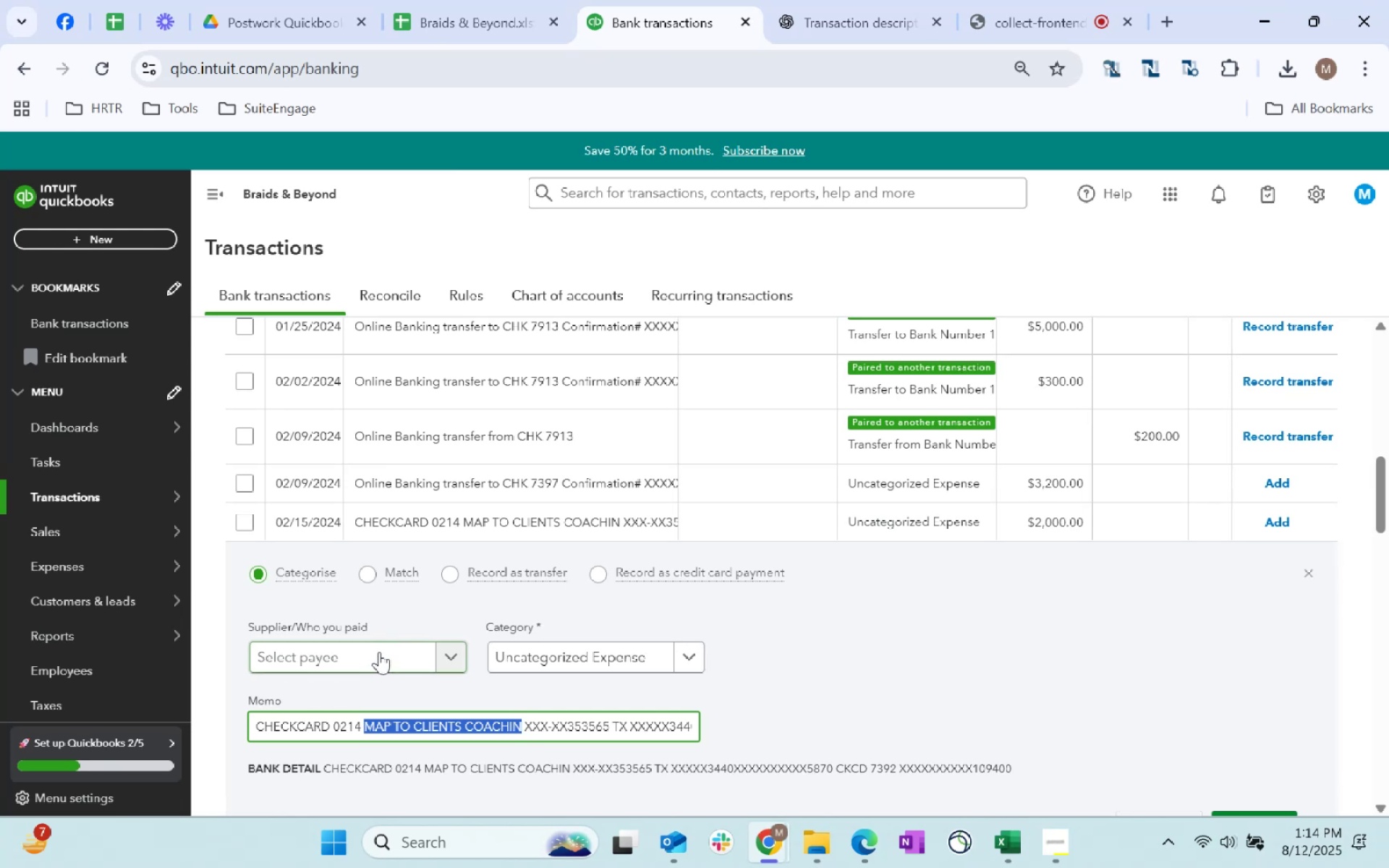 
wait(5.03)
 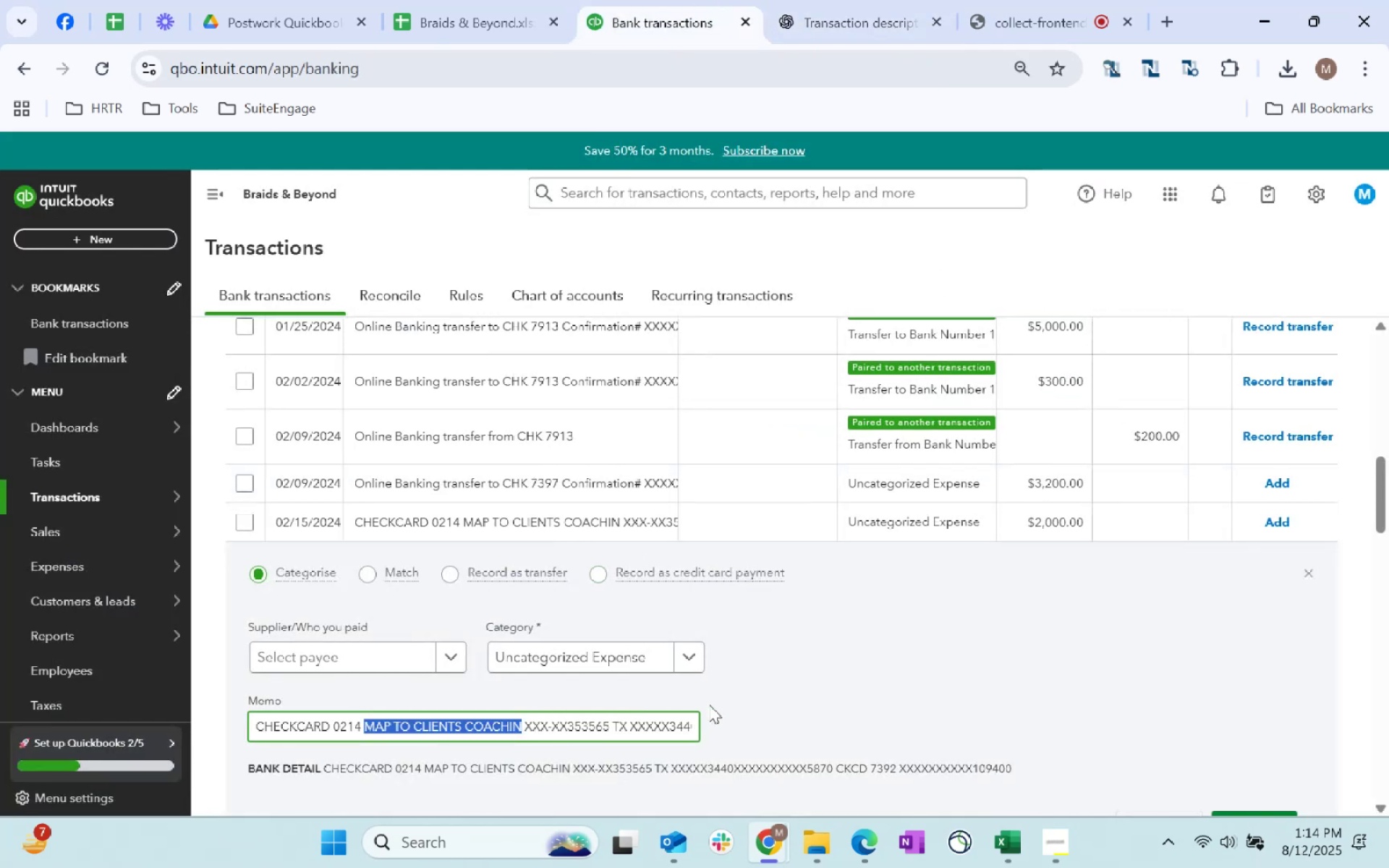 
left_click([379, 652])
 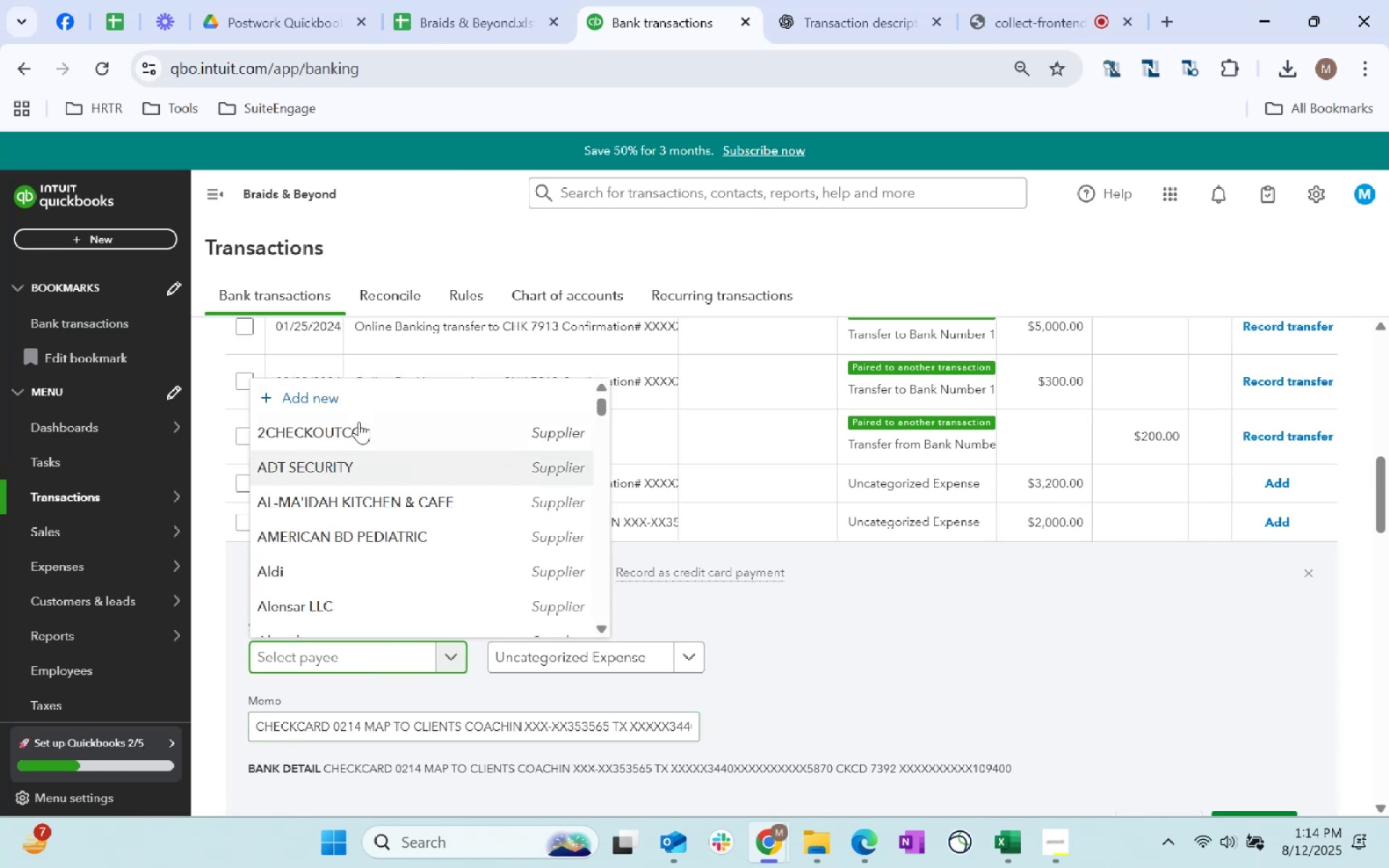 
left_click([346, 406])
 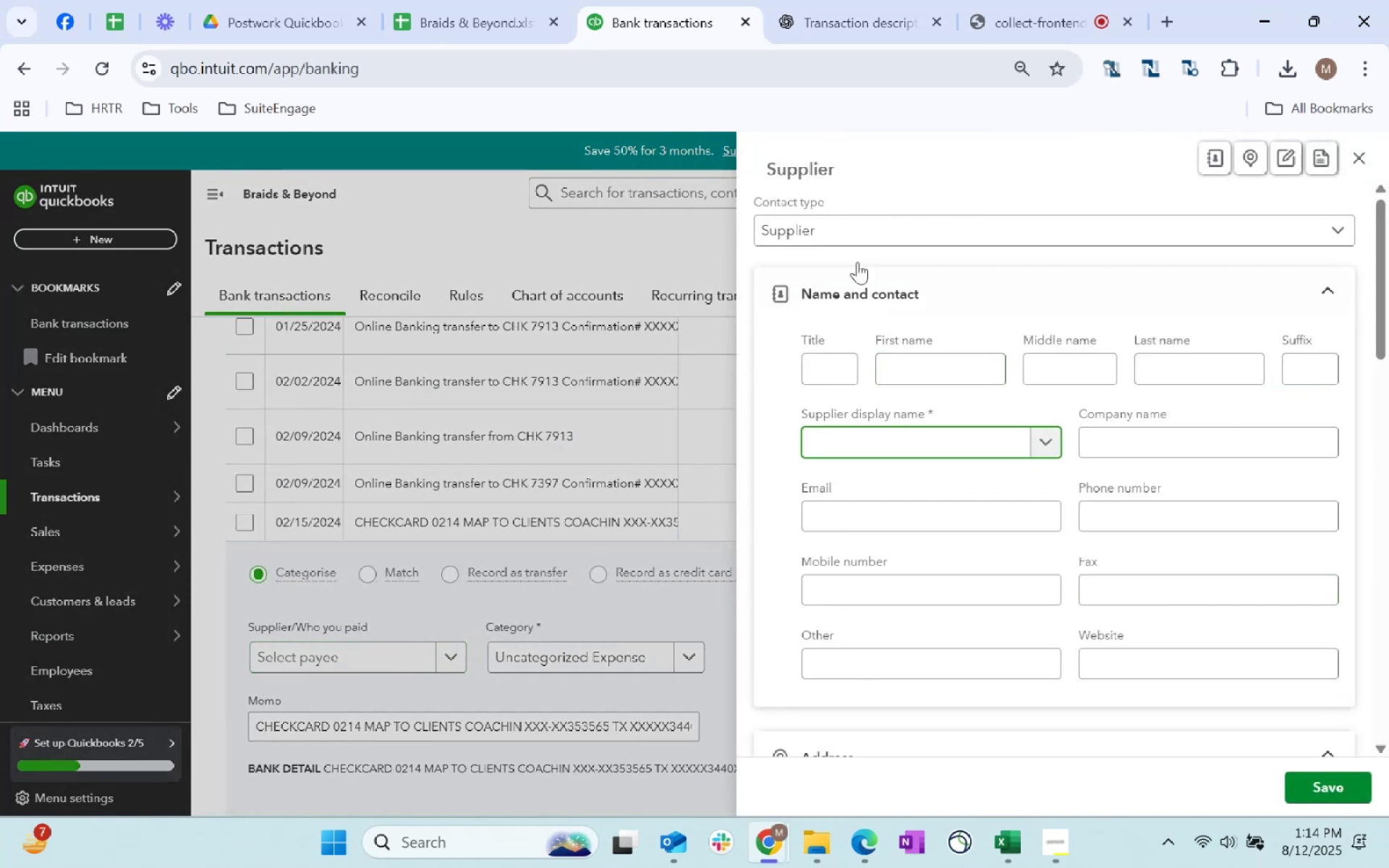 
key(Control+ControlLeft)
 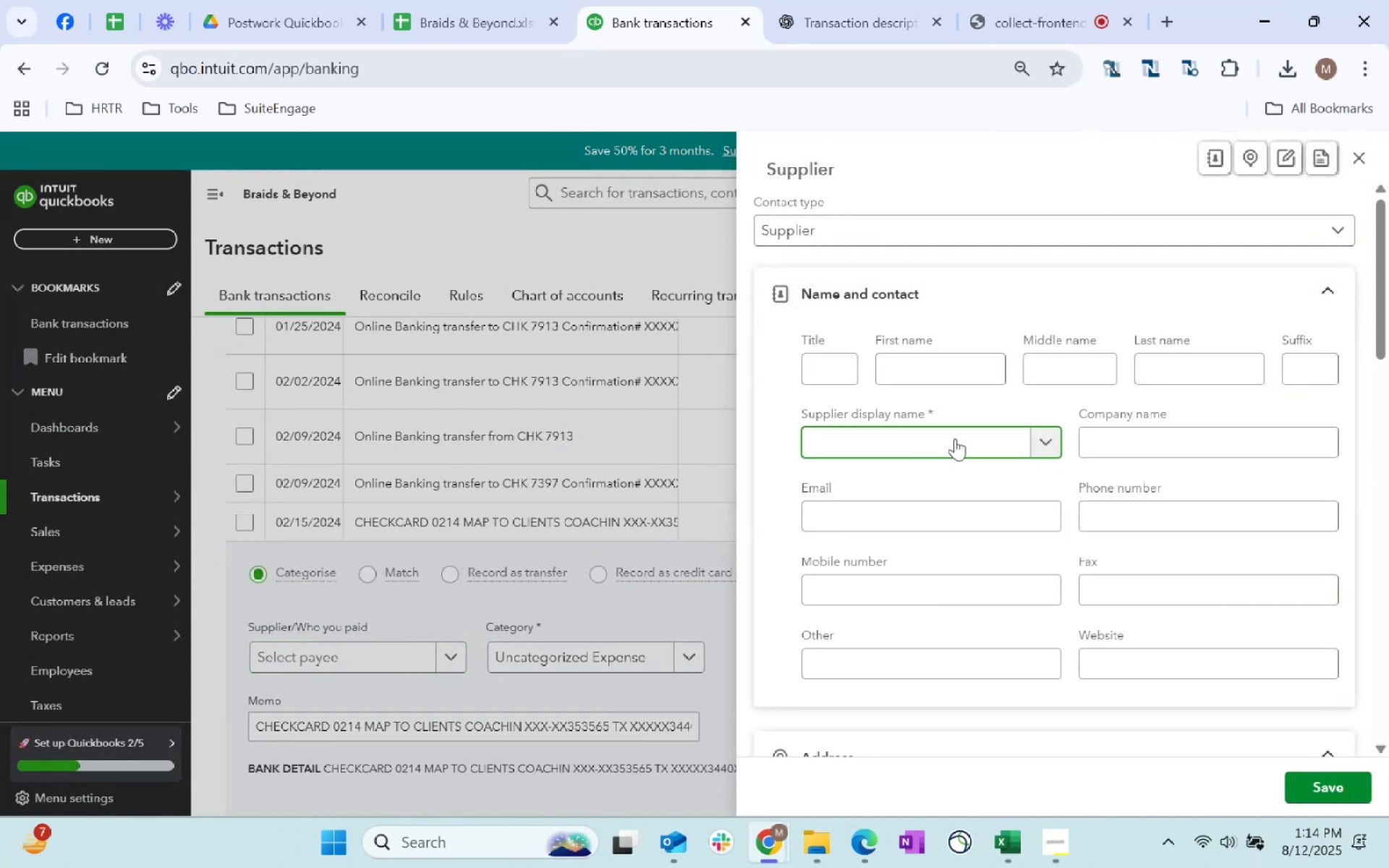 
key(Control+V)
 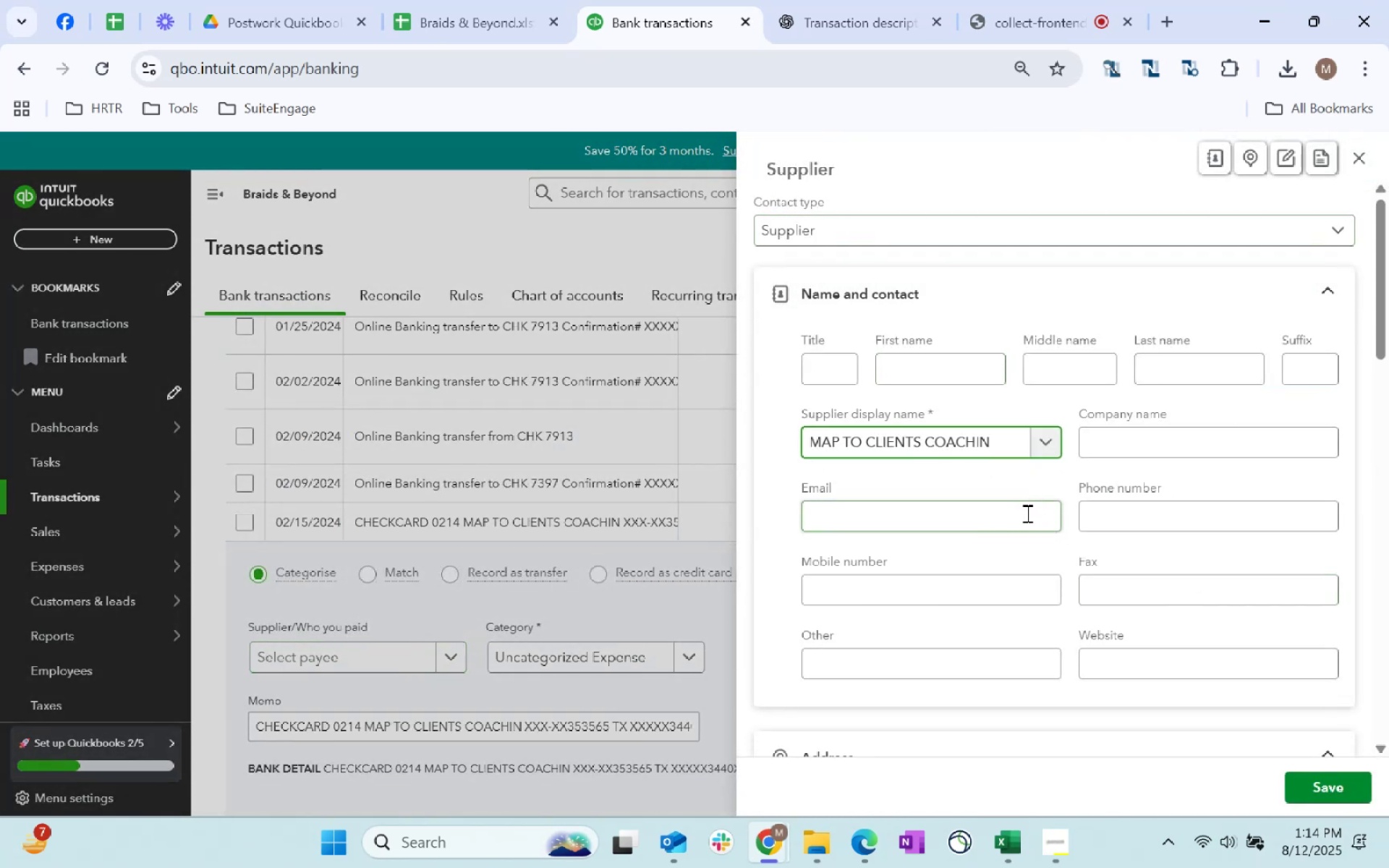 
hold_key(key=ShiftLeft, duration=0.66)
 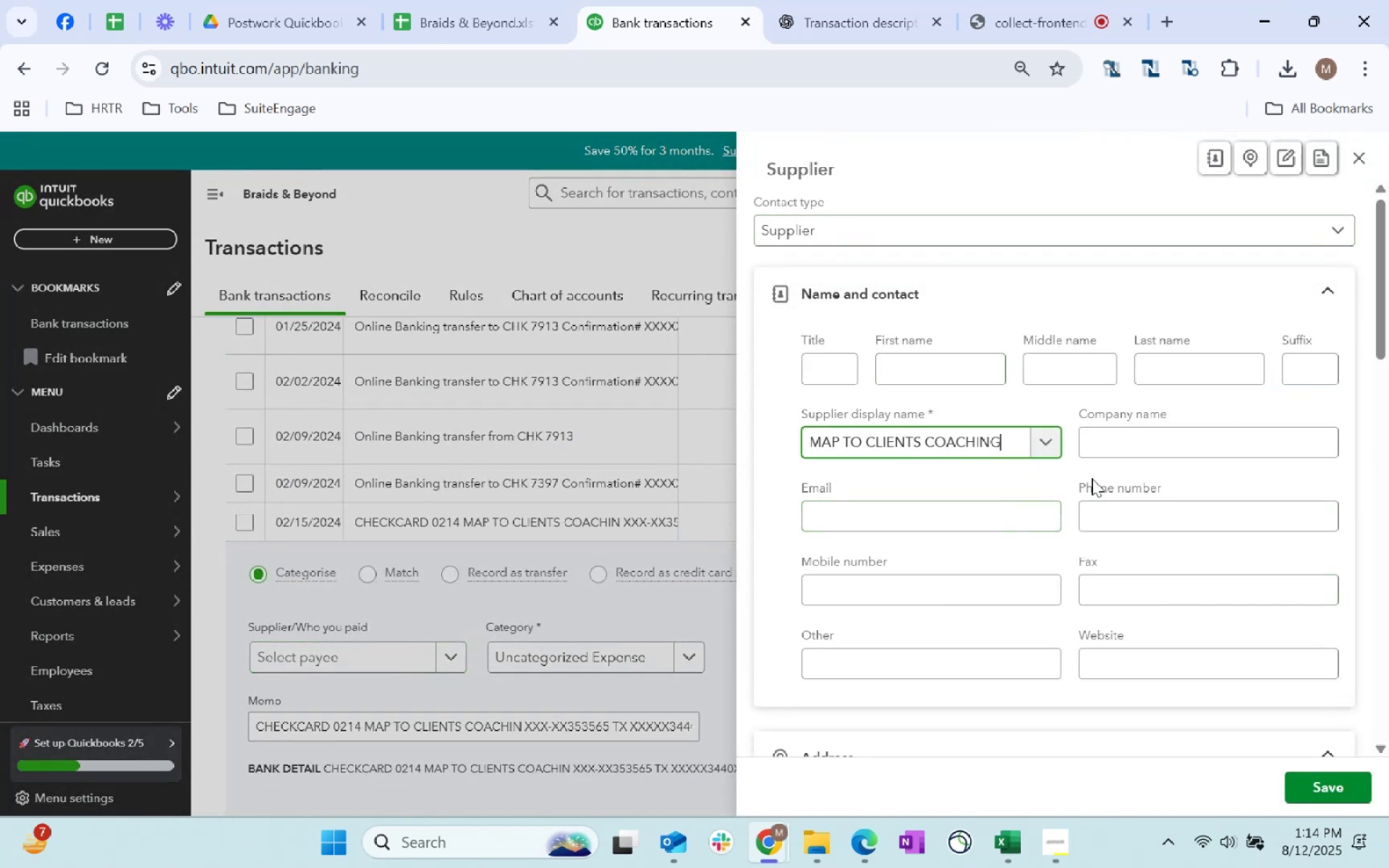 
key(G)
 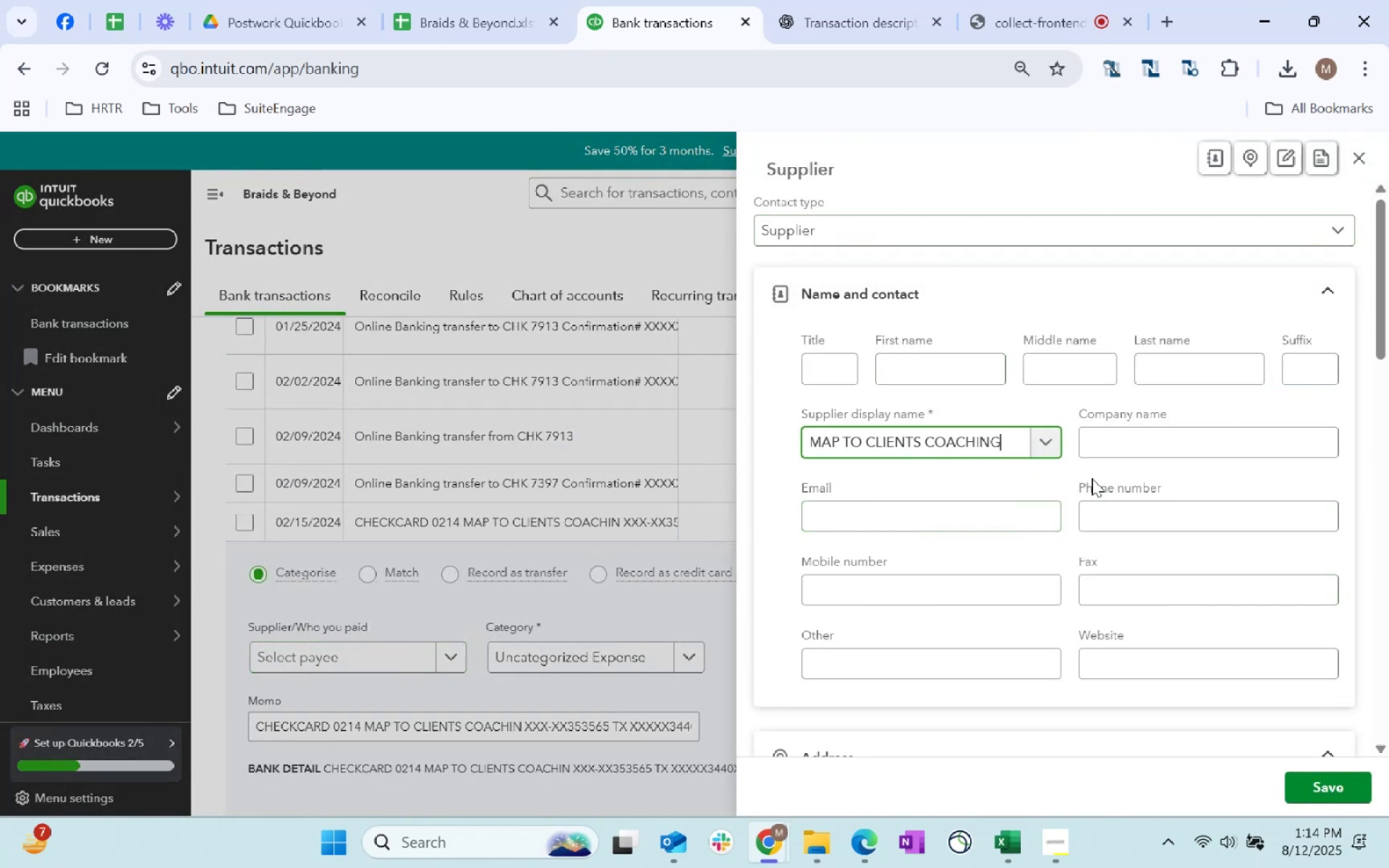 
scroll: coordinate [1003, 628], scroll_direction: down, amount: 13.0
 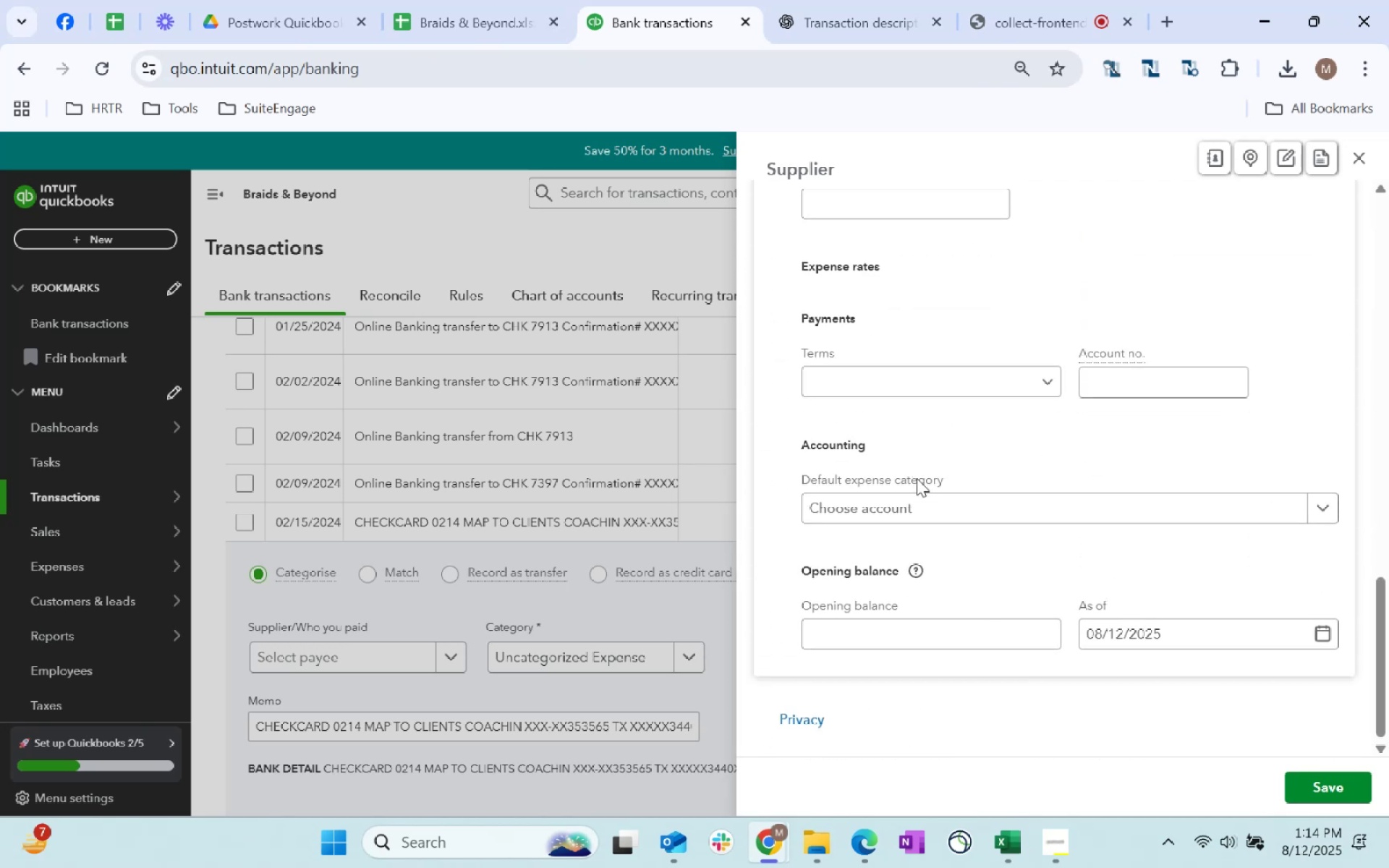 
left_click([937, 503])
 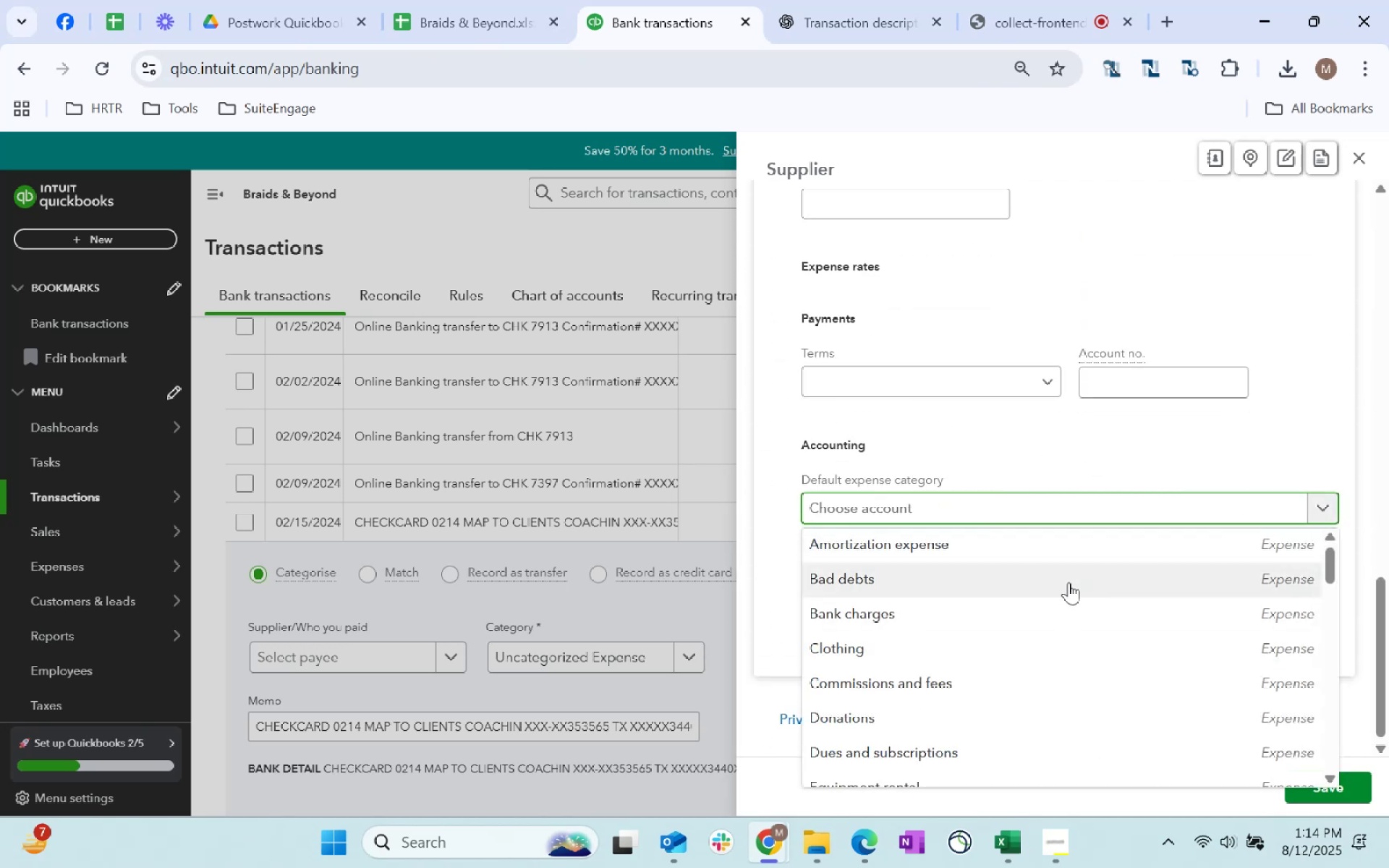 
type(market)
 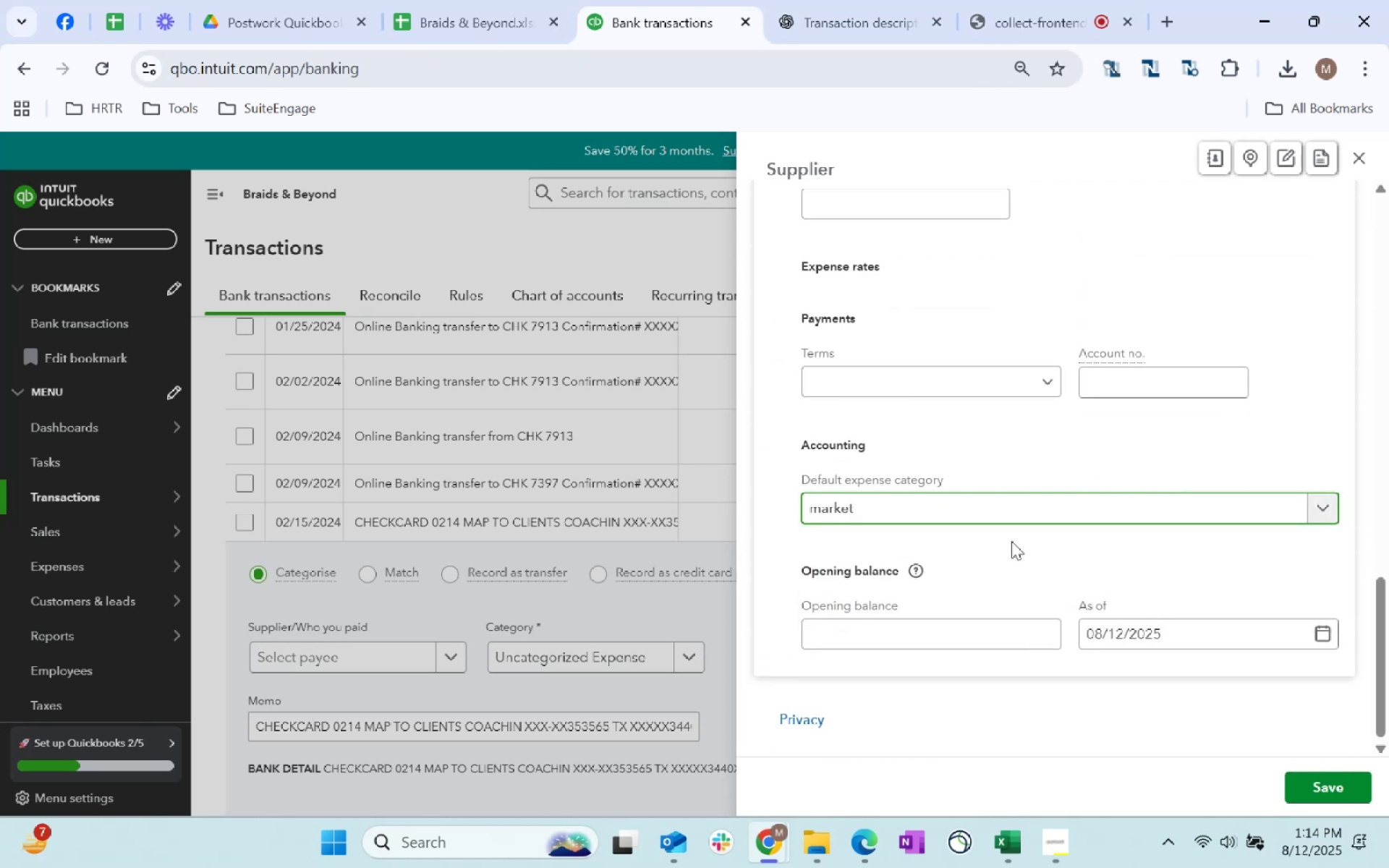 
left_click([1012, 501])
 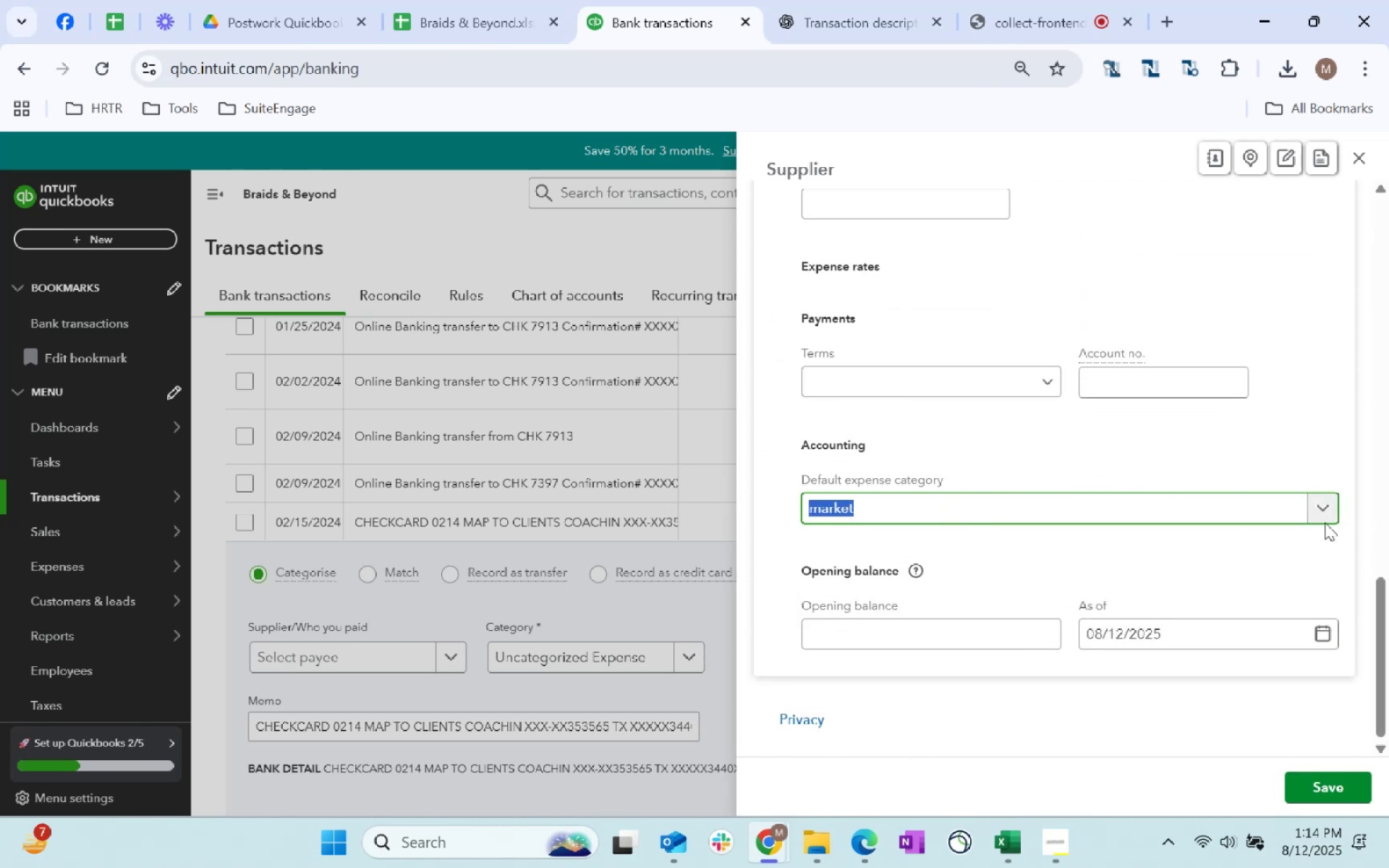 
double_click([1325, 519])
 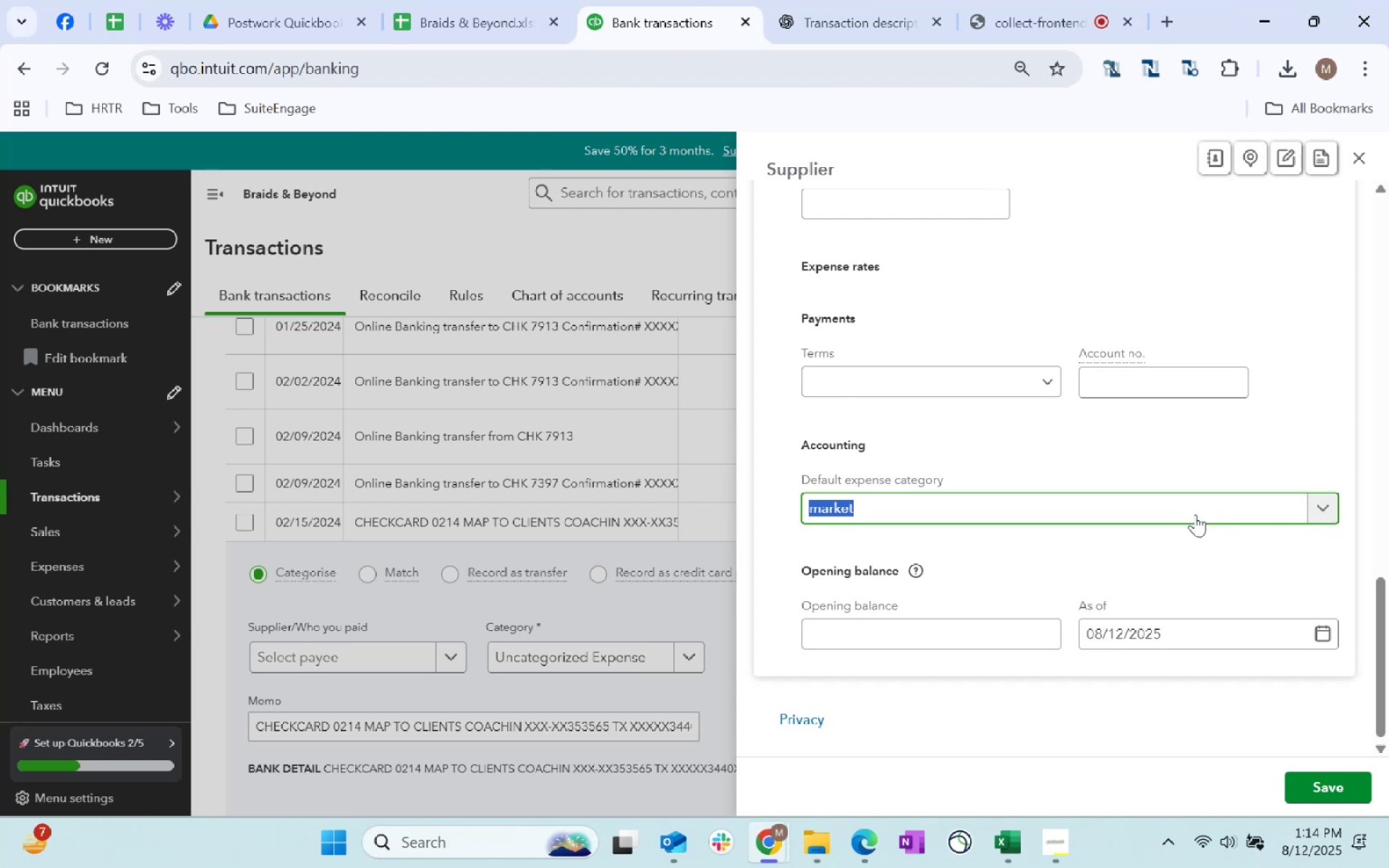 
left_click([1128, 509])
 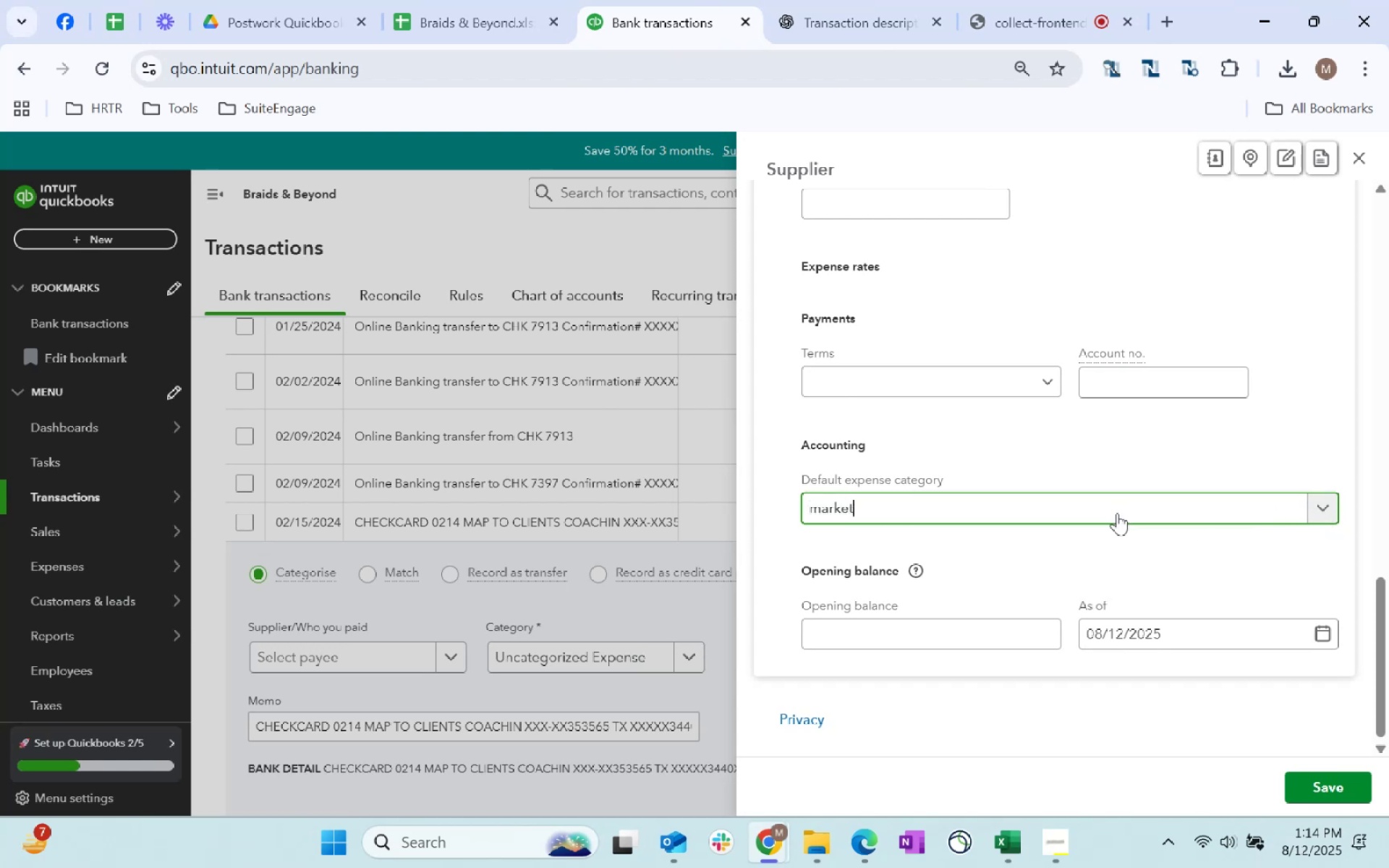 
key(Backspace)
 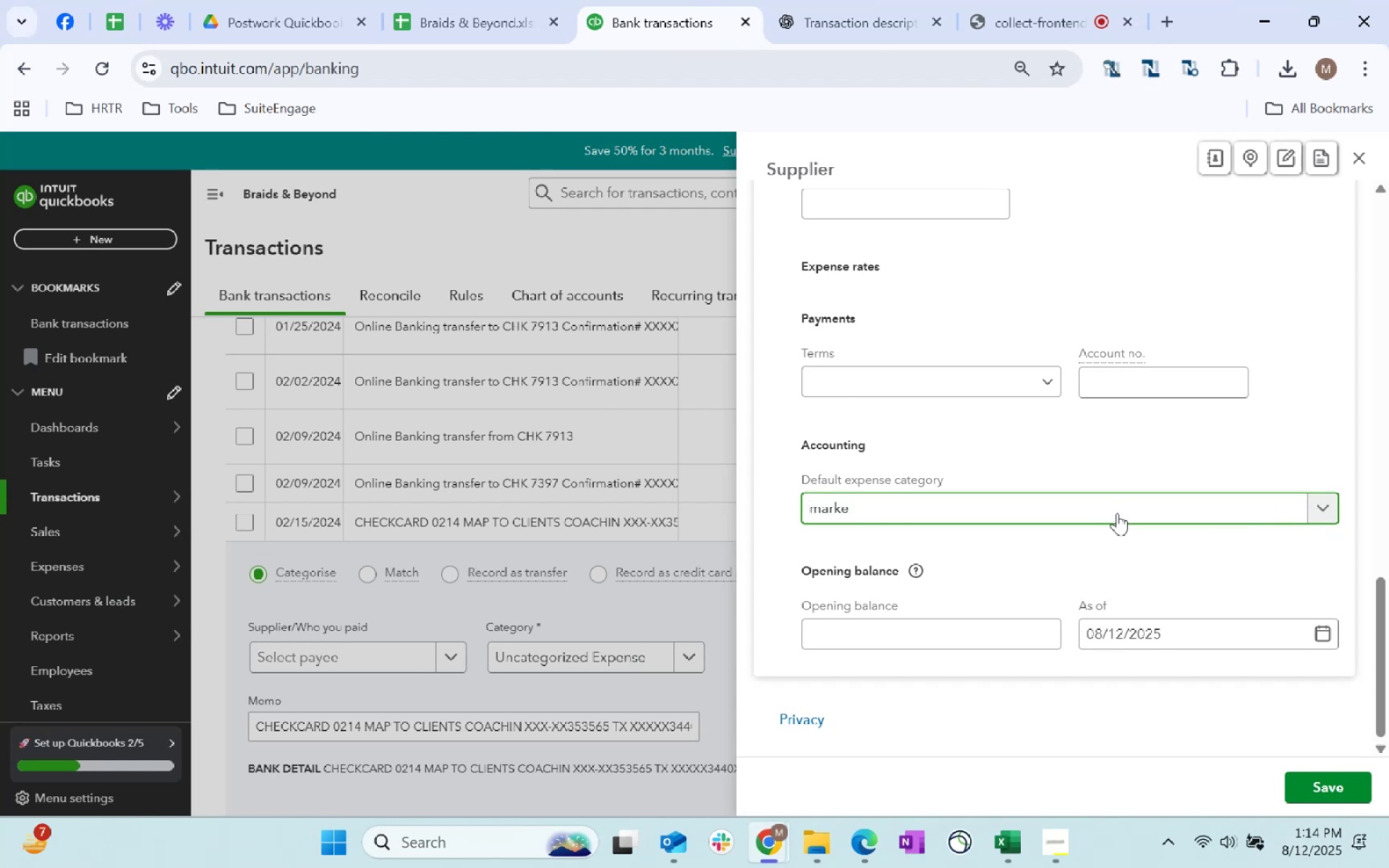 
key(Backspace)
 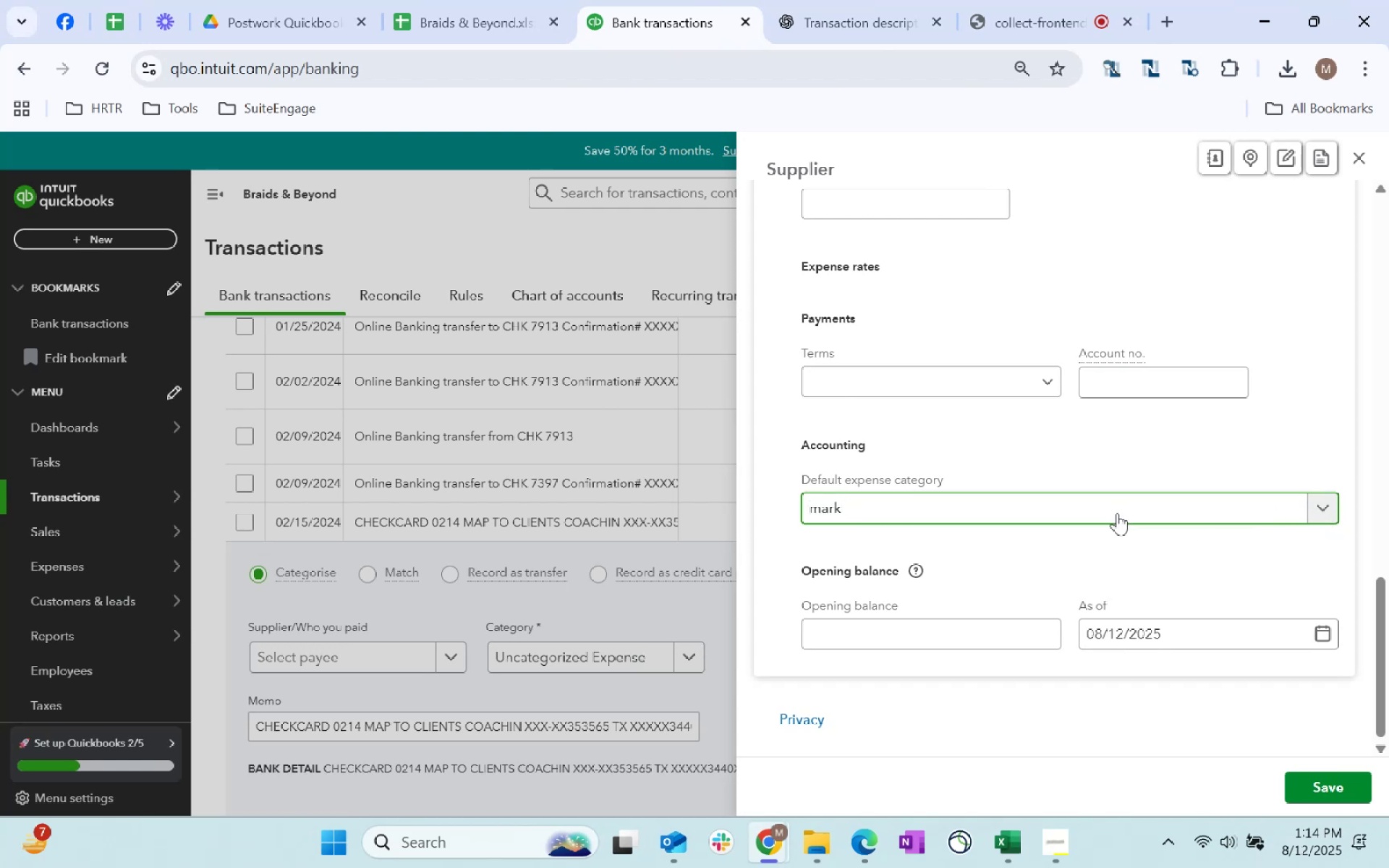 
key(Backspace)
 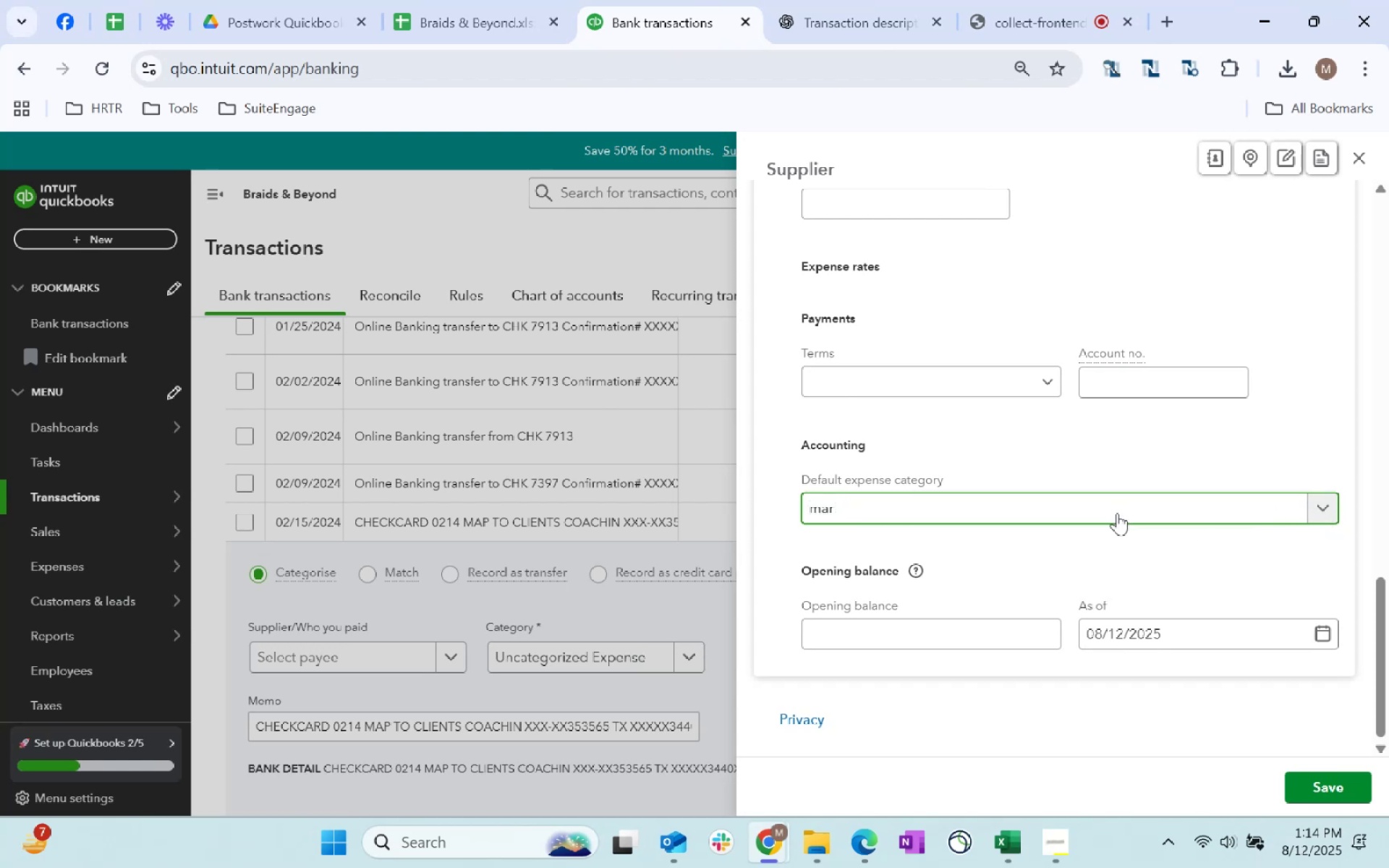 
key(Backspace)
 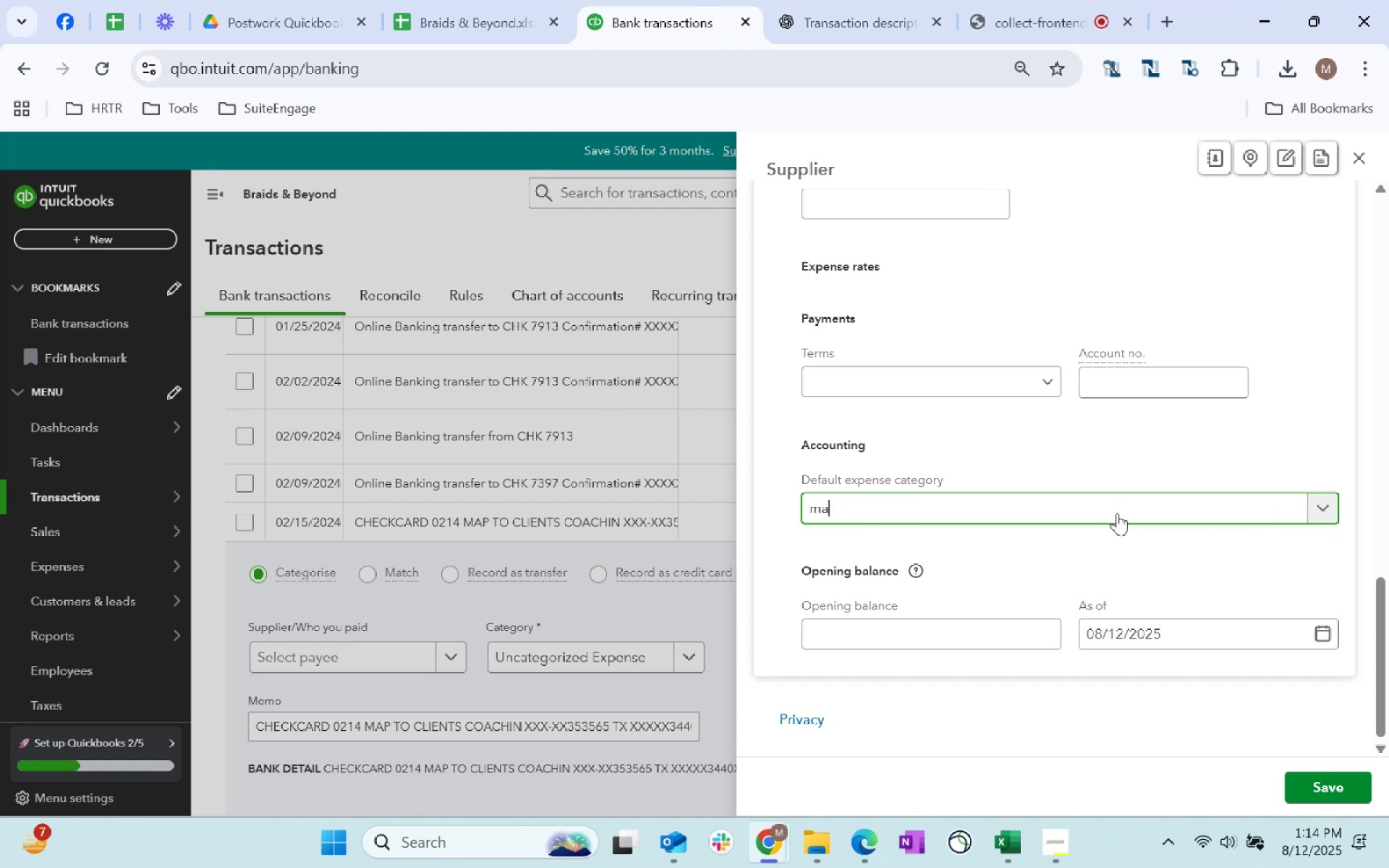 
key(Backspace)
 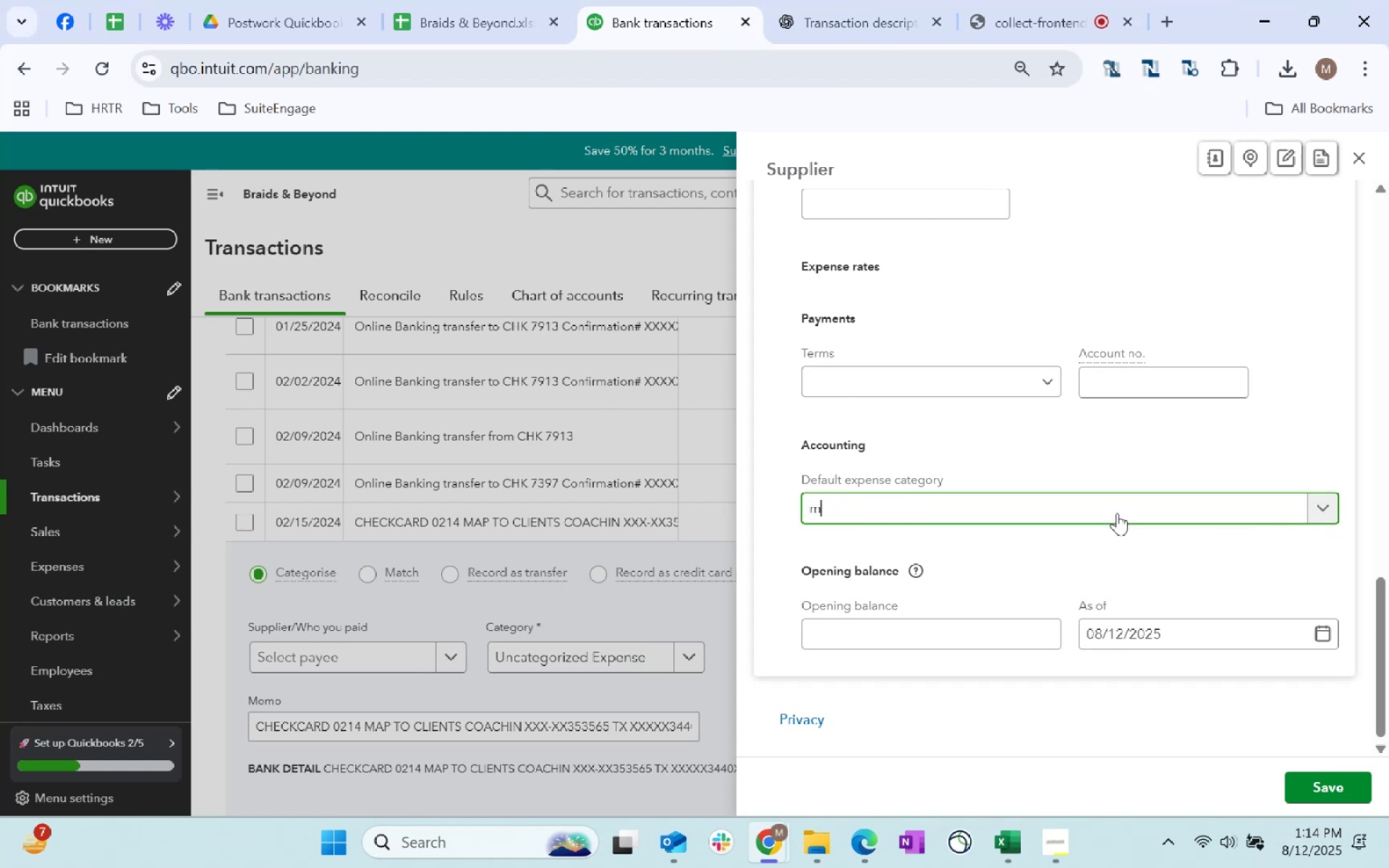 
key(Backspace)
 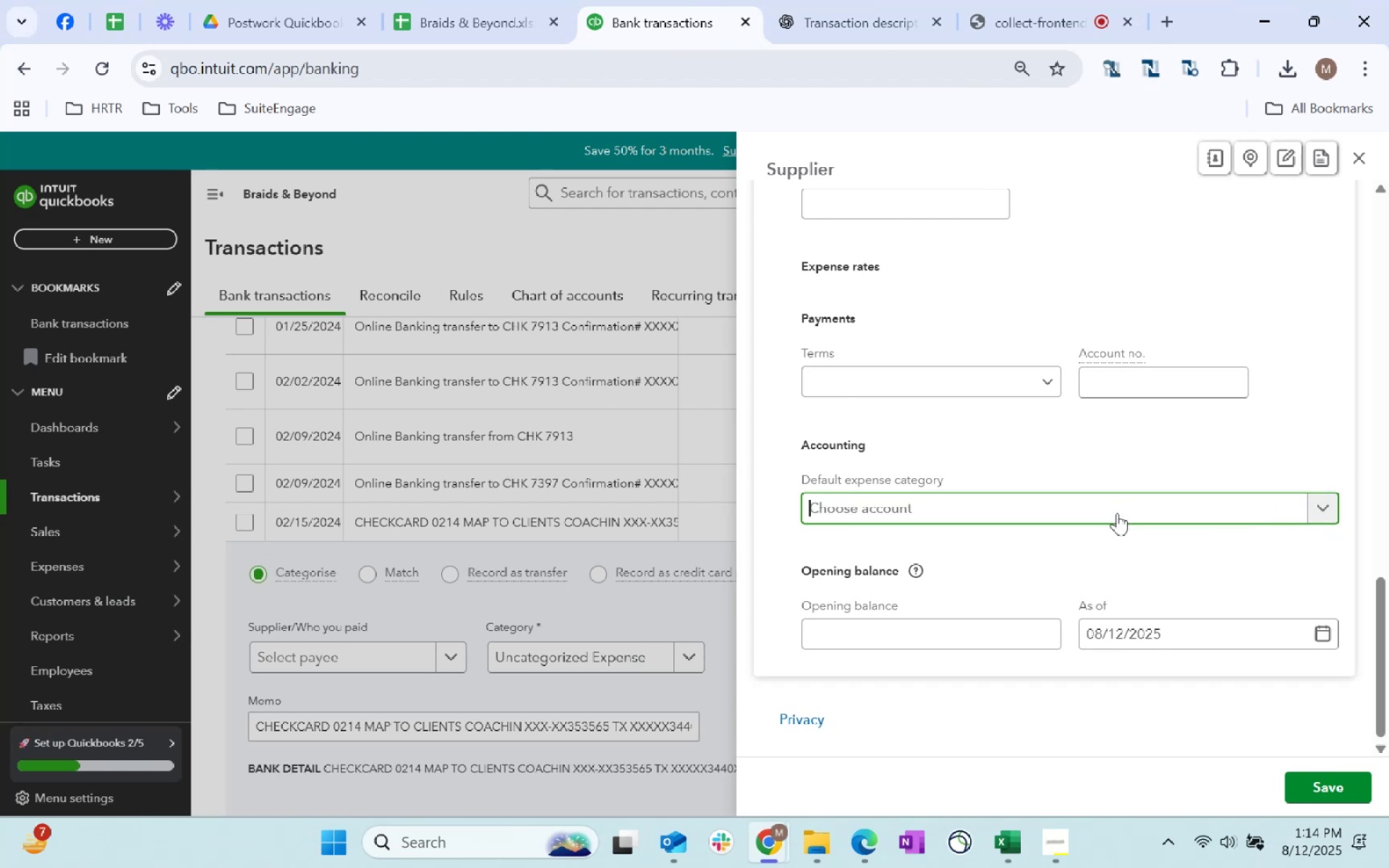 
key(Backspace)
 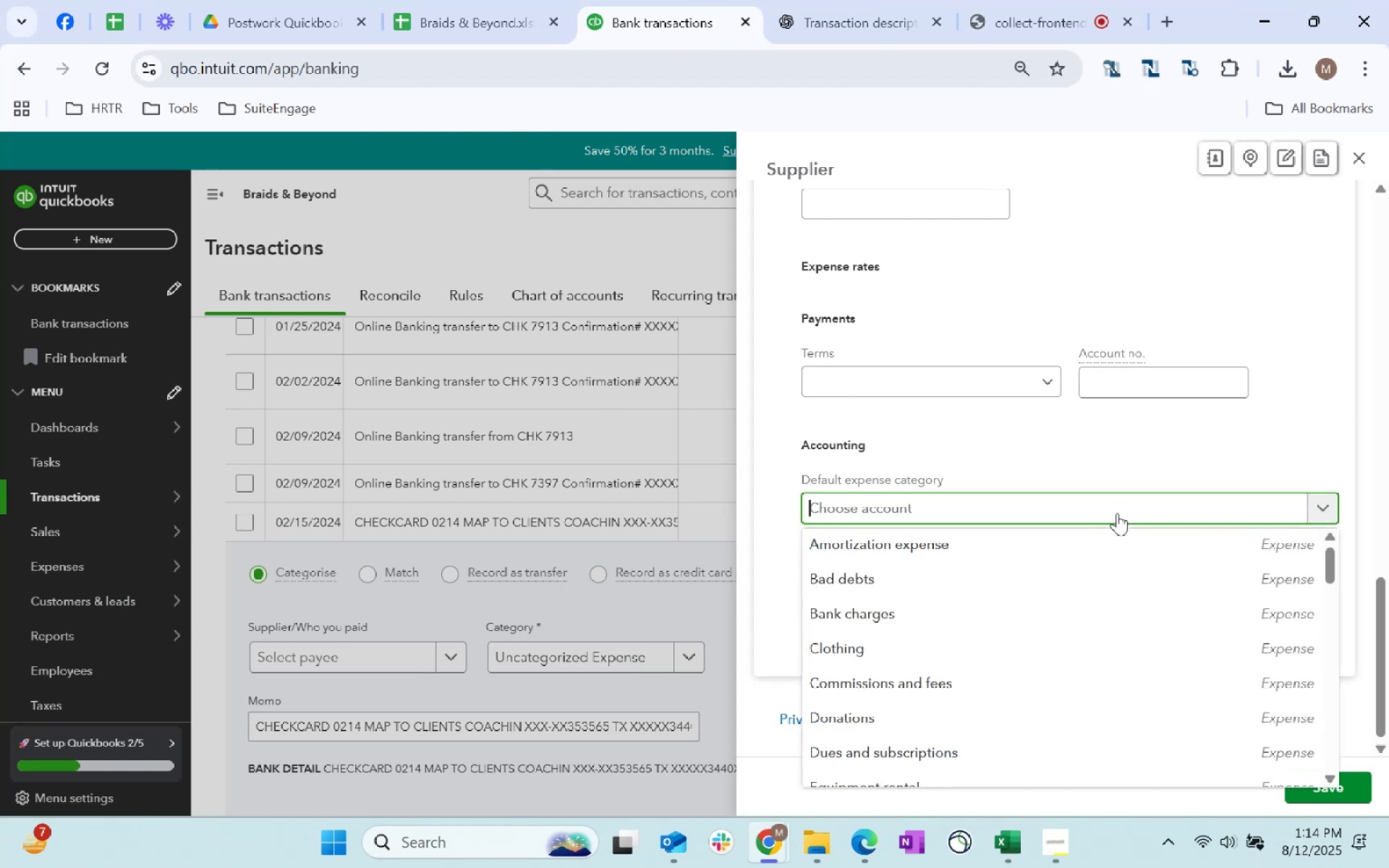 
left_click([1117, 513])
 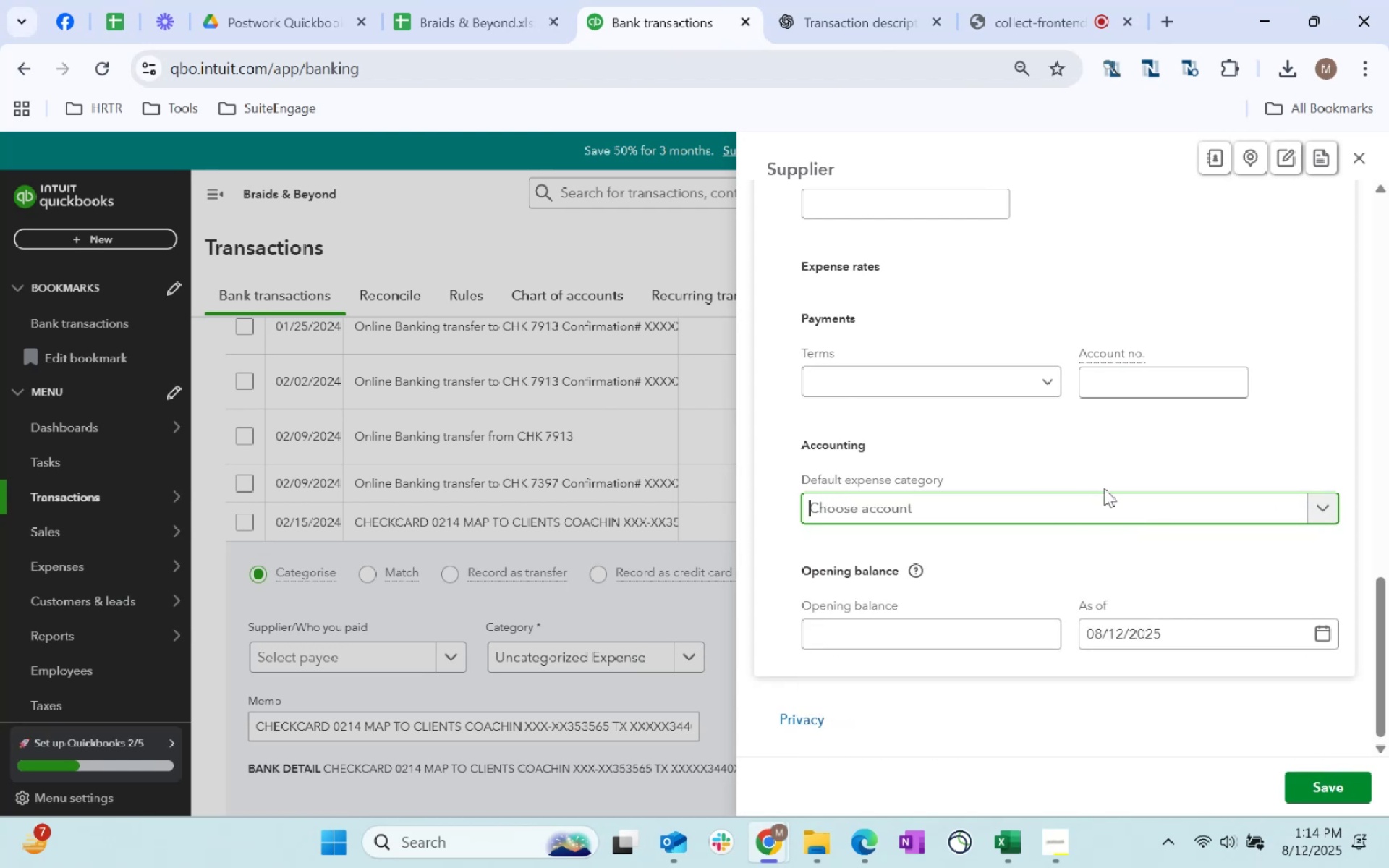 
left_click([1117, 503])
 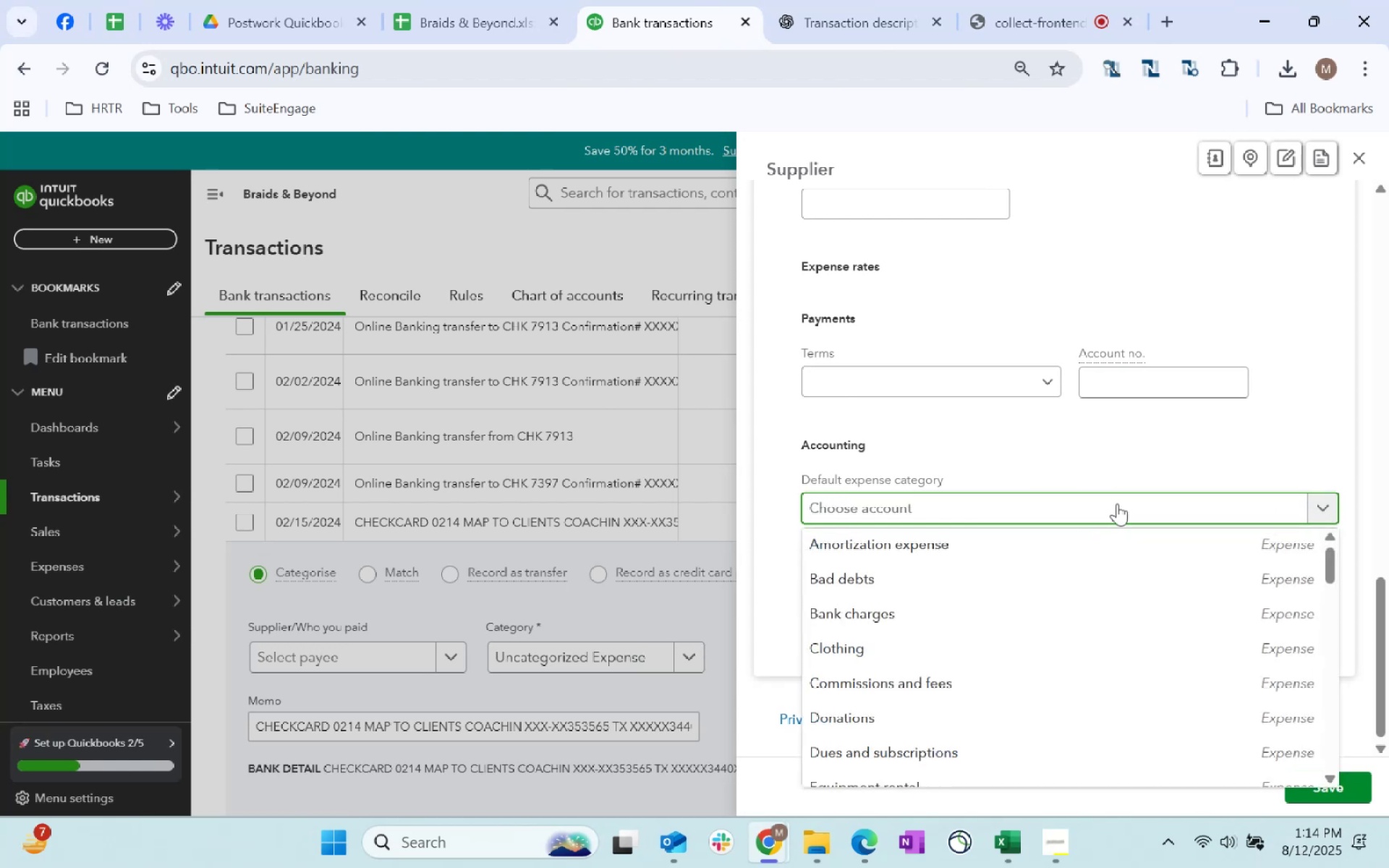 
scroll: coordinate [1140, 590], scroll_direction: down, amount: 10.0
 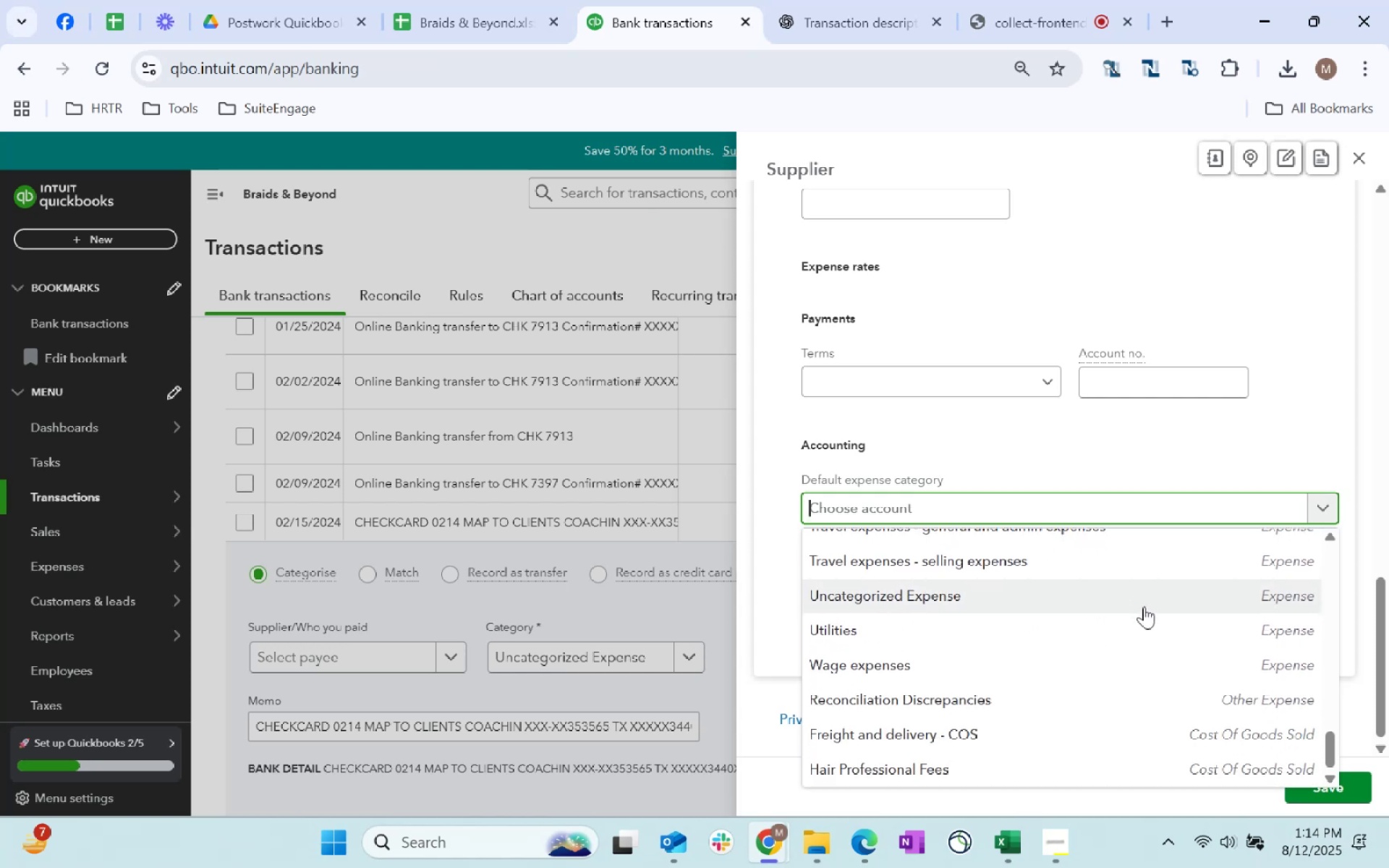 
scroll: coordinate [1048, 761], scroll_direction: down, amount: 9.0
 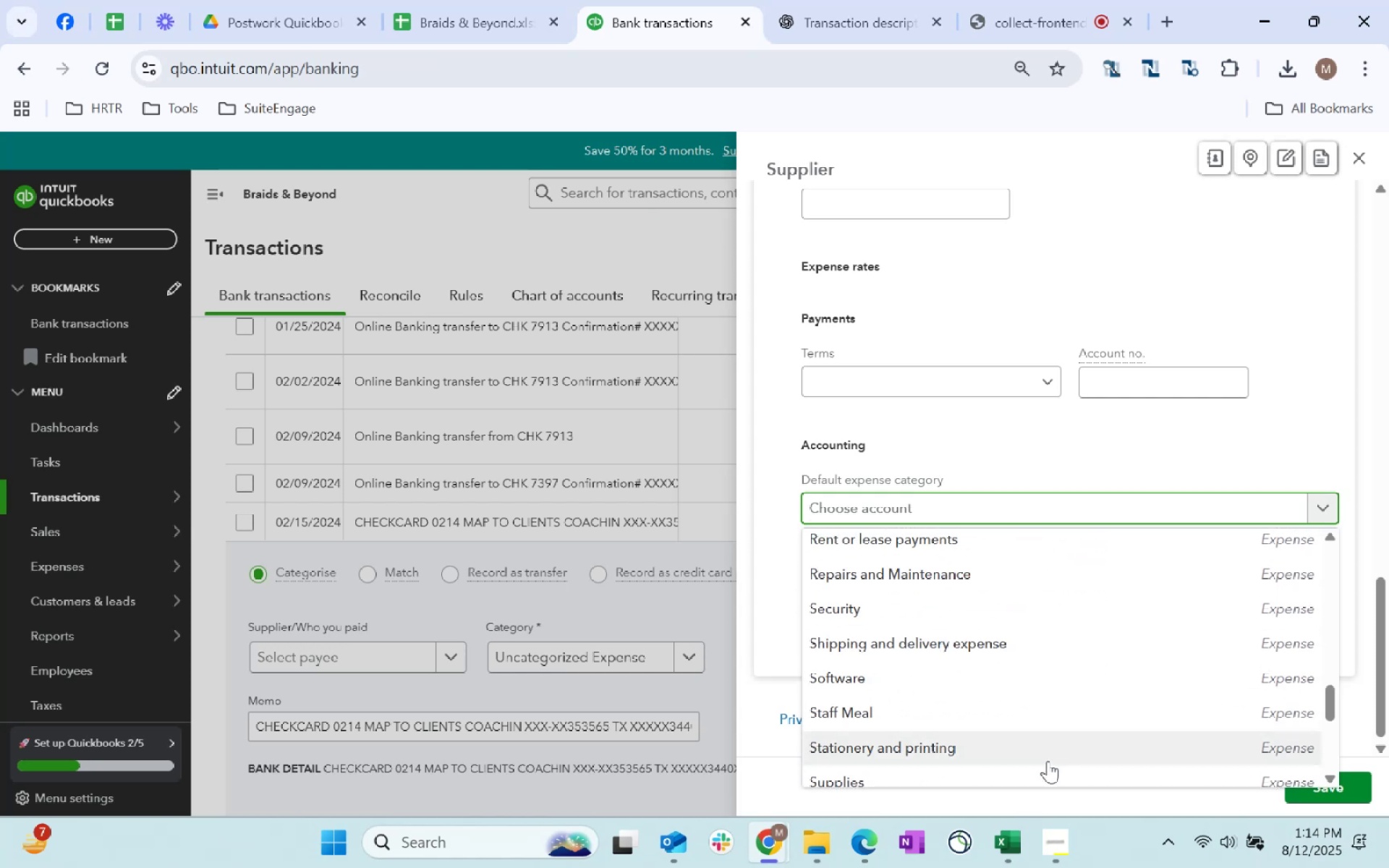 
scroll: coordinate [1048, 761], scroll_direction: up, amount: 3.0
 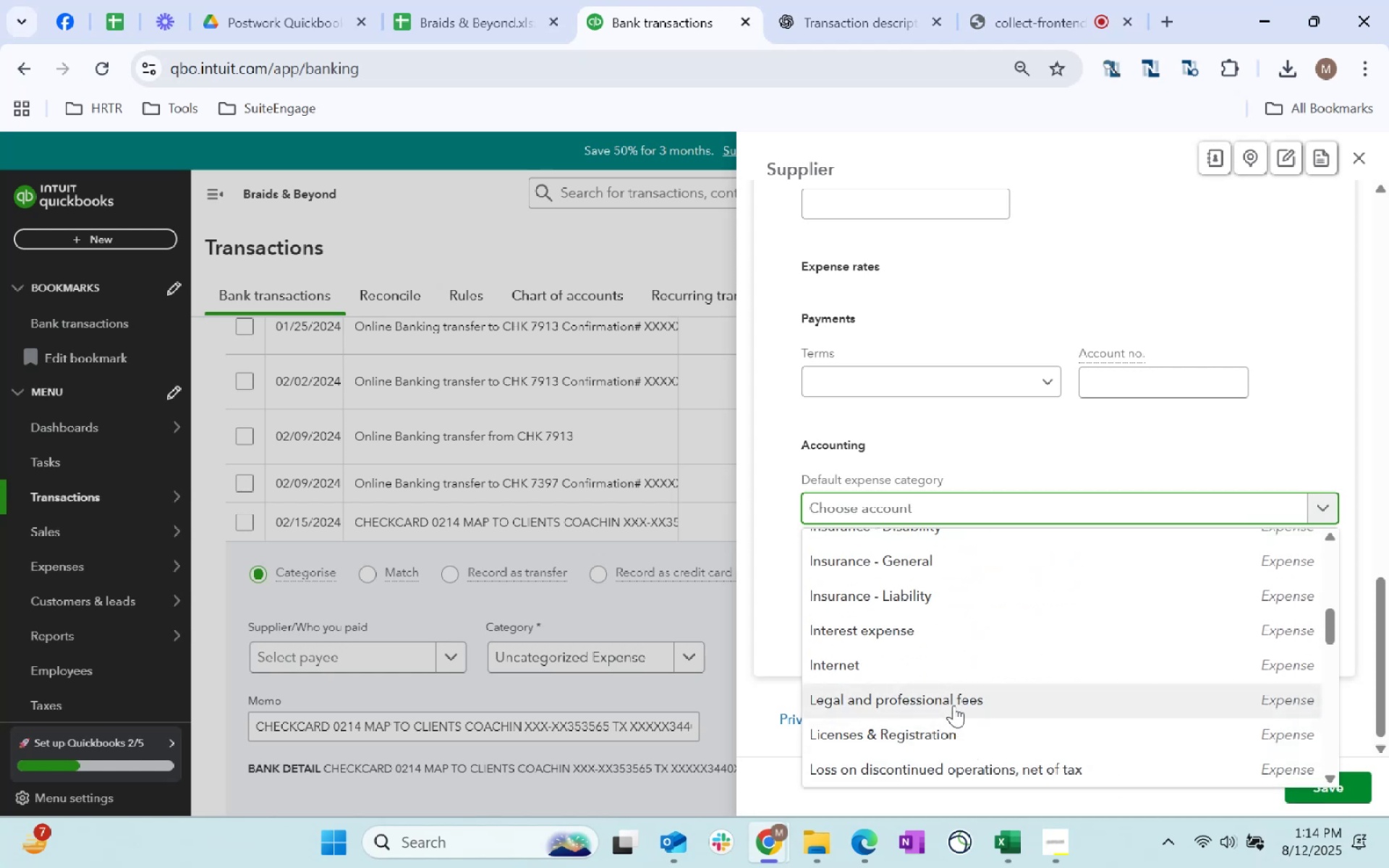 
left_click([953, 705])
 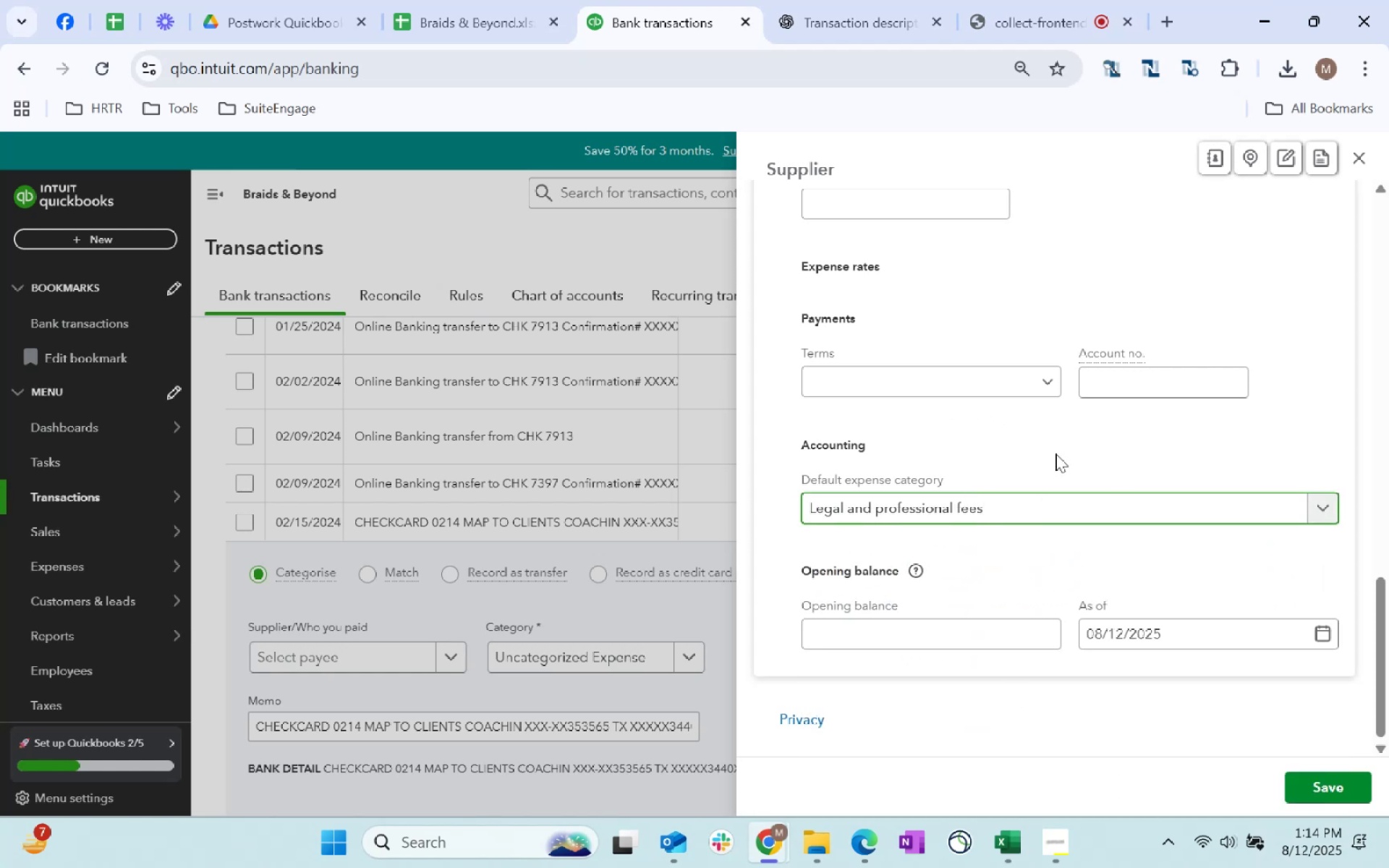 
left_click([1075, 516])
 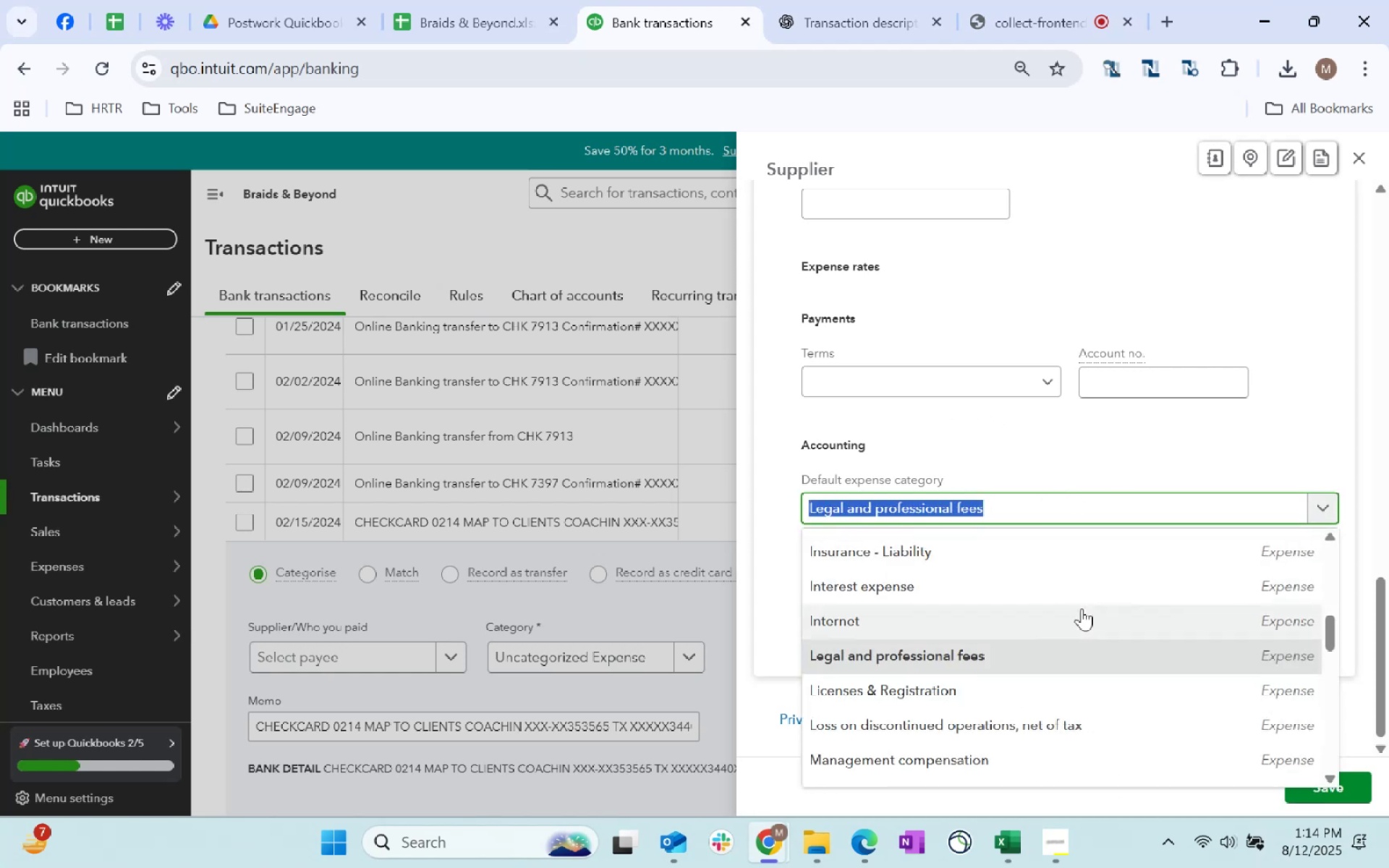 
scroll: coordinate [1095, 610], scroll_direction: down, amount: 1.0
 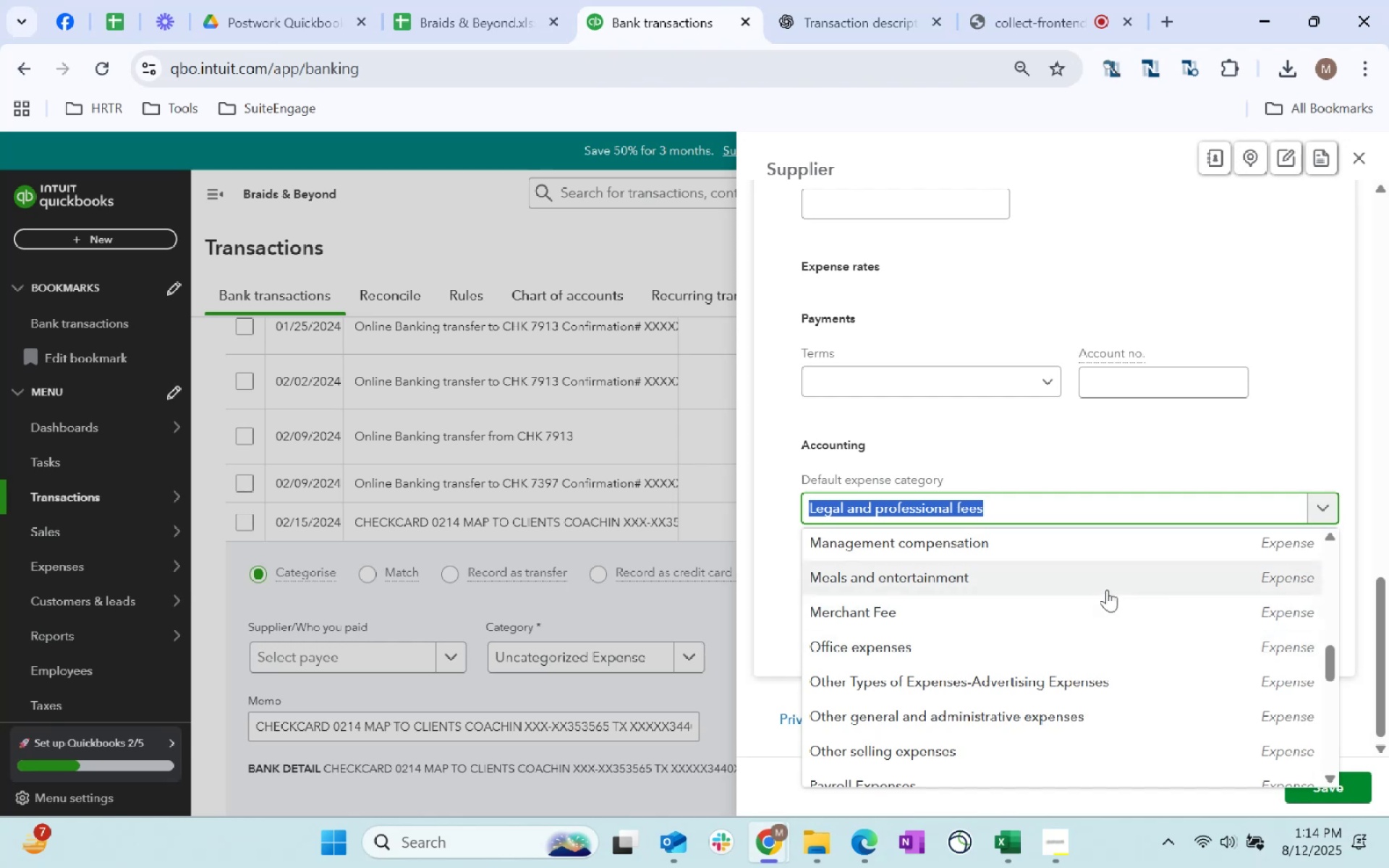 
mouse_move([1040, 682])
 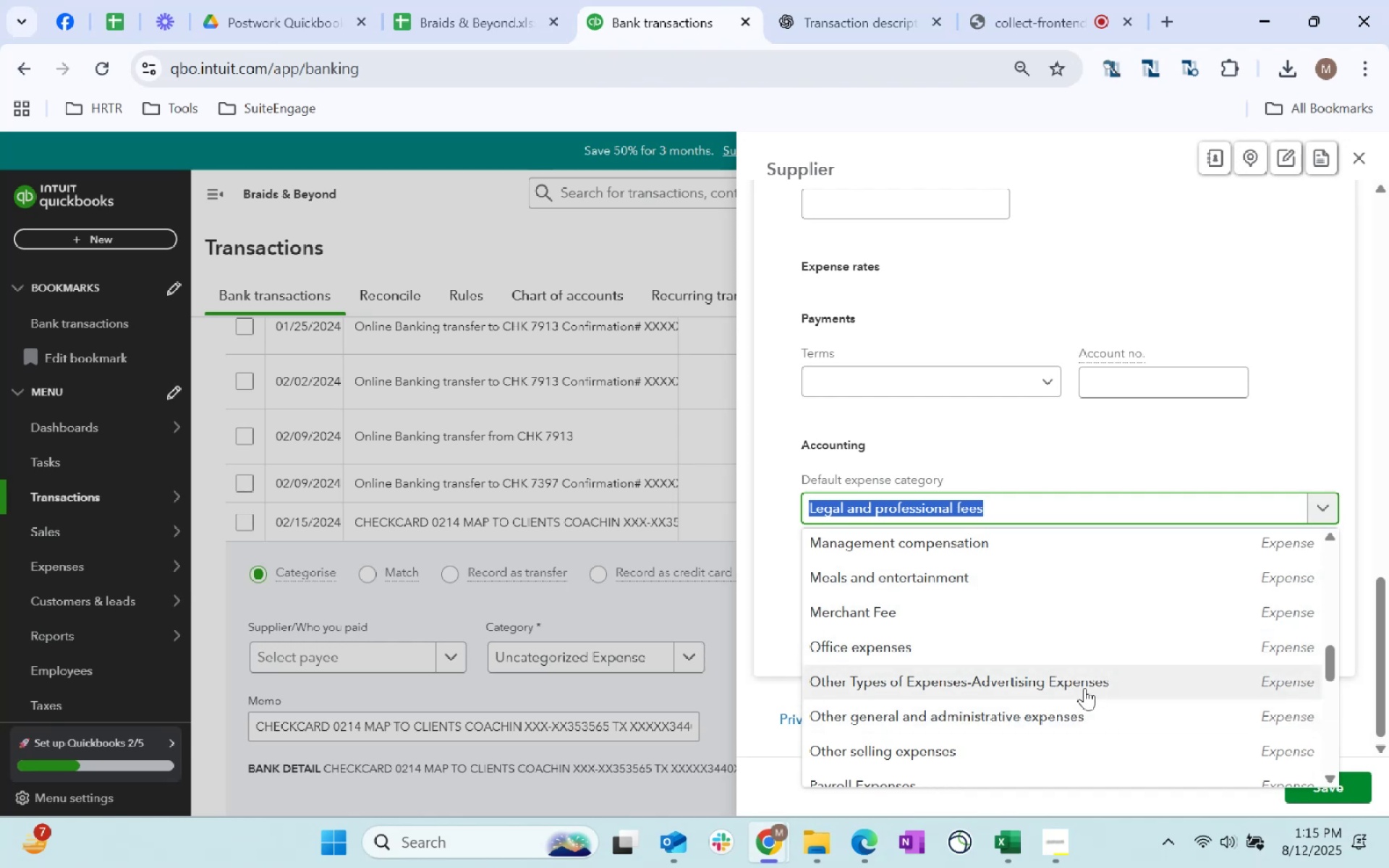 
scroll: coordinate [1099, 689], scroll_direction: down, amount: 5.0
 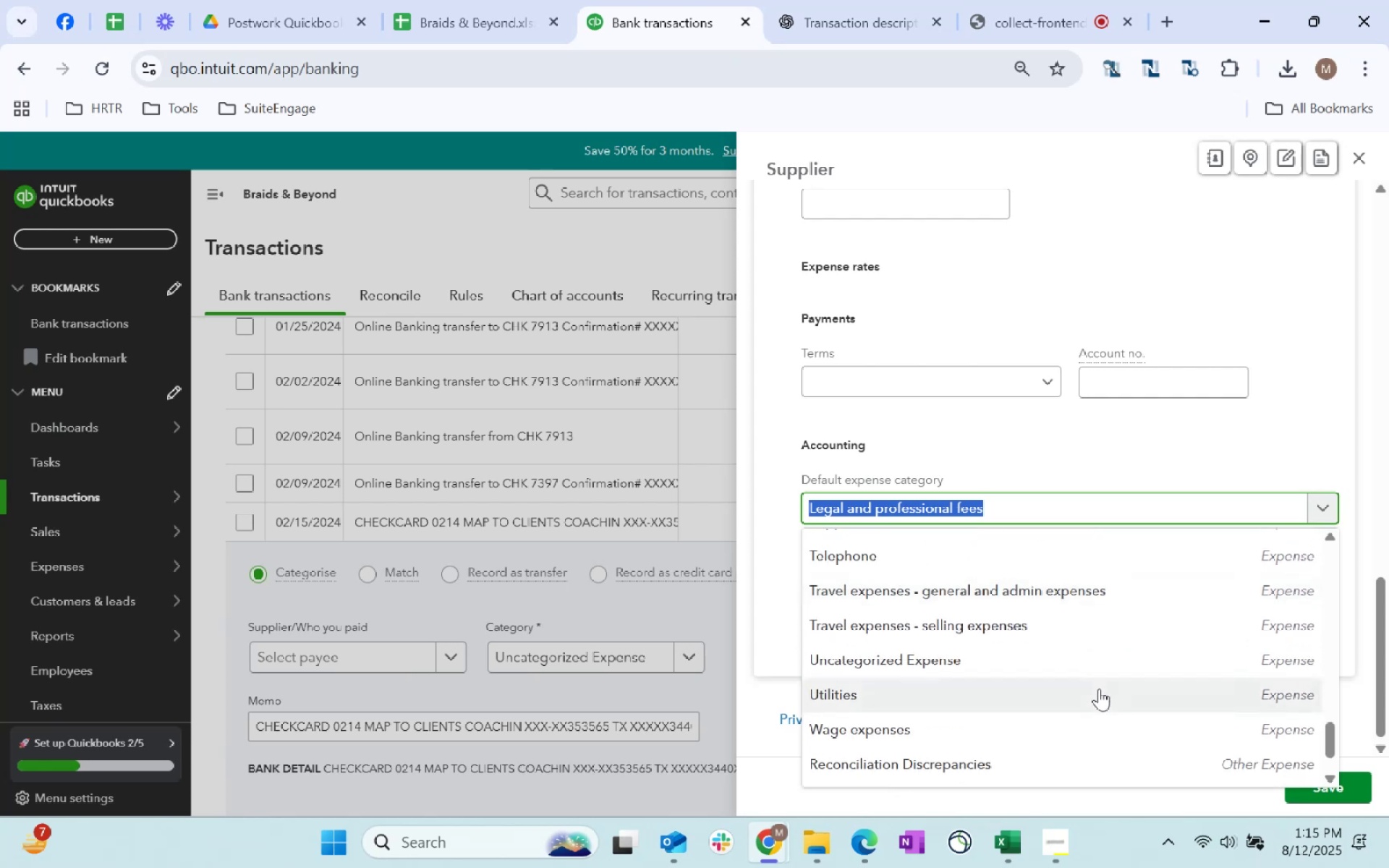 
scroll: coordinate [1099, 689], scroll_direction: down, amount: 7.0
 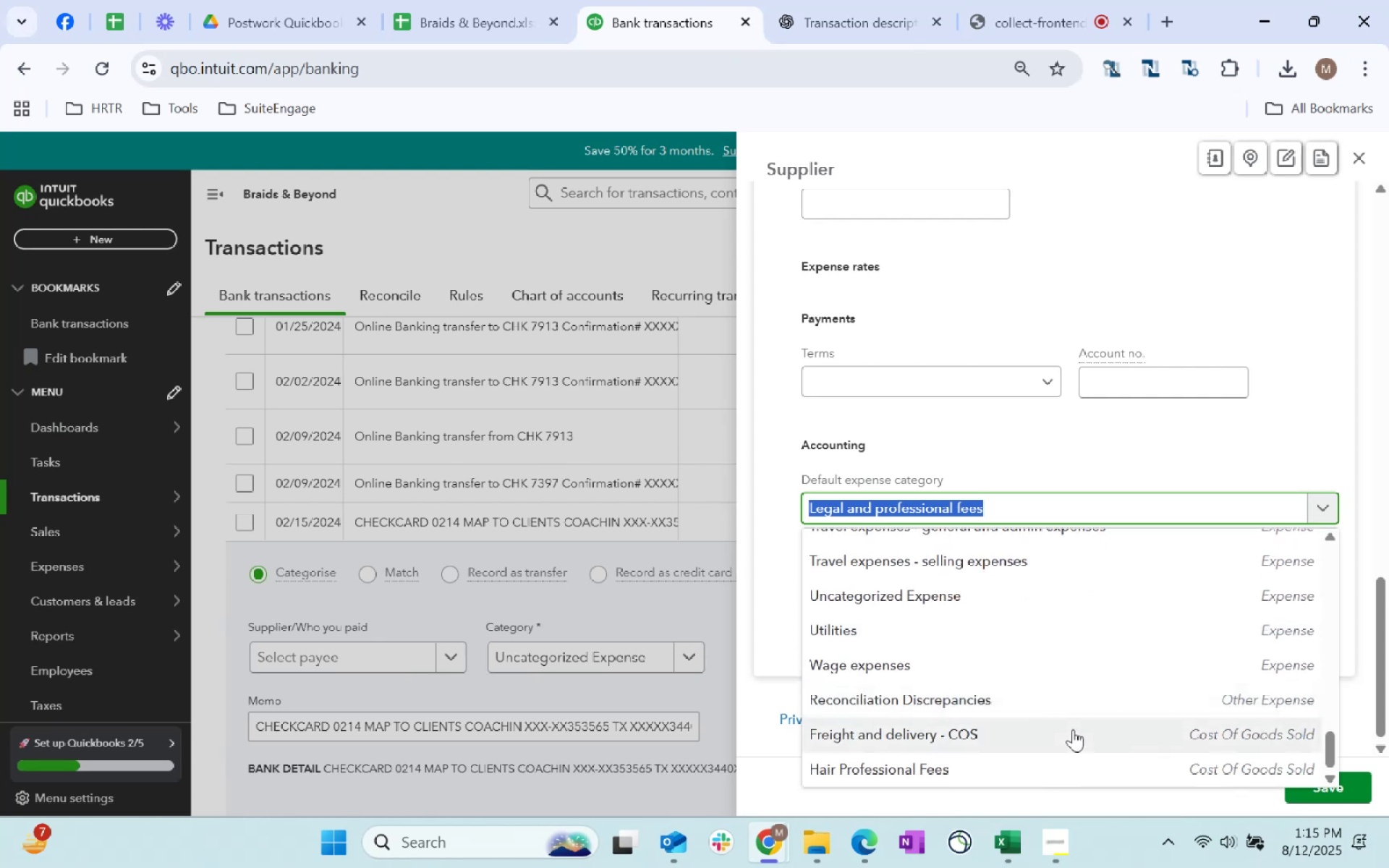 
scroll: coordinate [1135, 673], scroll_direction: up, amount: 2.0
 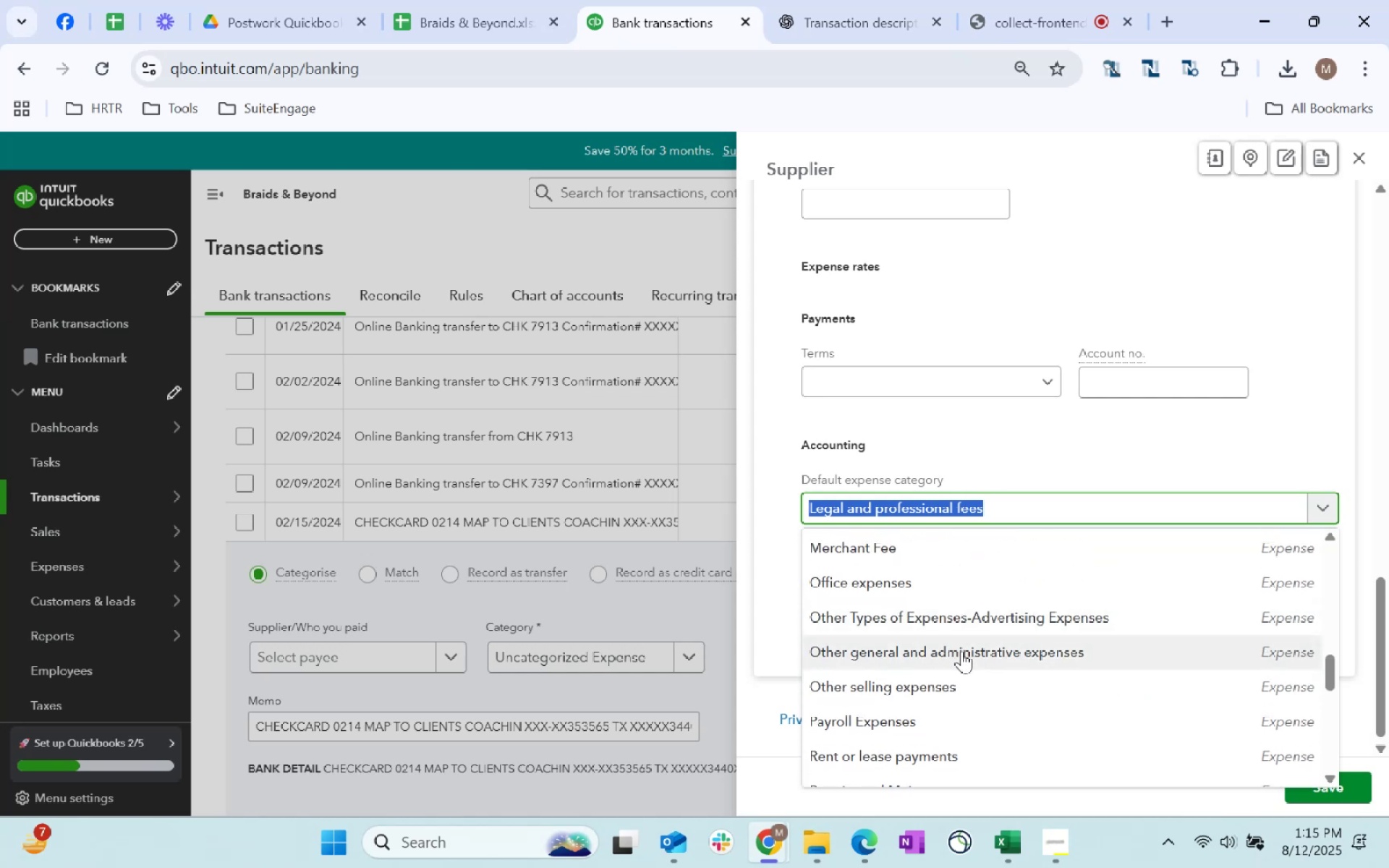 
left_click([961, 651])
 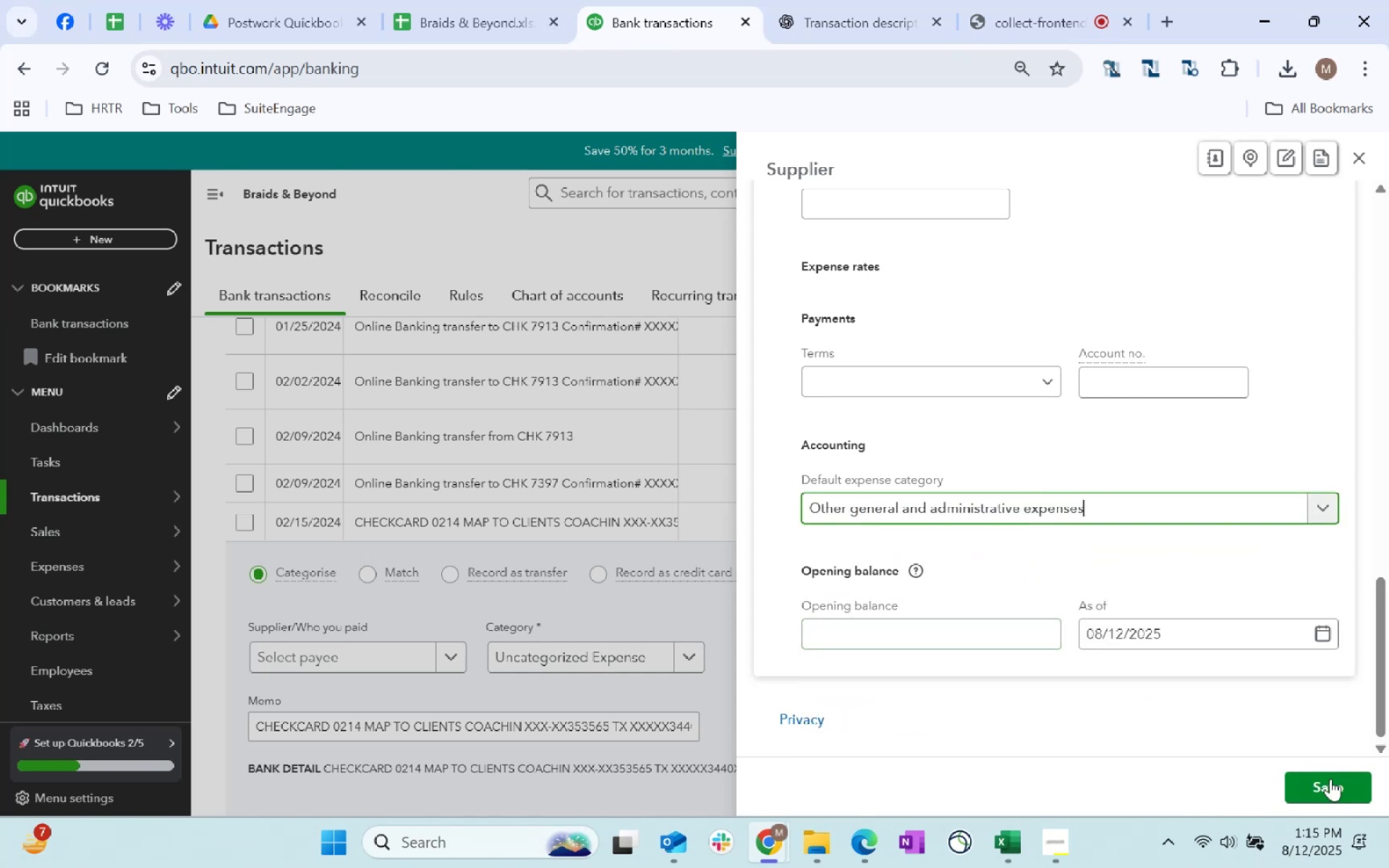 
left_click([1324, 783])
 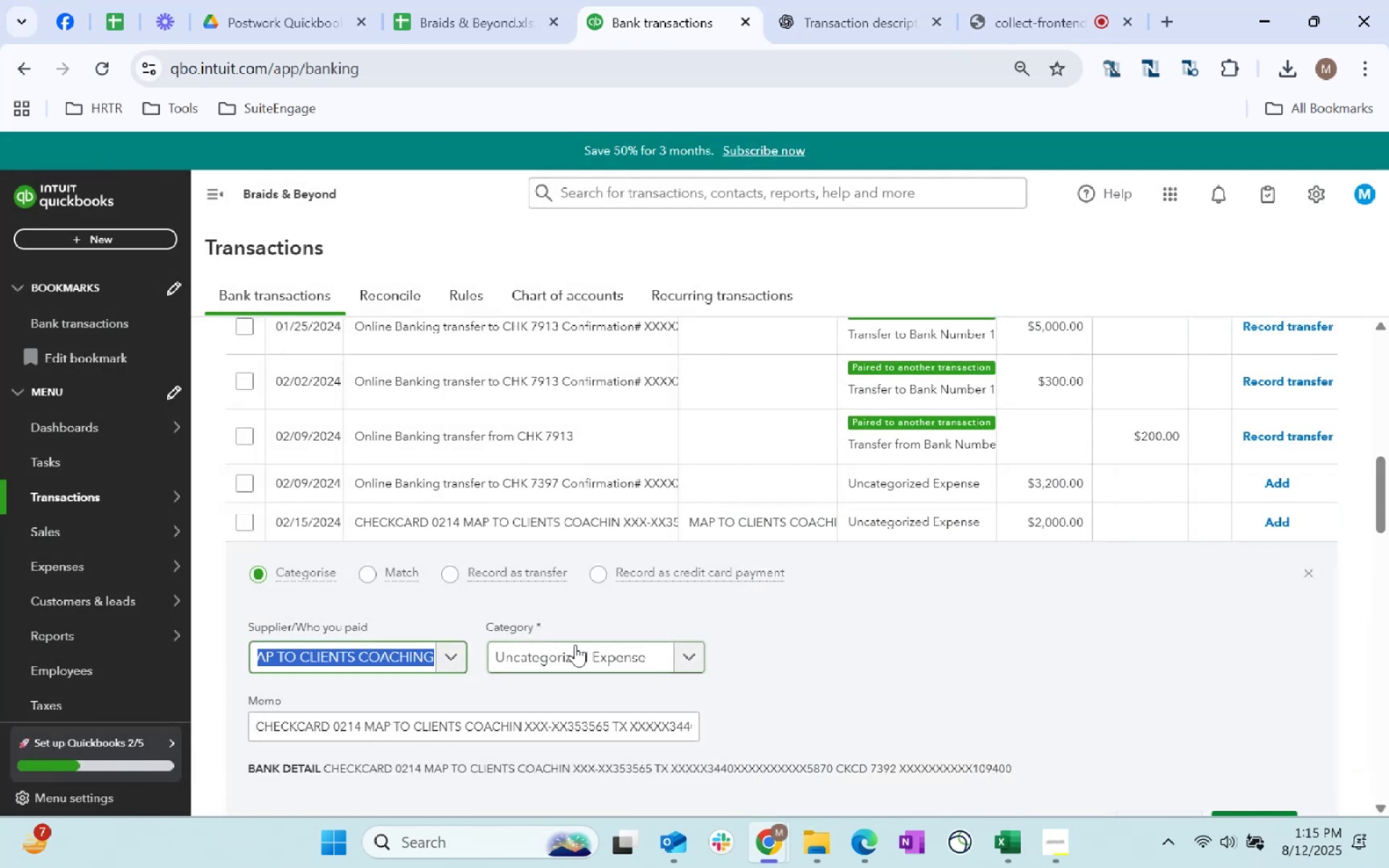 
left_click([575, 644])
 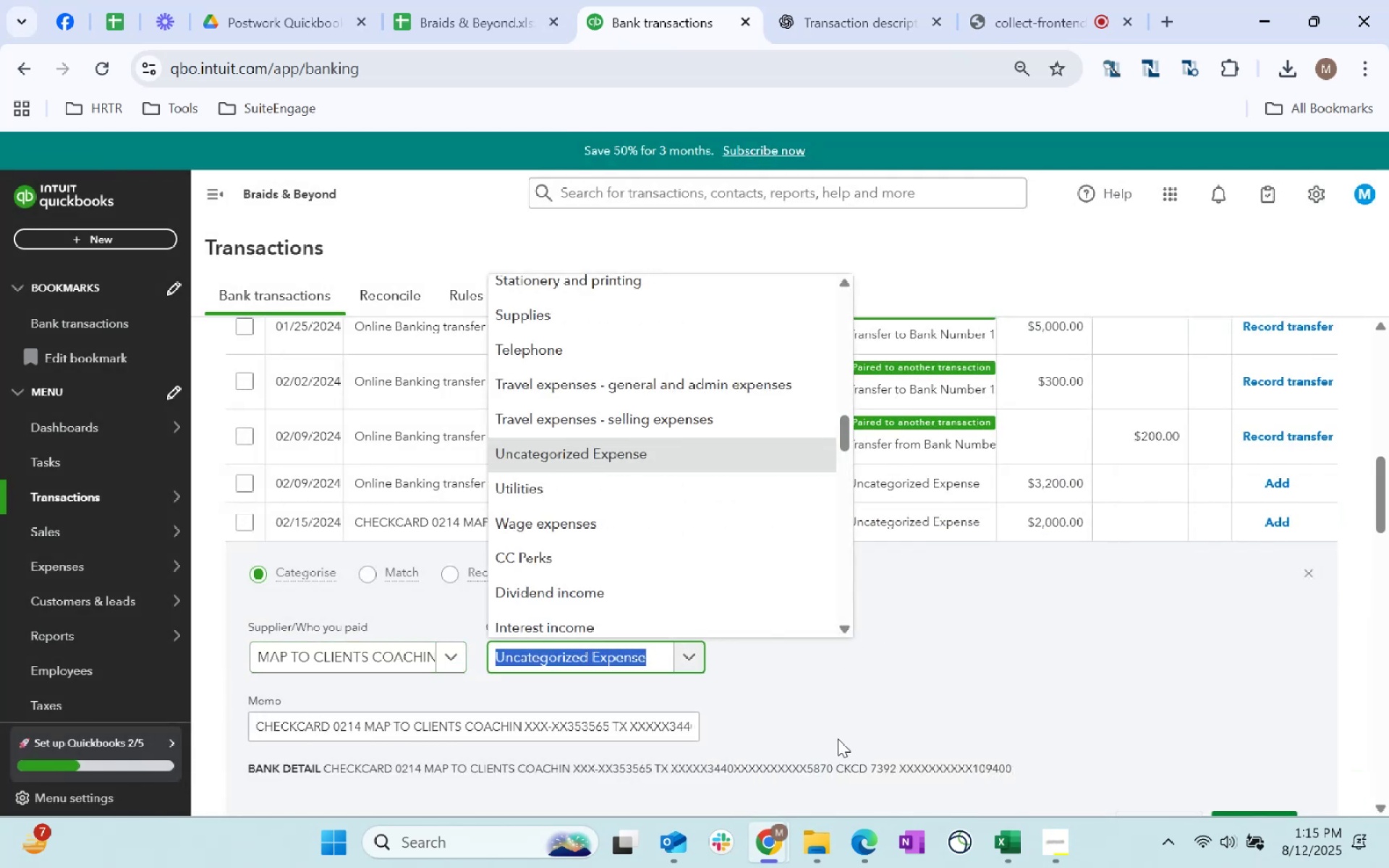 
type(other)
 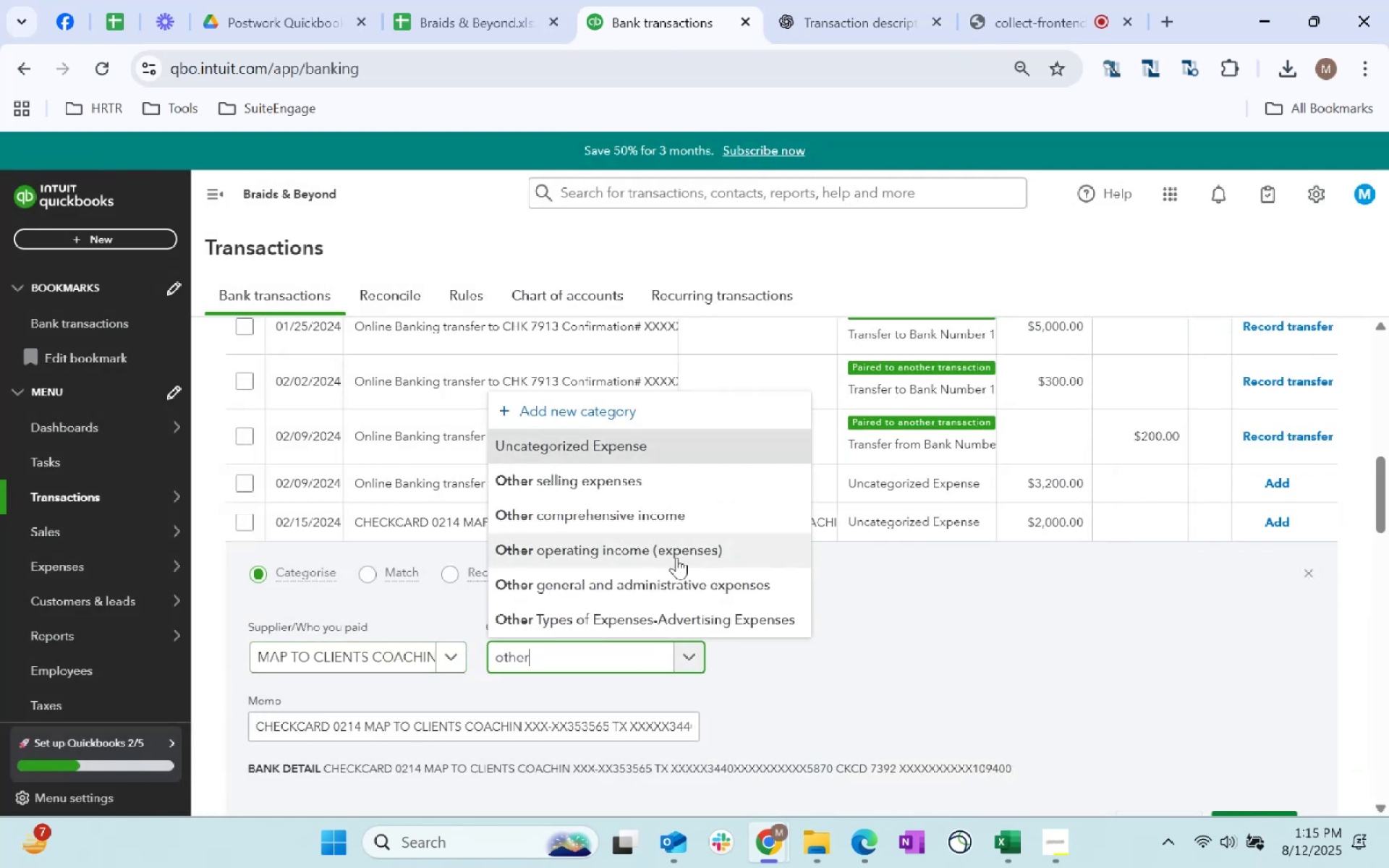 
left_click([698, 582])
 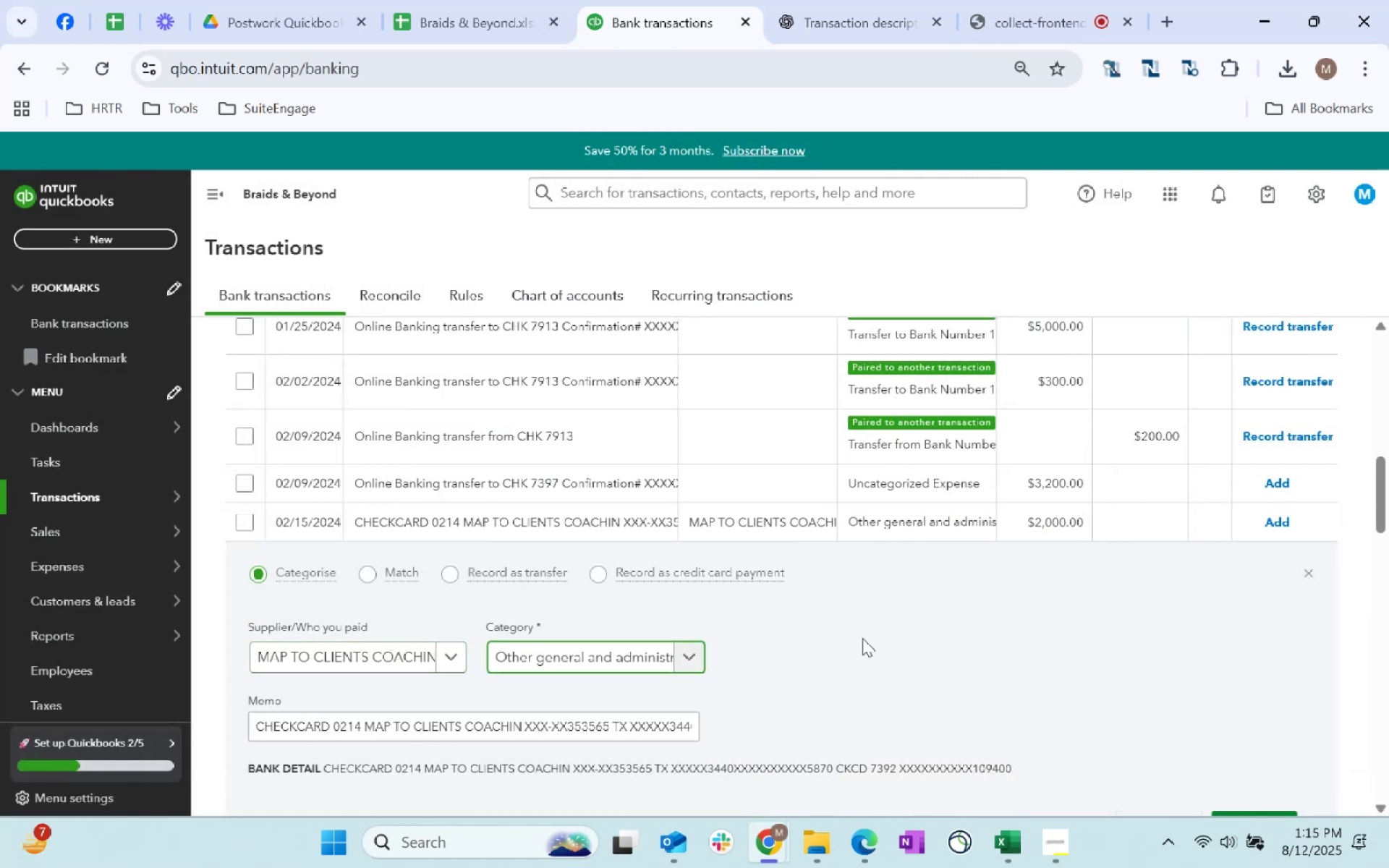 
left_click([891, 647])
 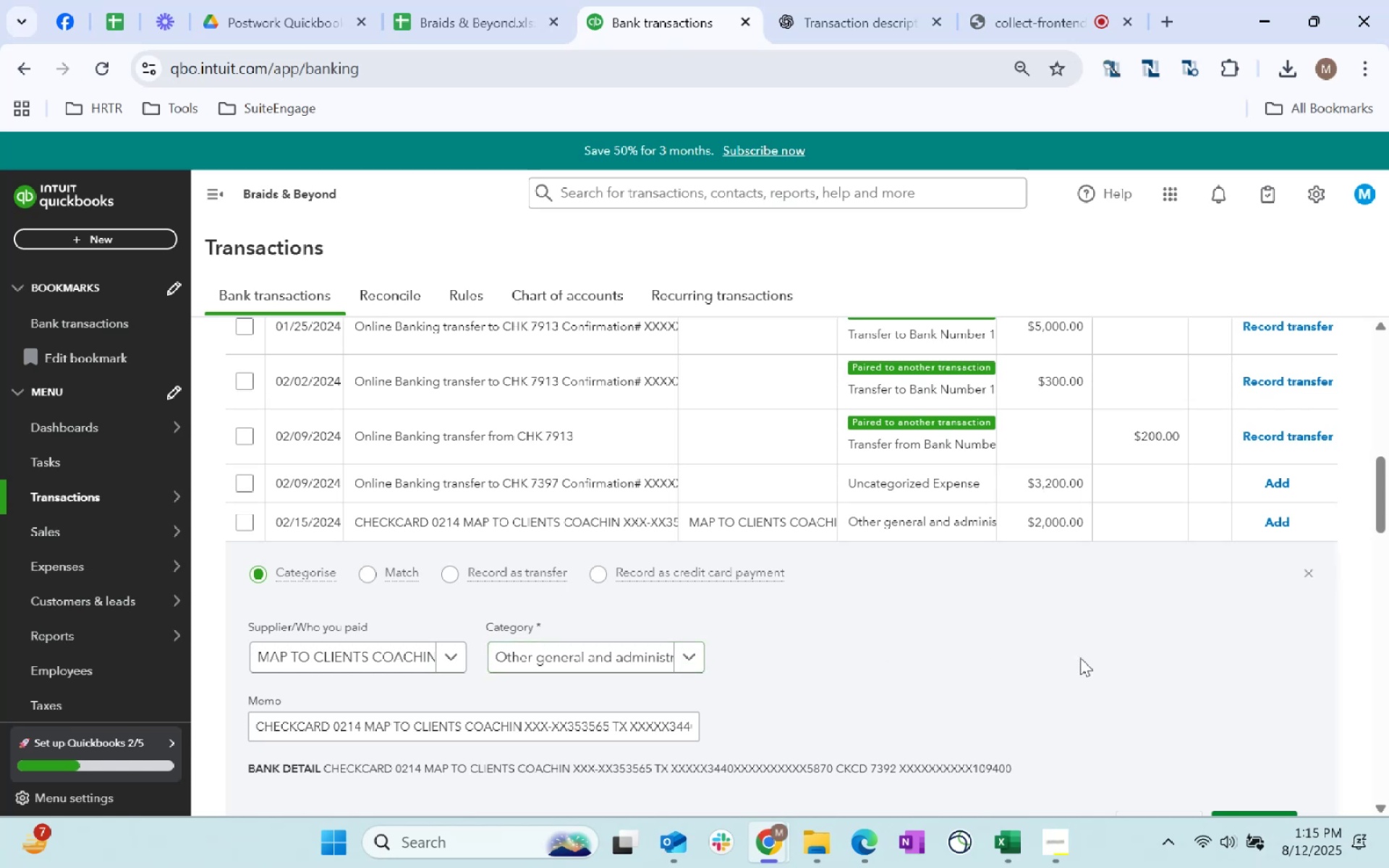 
scroll: coordinate [1105, 655], scroll_direction: down, amount: 1.0
 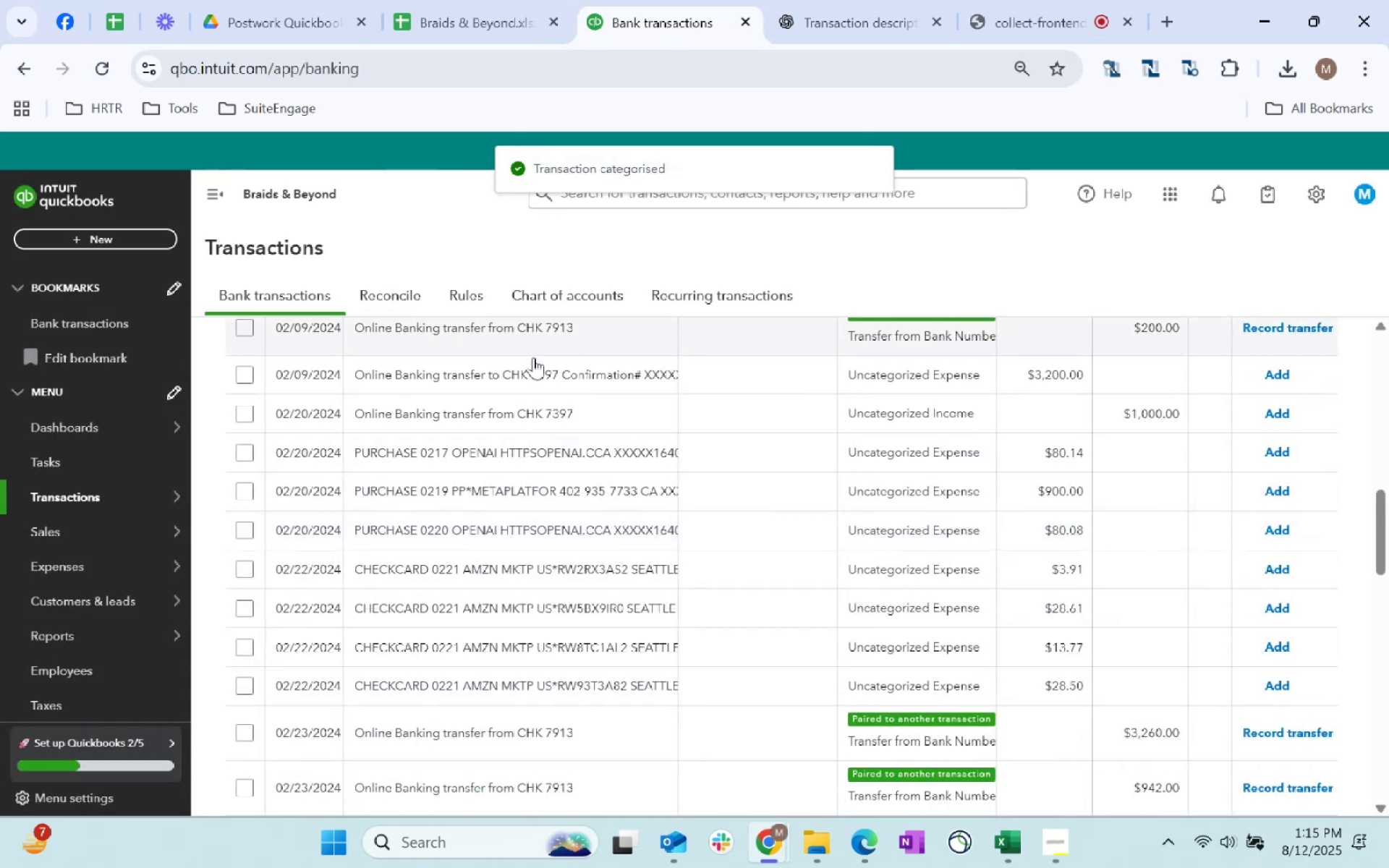 
wait(6.83)
 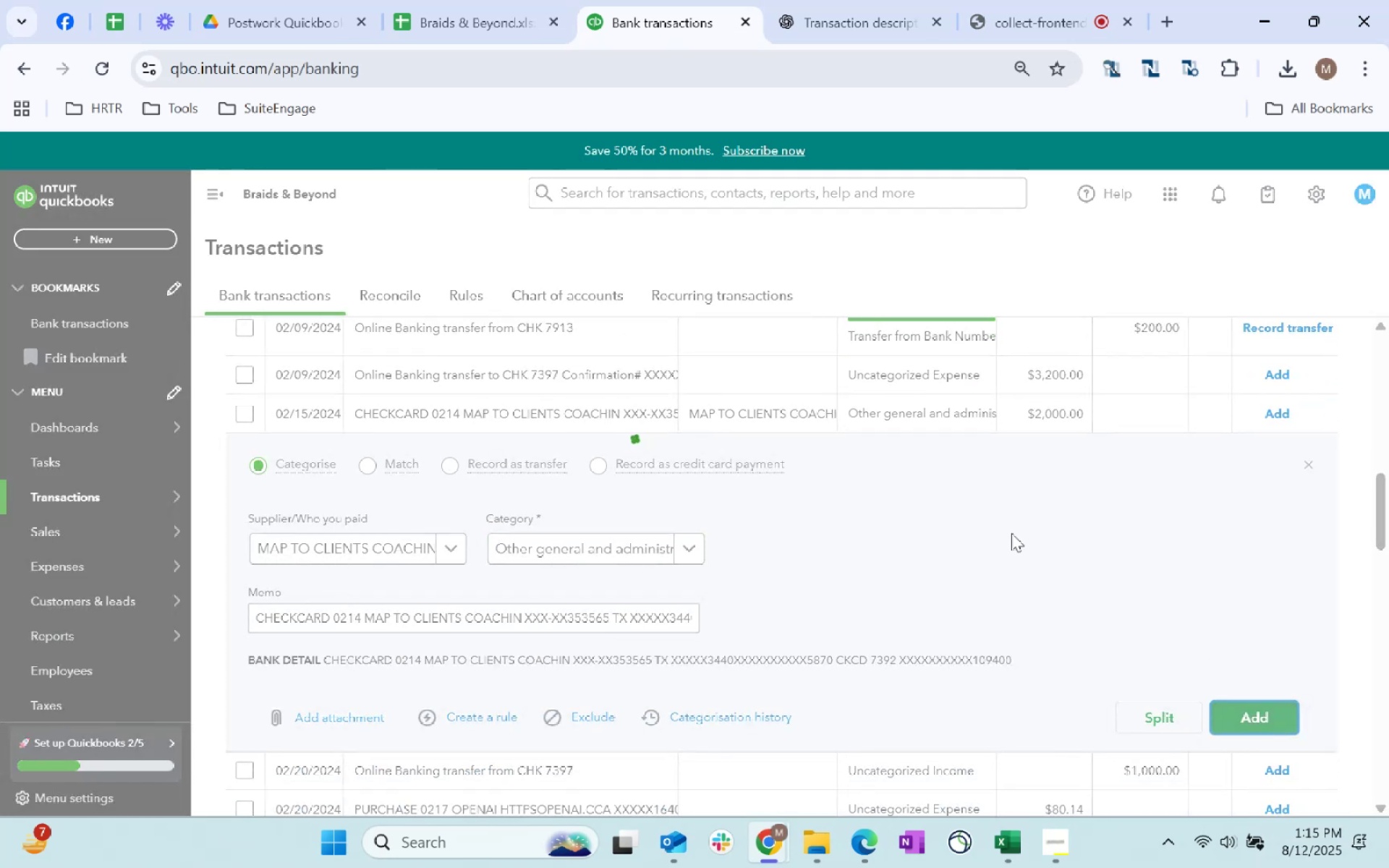 
left_click([783, 455])
 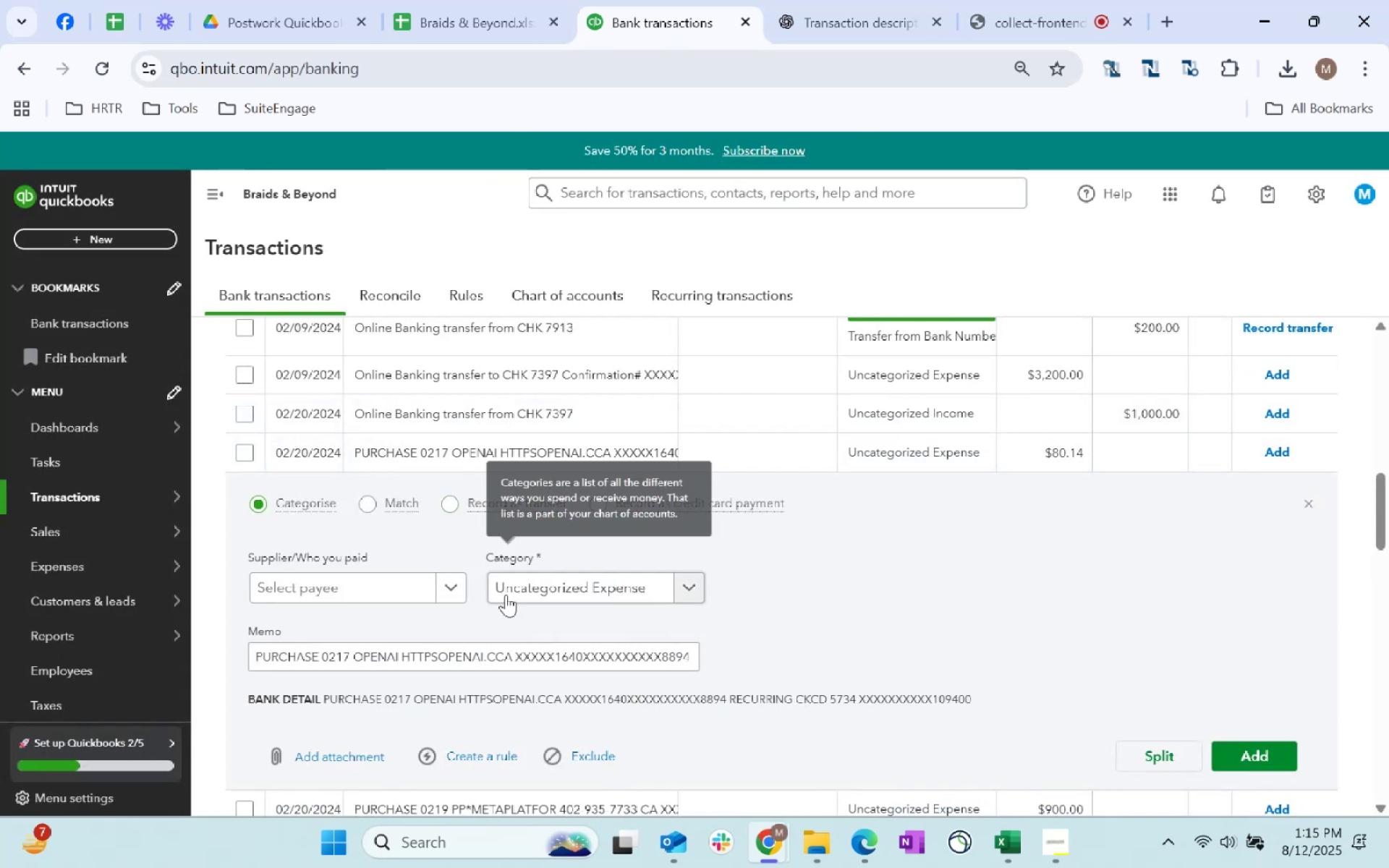 
left_click([354, 574])
 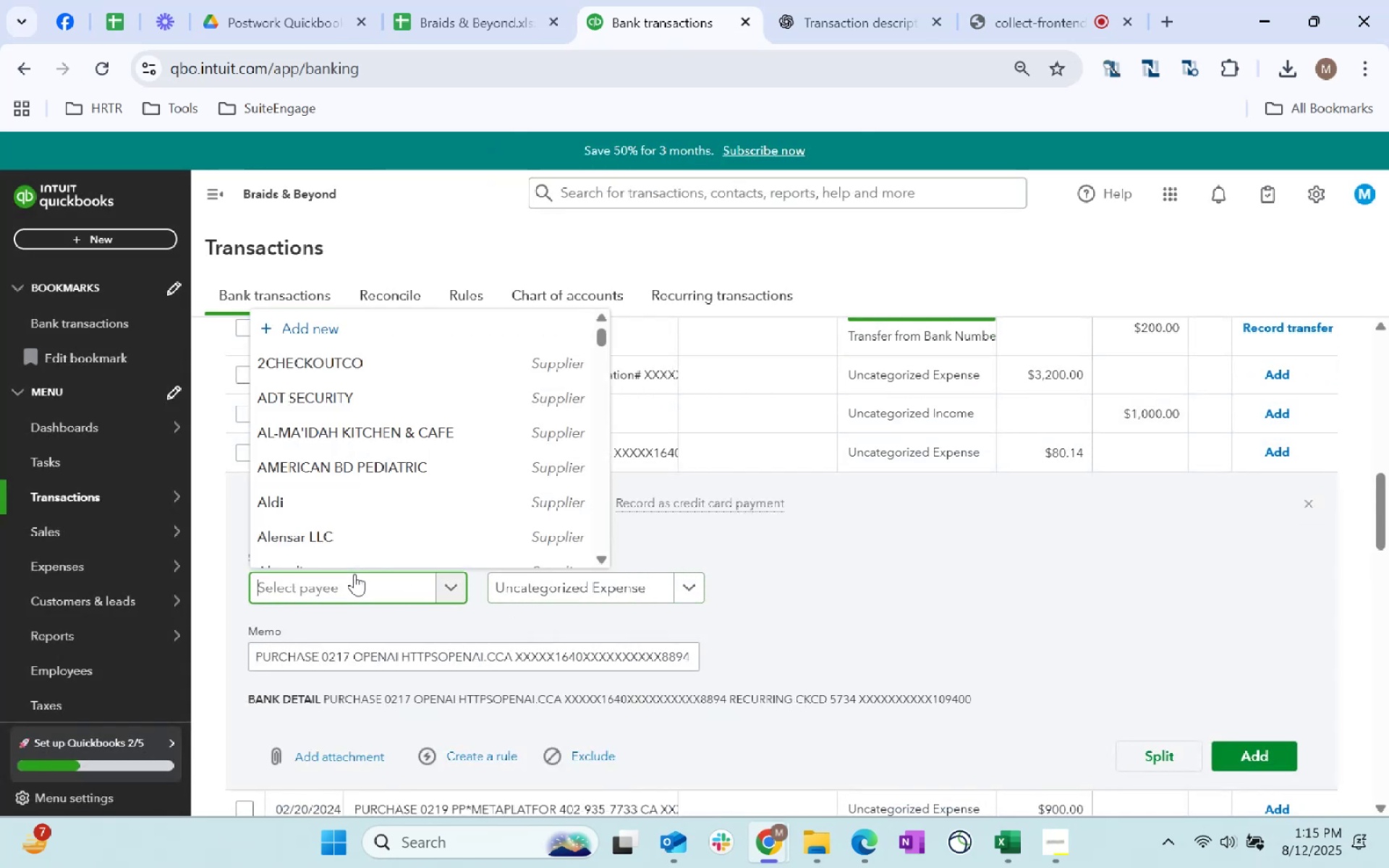 
type(open)
 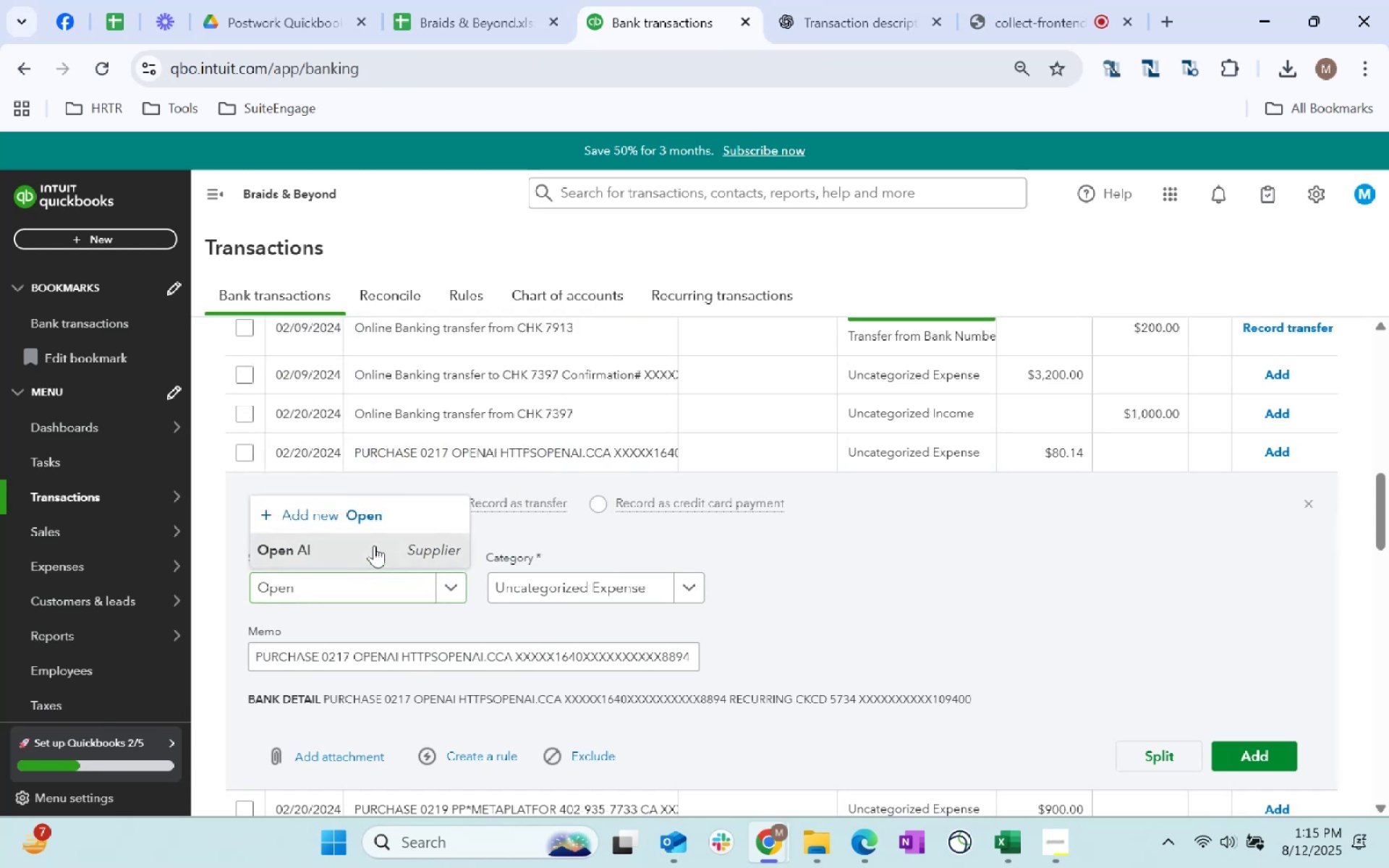 
left_click([585, 592])
 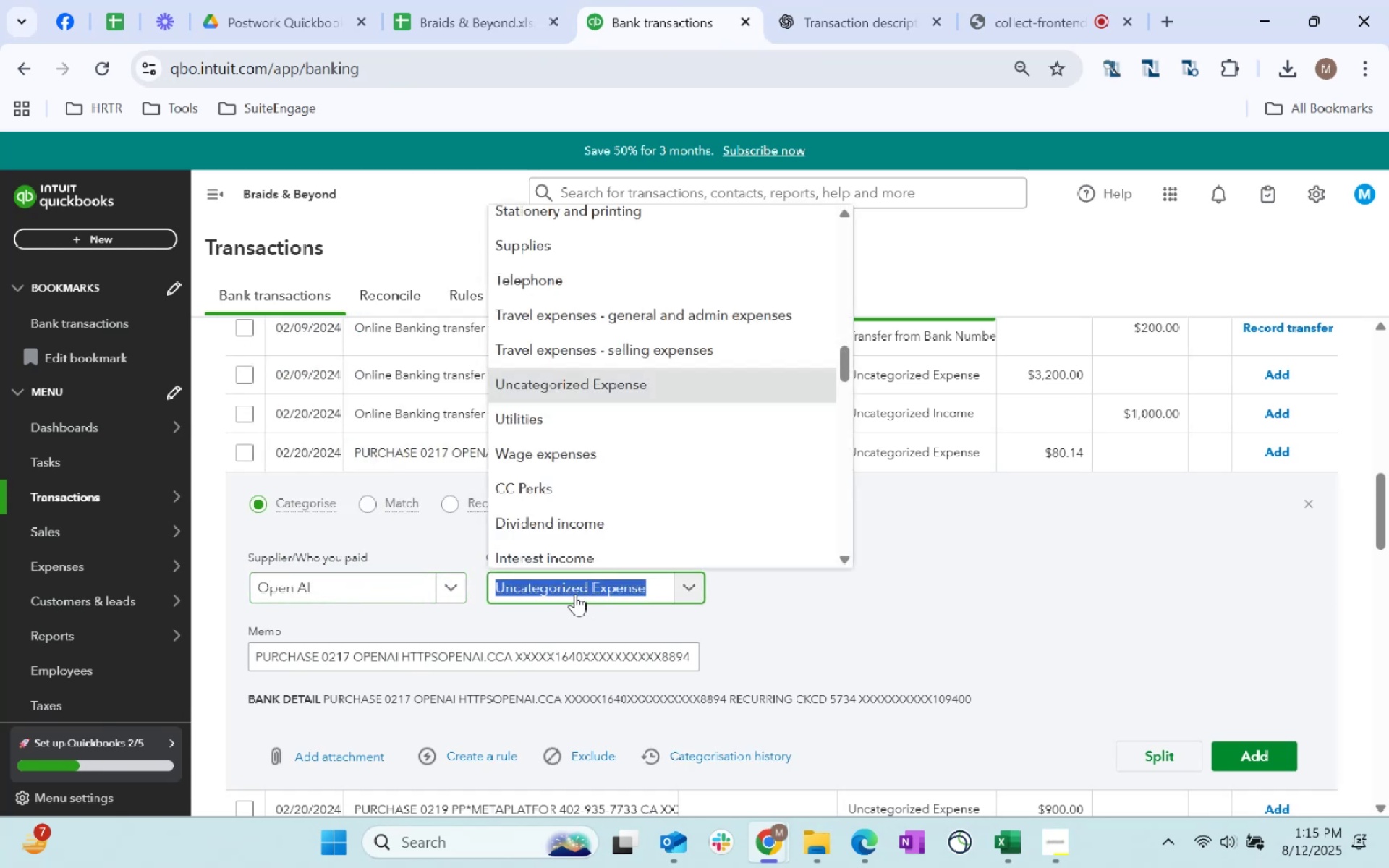 
type(s)
key(Backspace)
type(dues)
 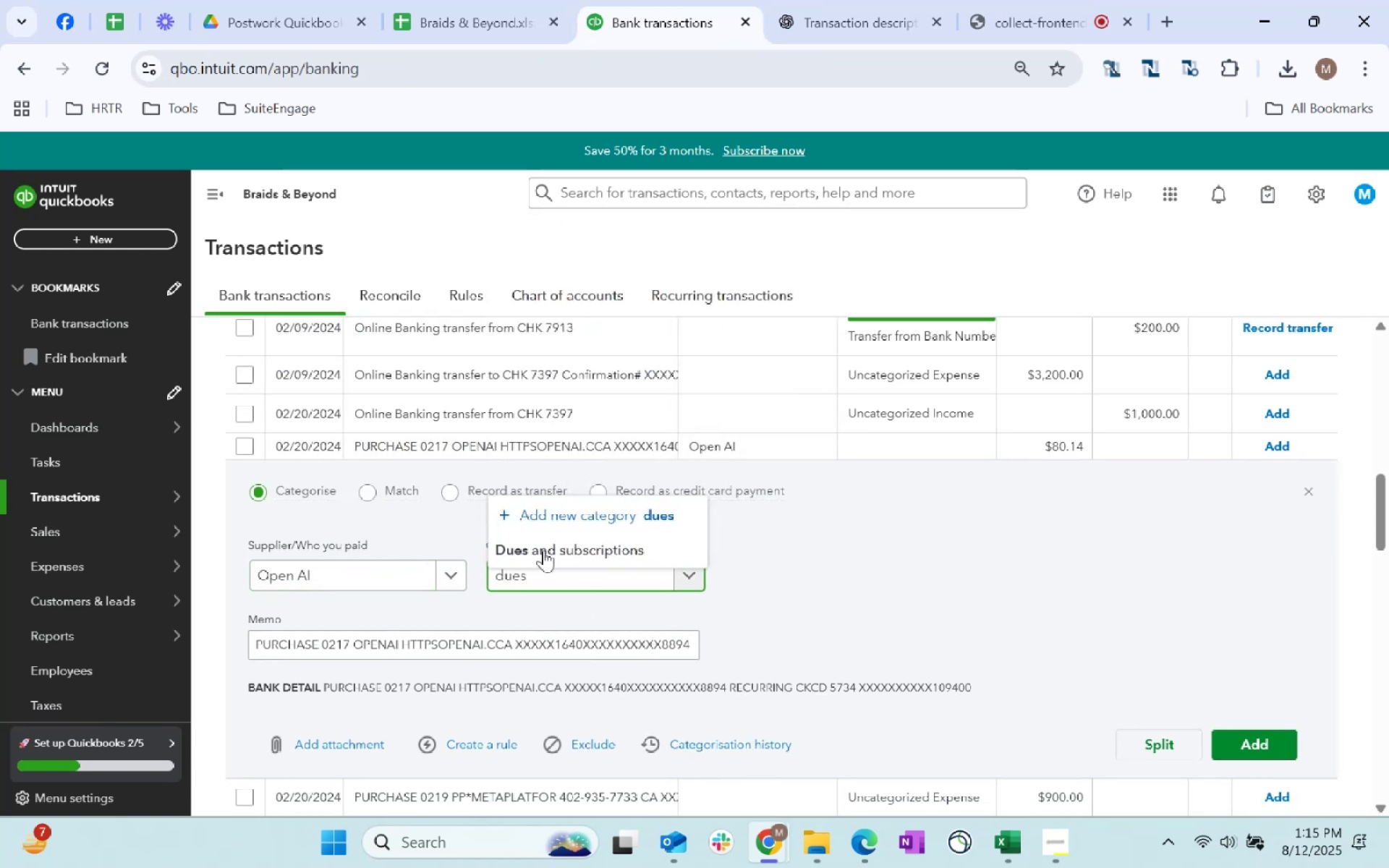 
left_click([537, 538])
 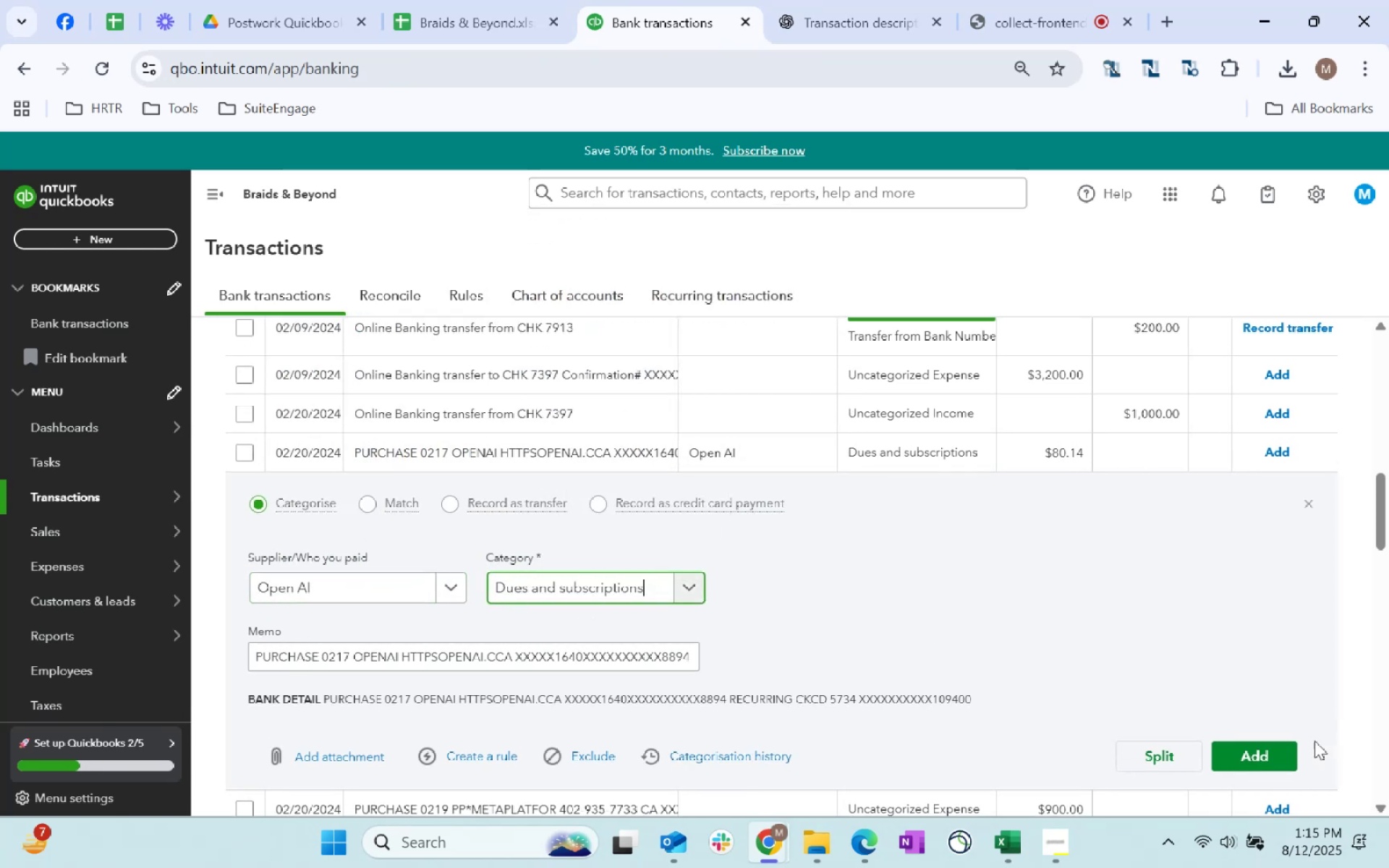 
left_click([1266, 747])
 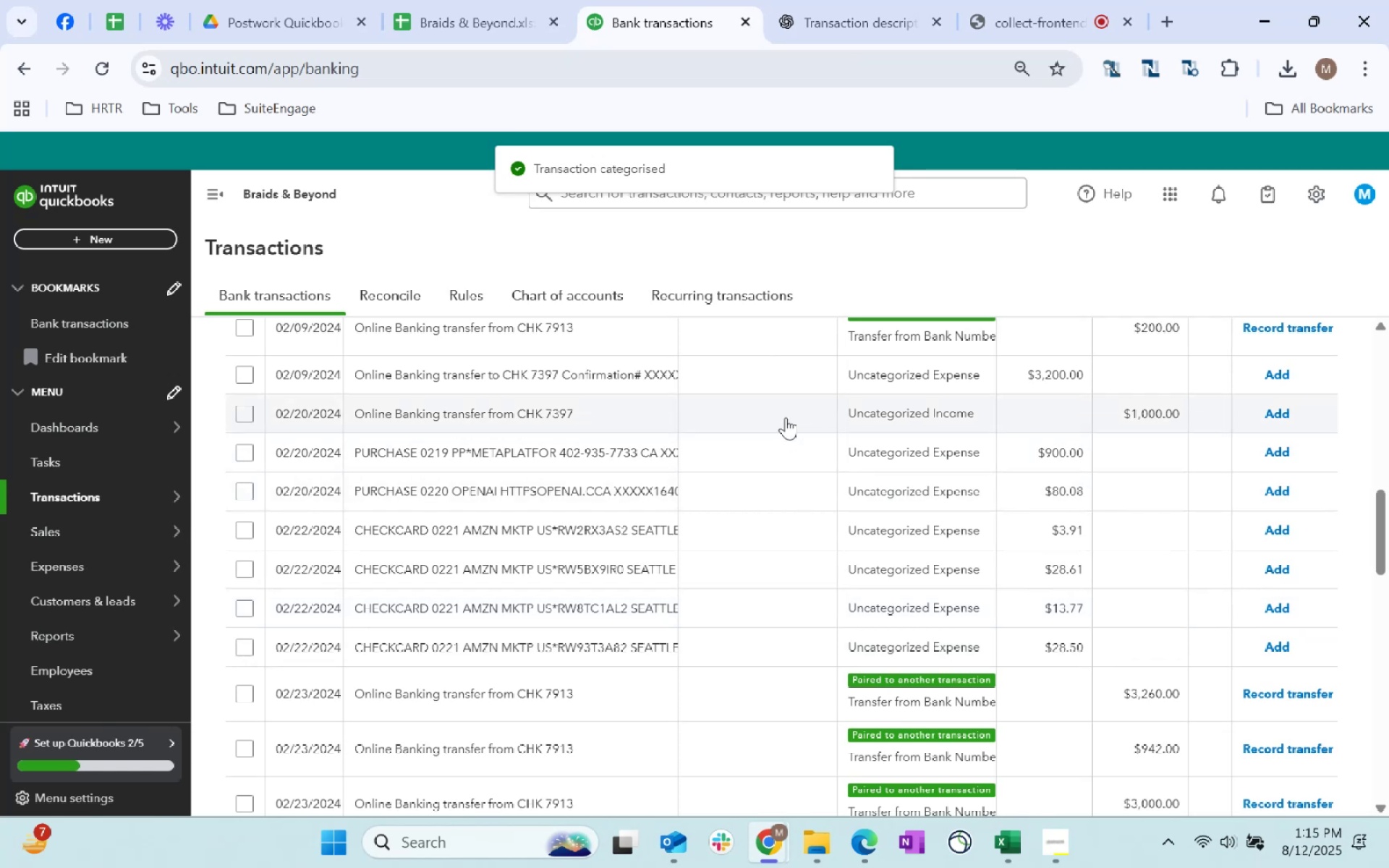 
wait(5.44)
 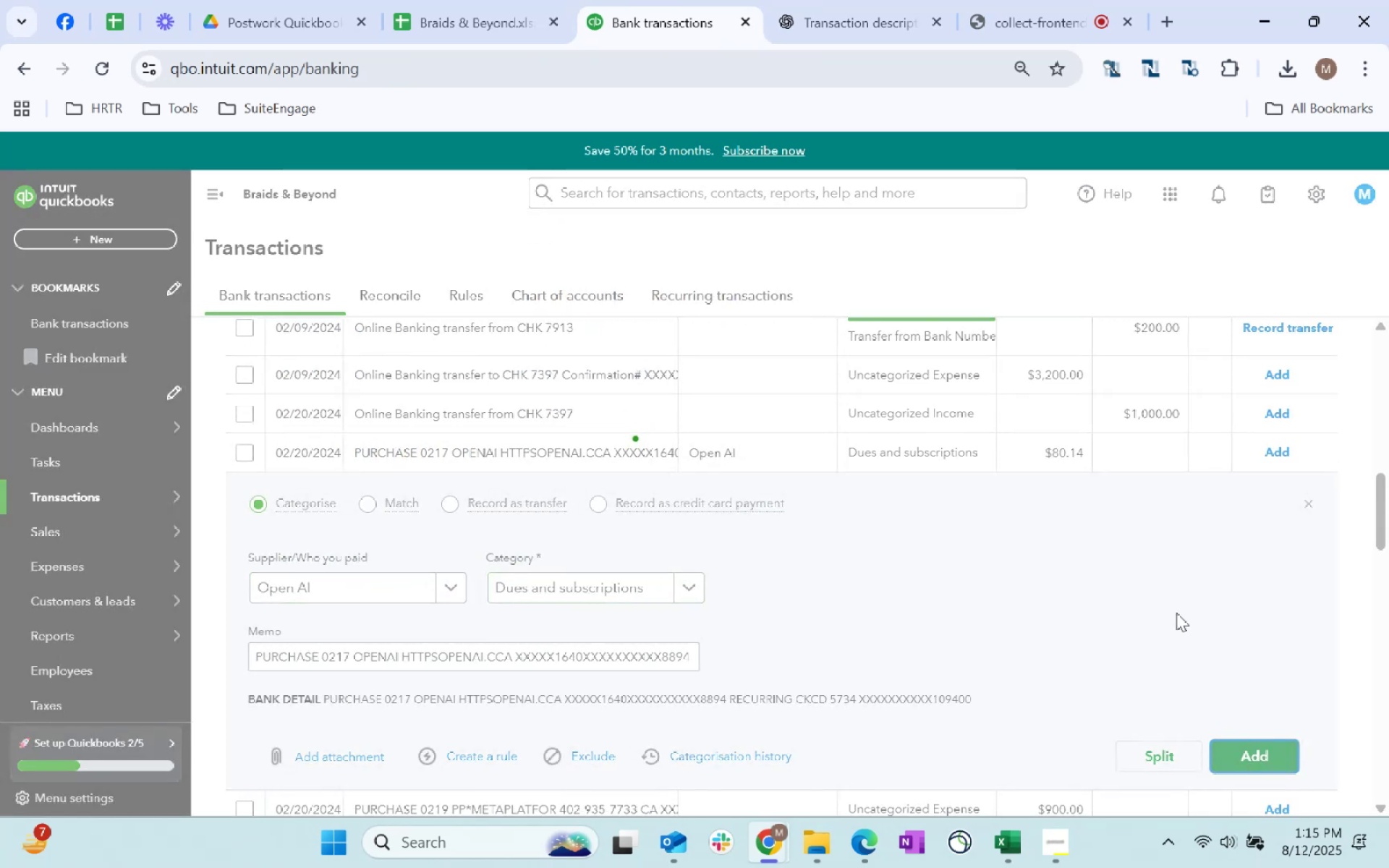 
left_click([767, 451])
 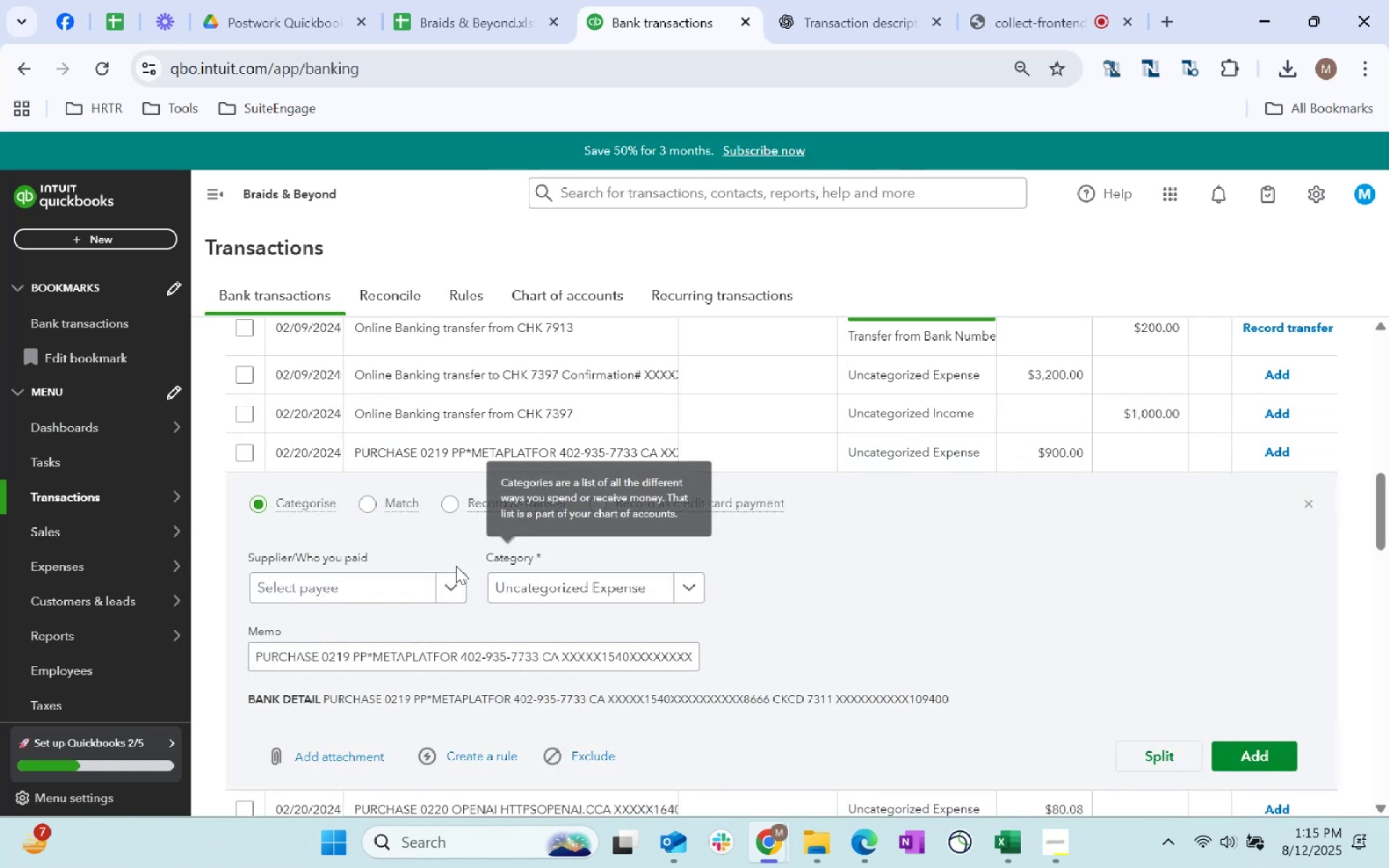 
left_click([358, 592])
 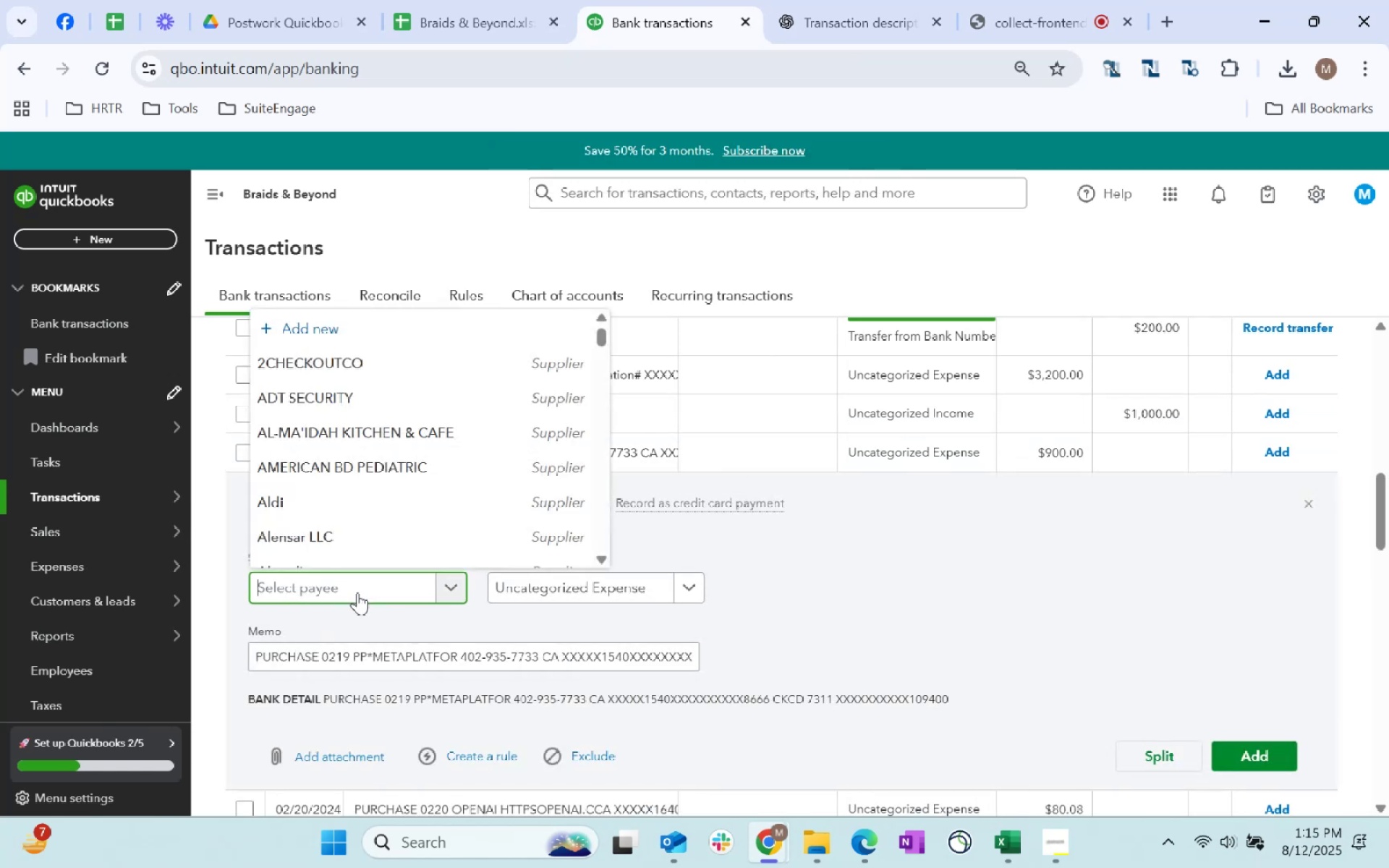 
type(meta)
 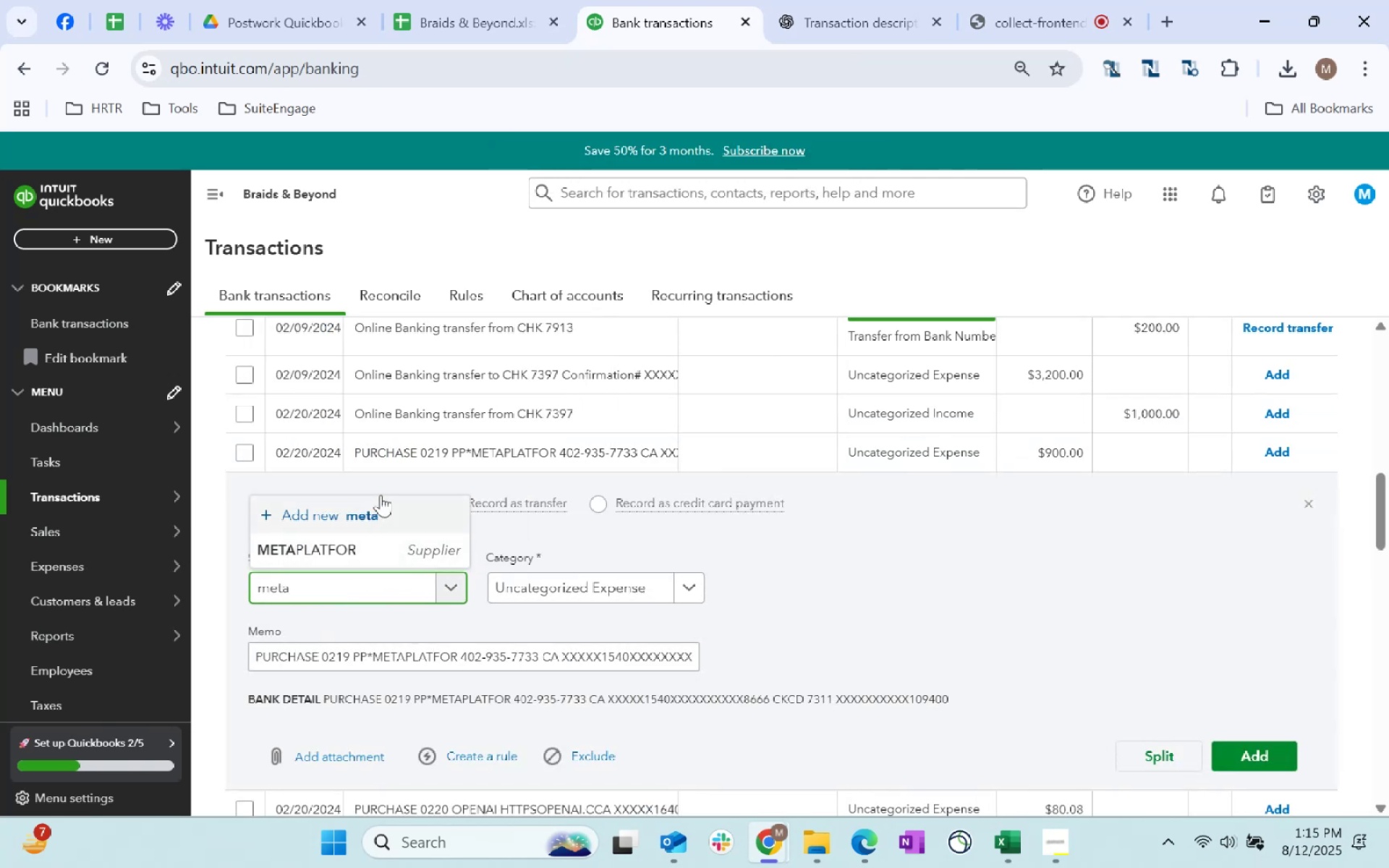 
left_click([367, 544])
 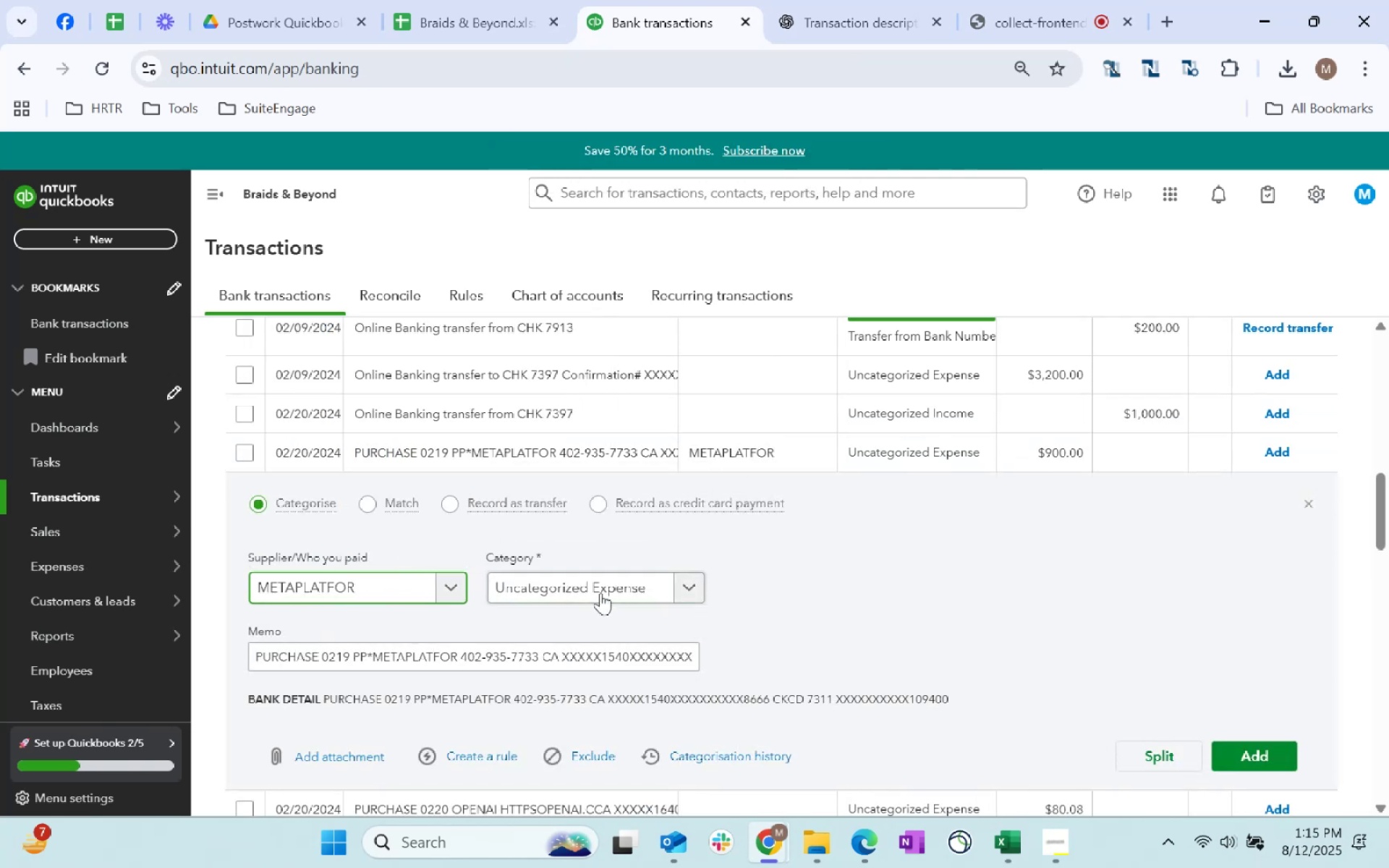 
left_click([603, 590])
 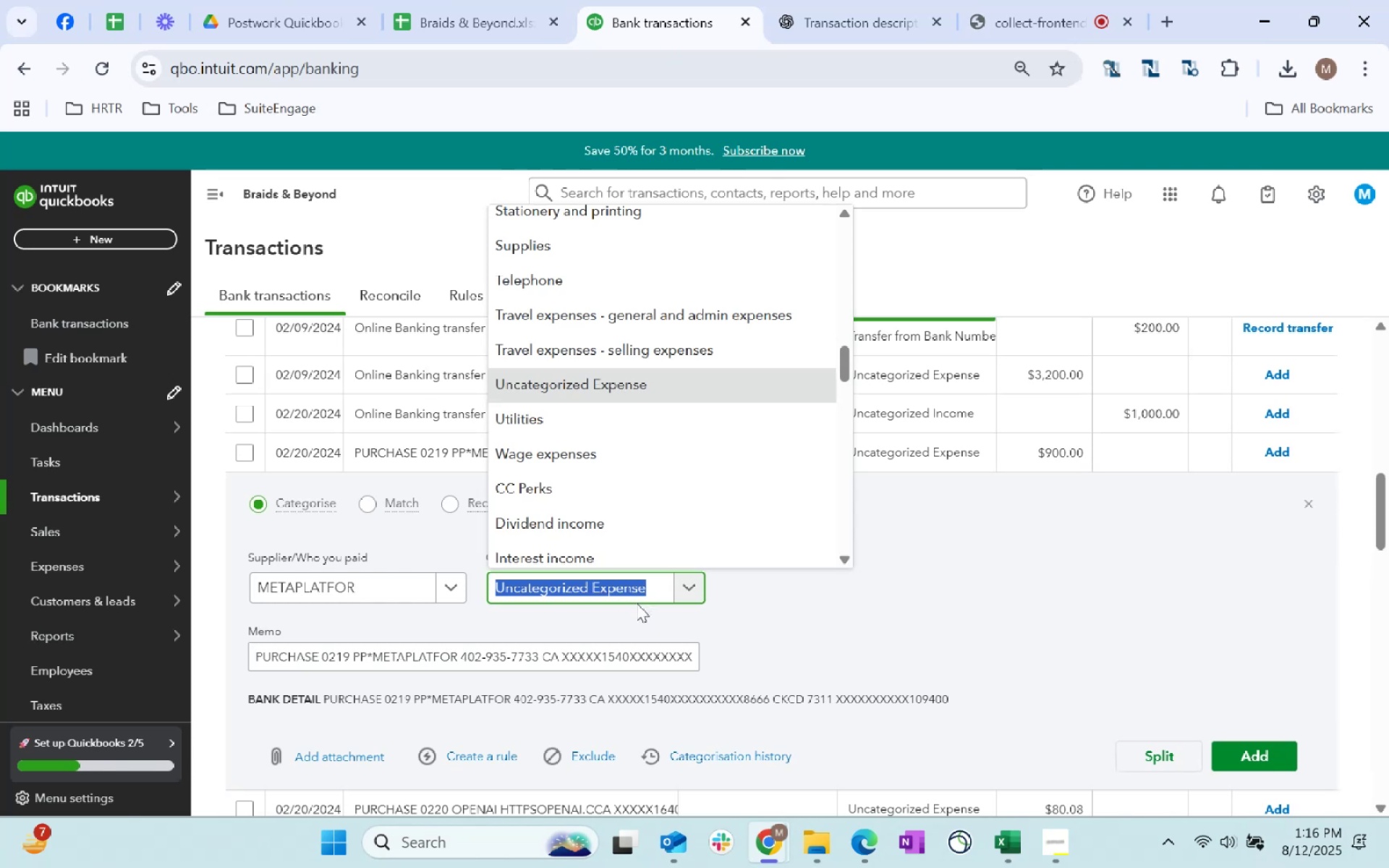 
wait(29.34)
 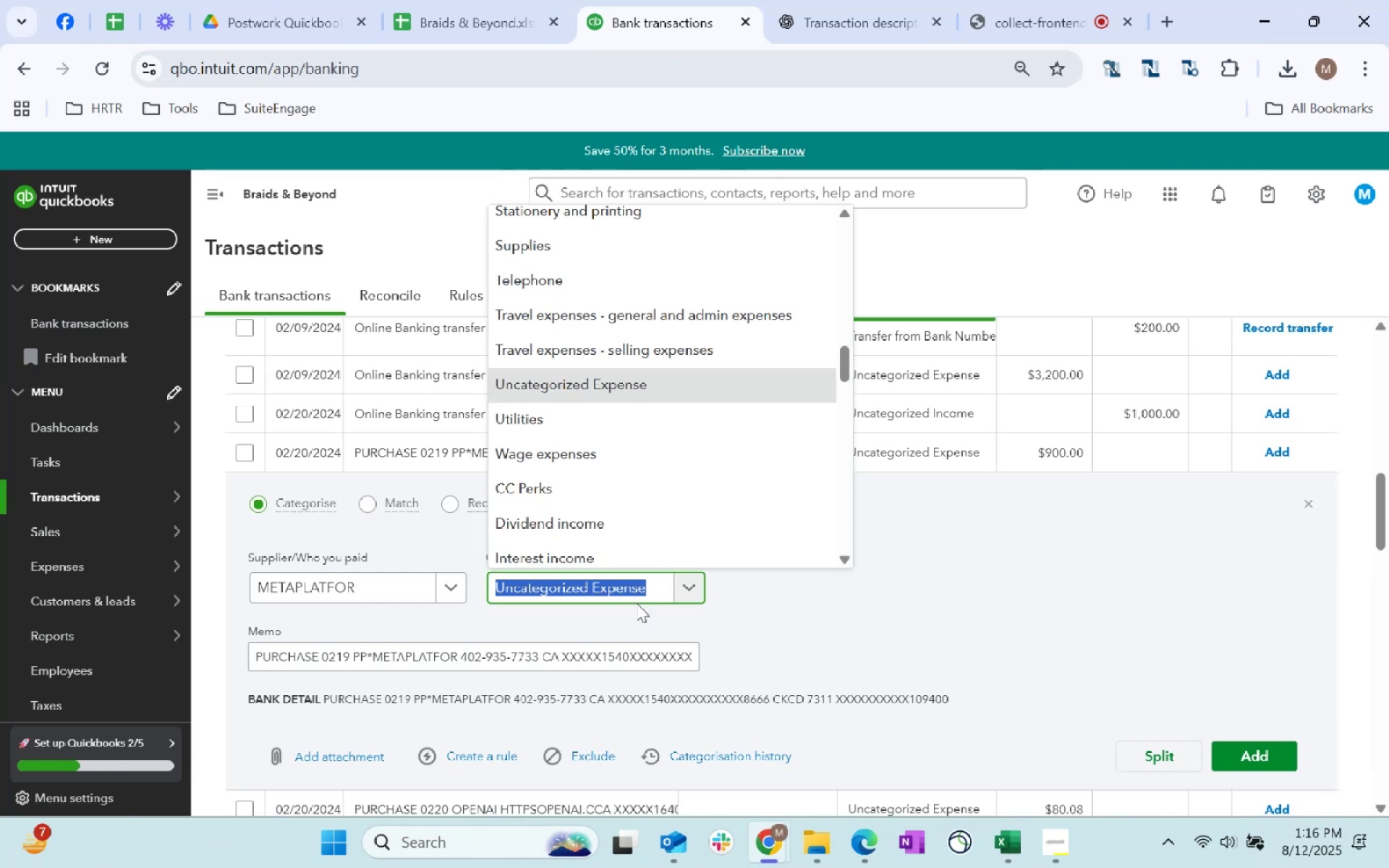 
type(software)
 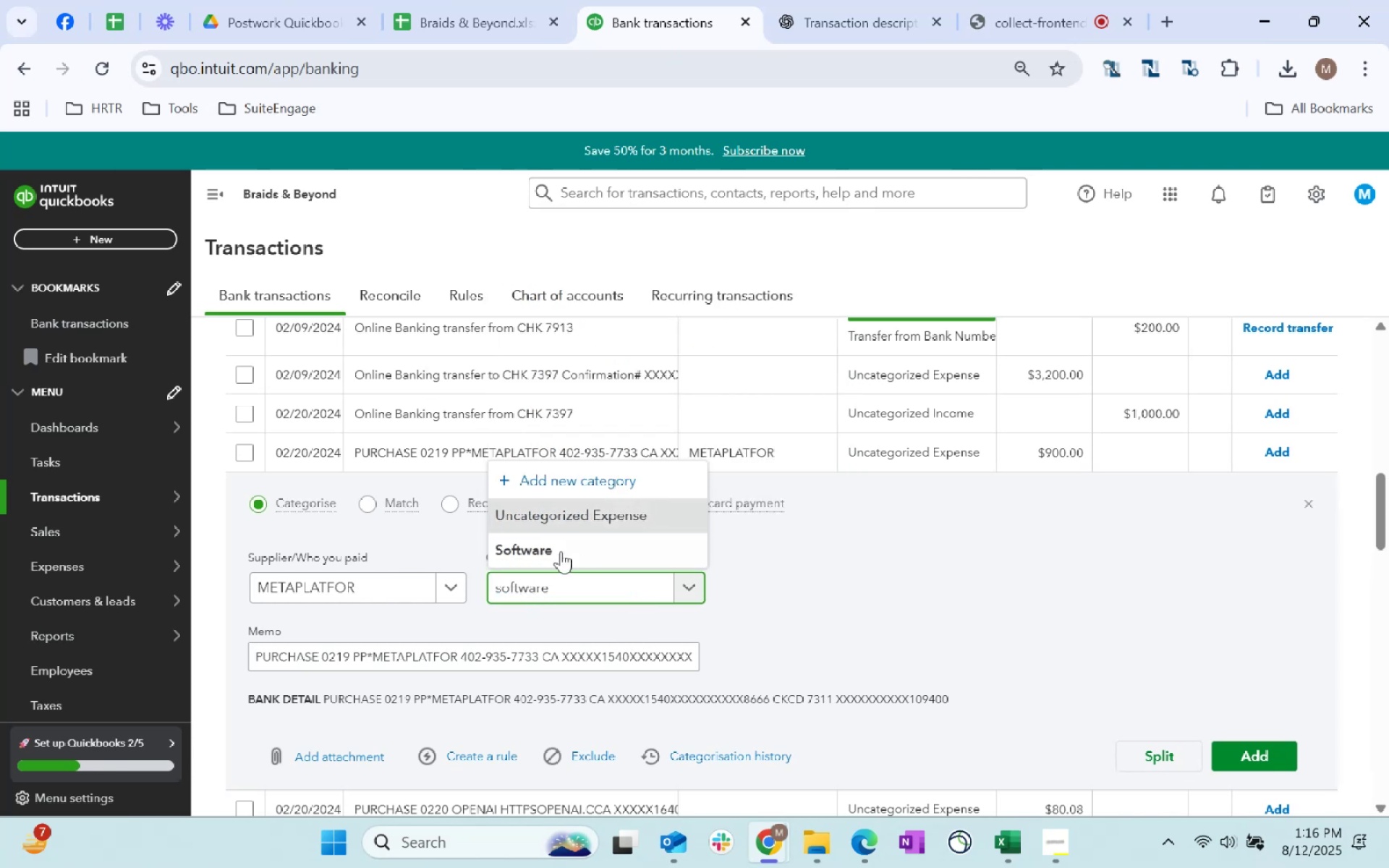 
left_click([570, 537])
 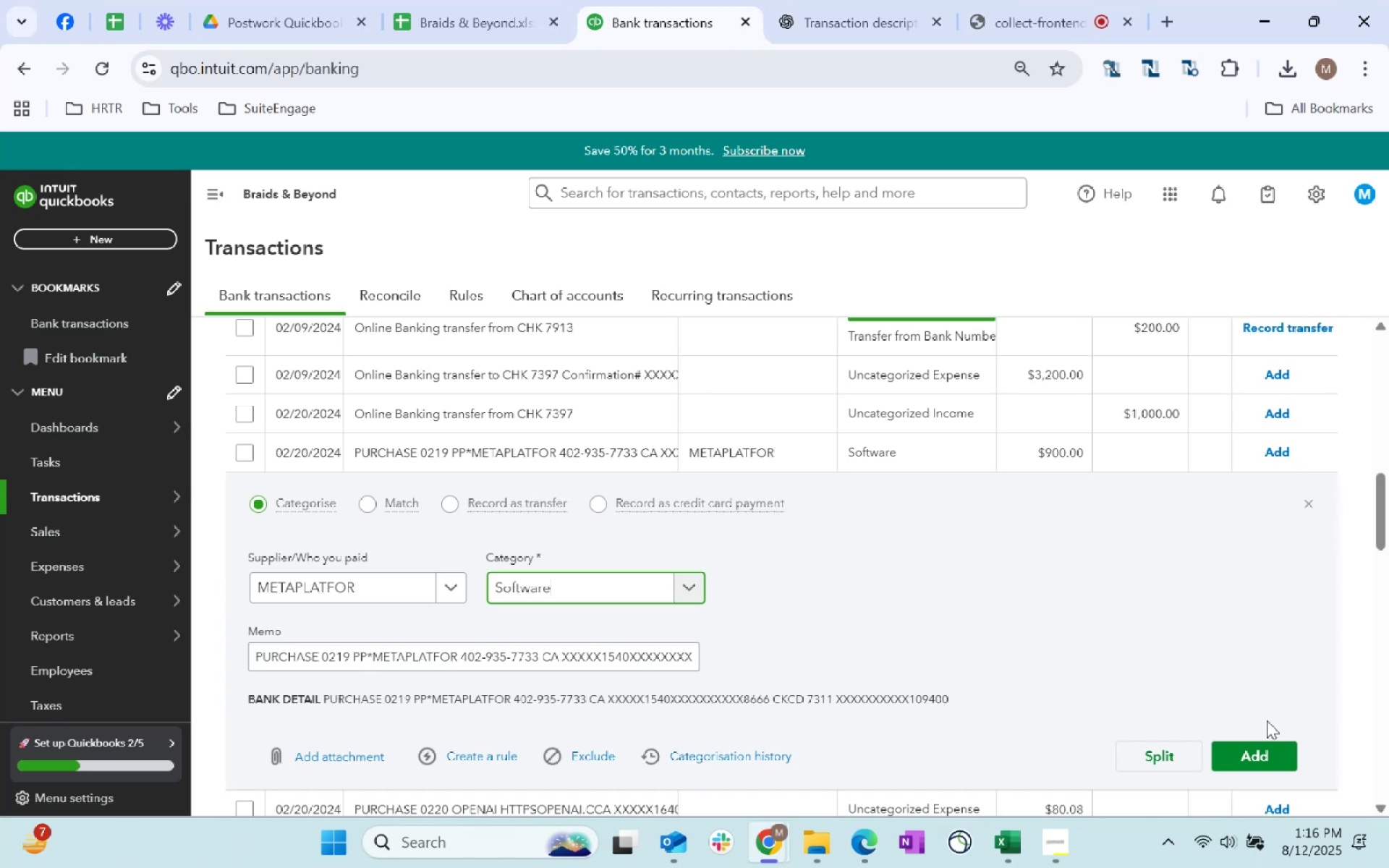 
left_click([1267, 754])
 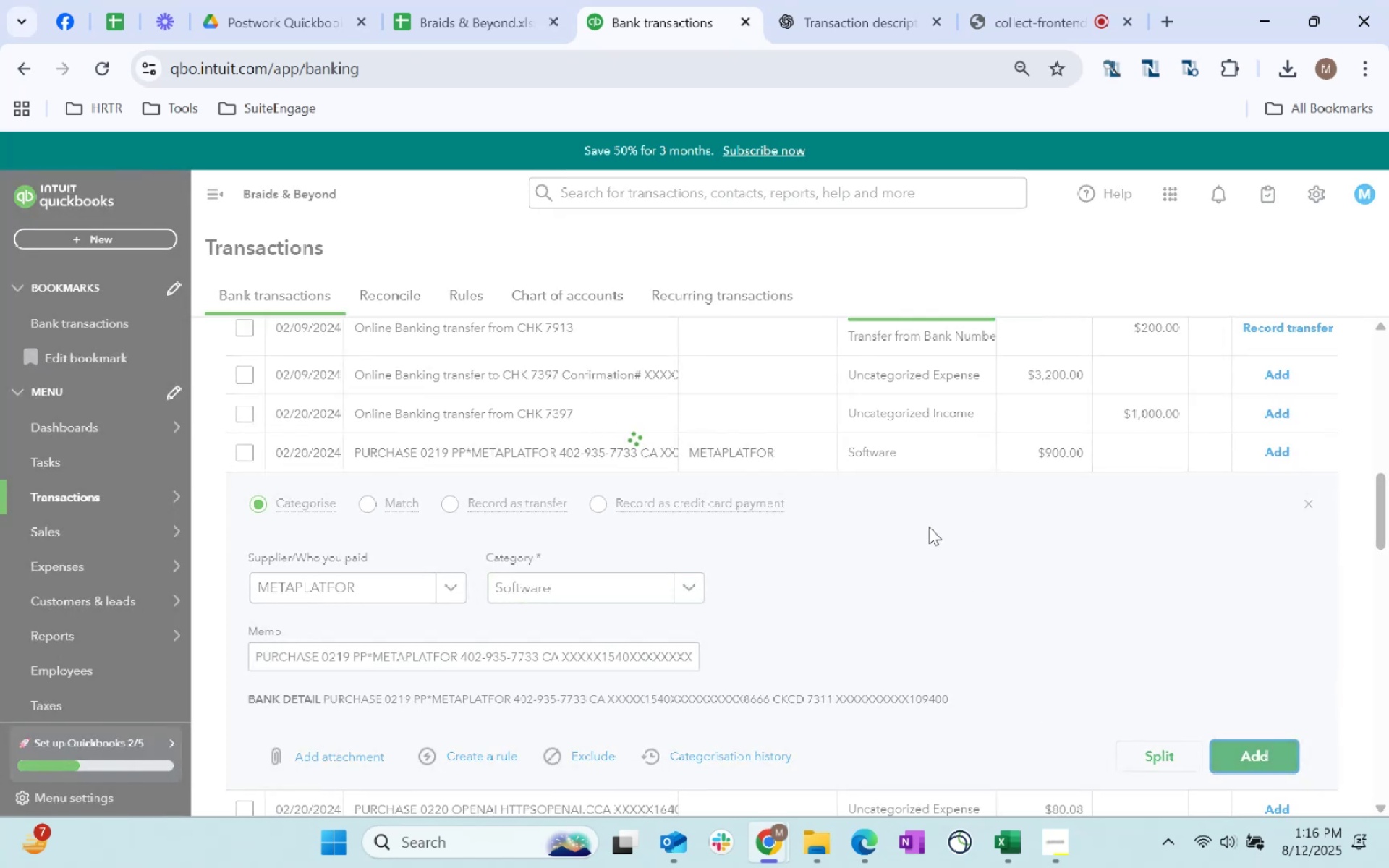 
scroll: coordinate [922, 535], scroll_direction: down, amount: 3.0
 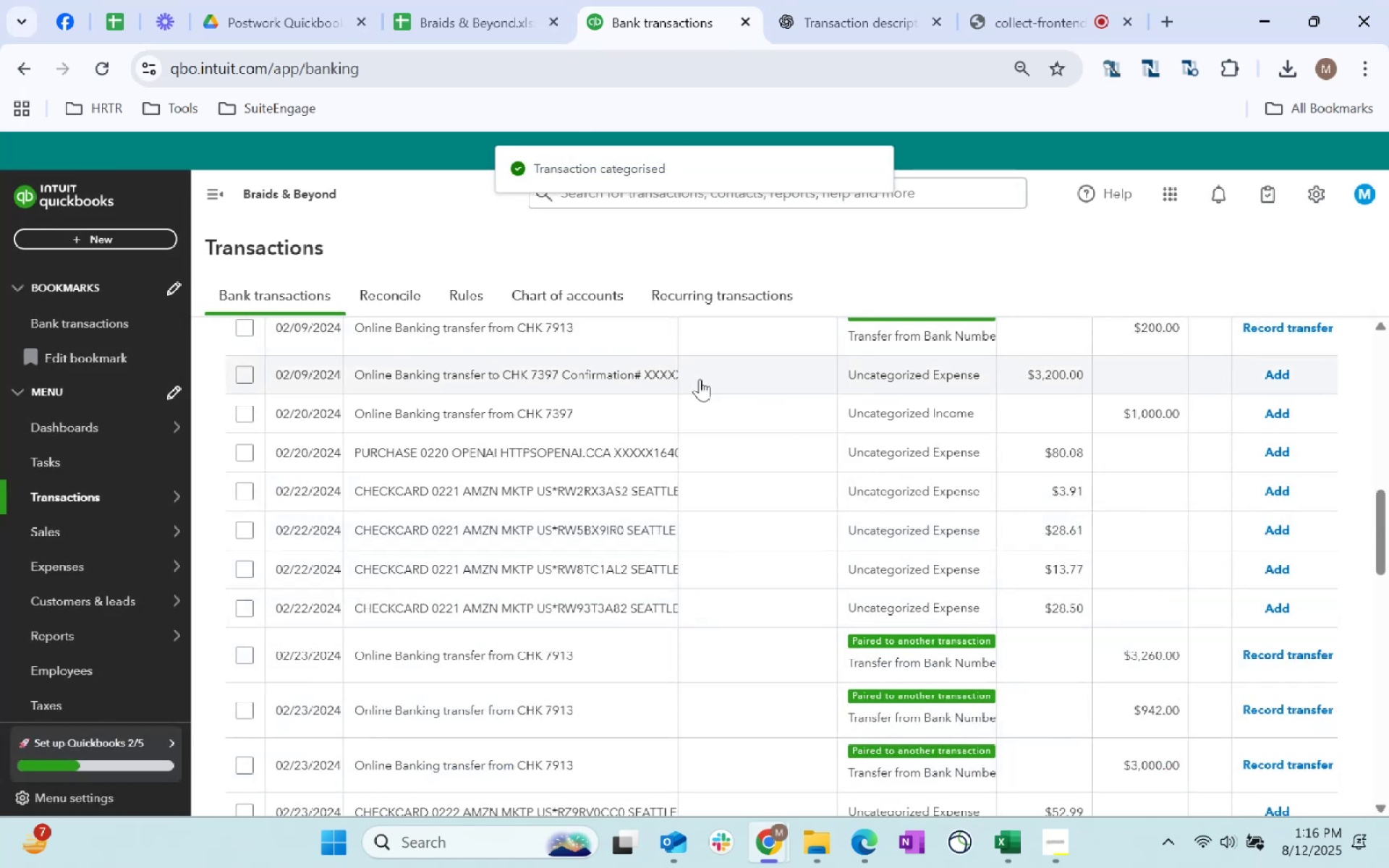 
left_click([717, 452])
 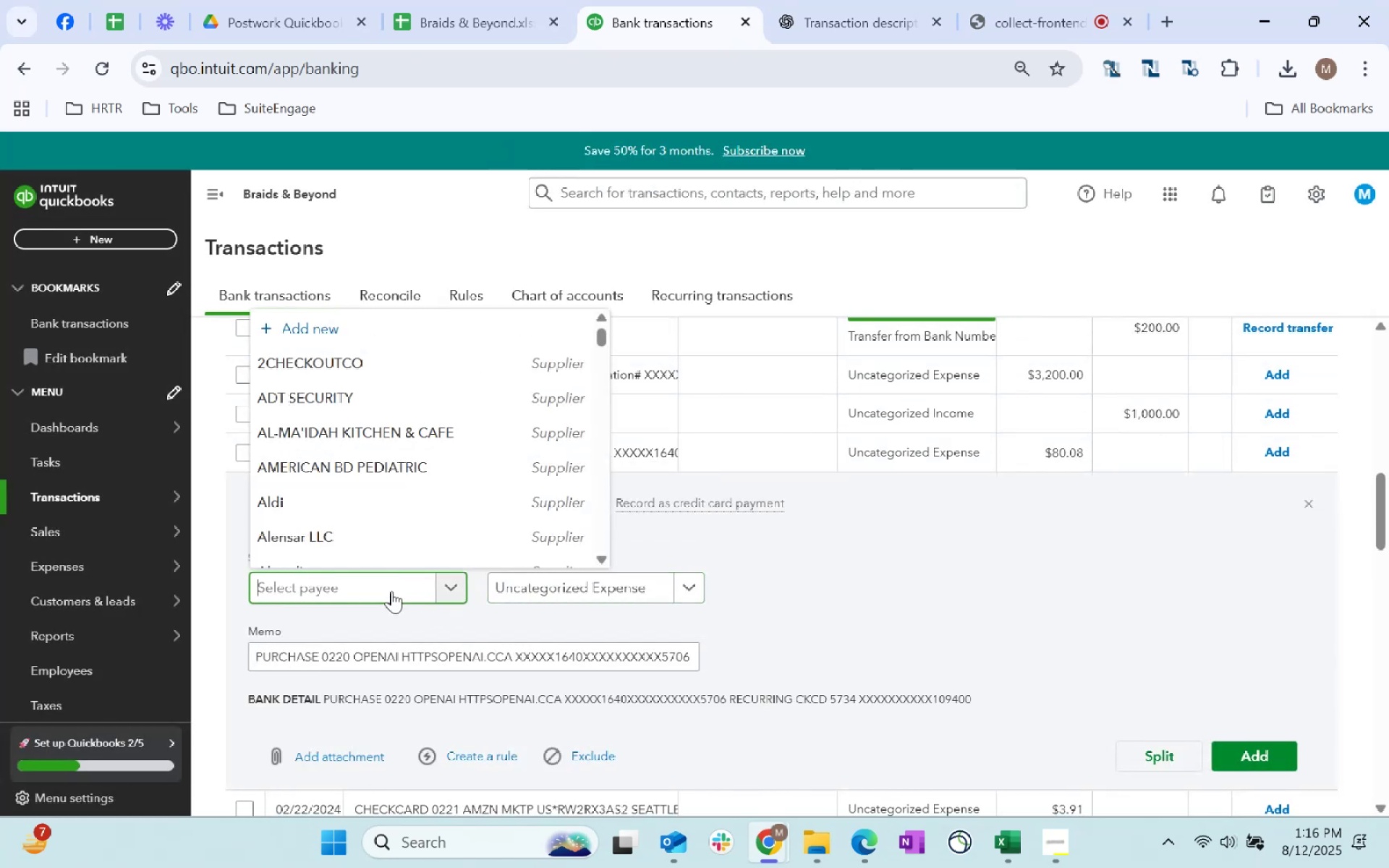 
type(o)
key(Backspace)
type(open)
 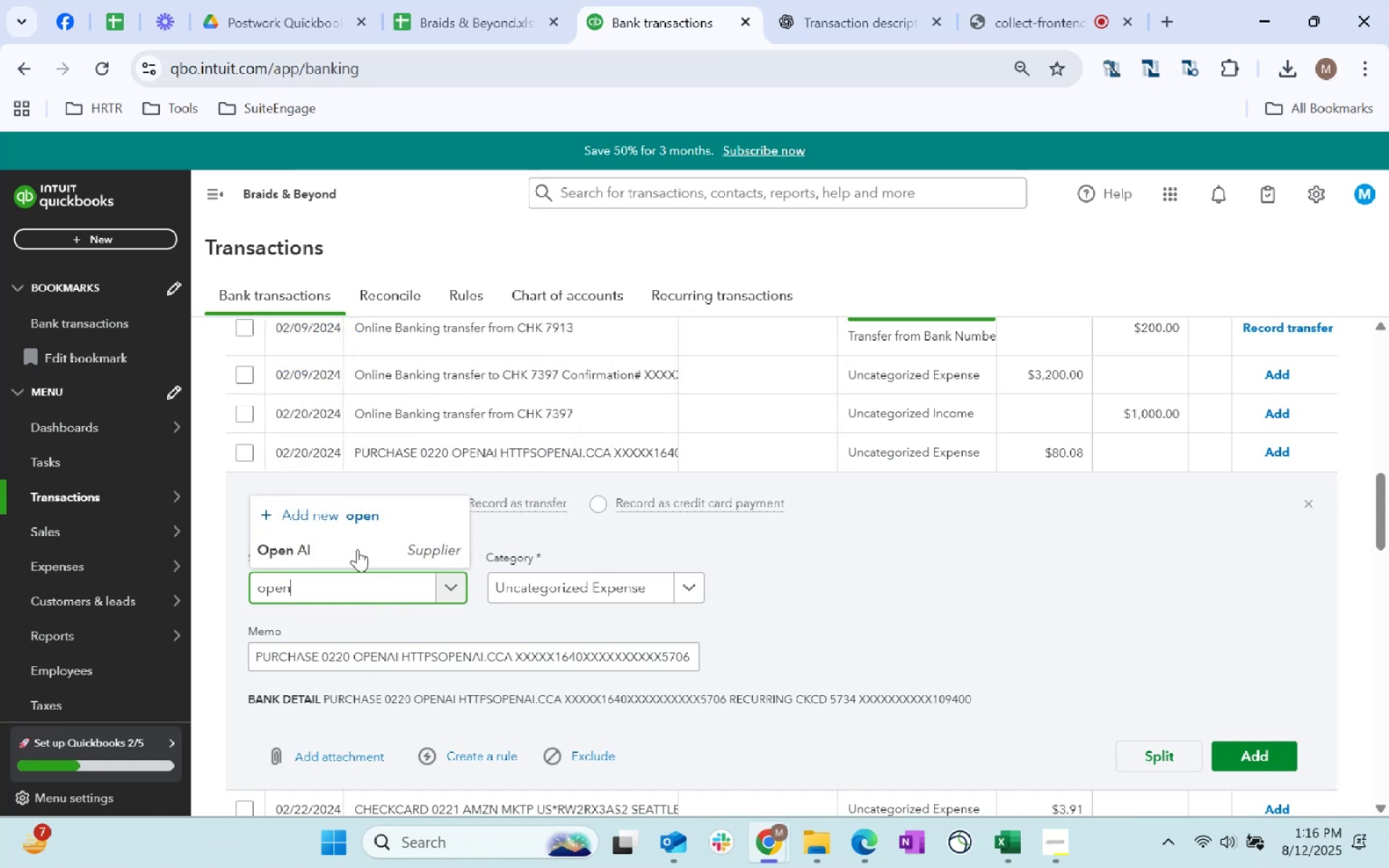 
left_click([347, 529])
 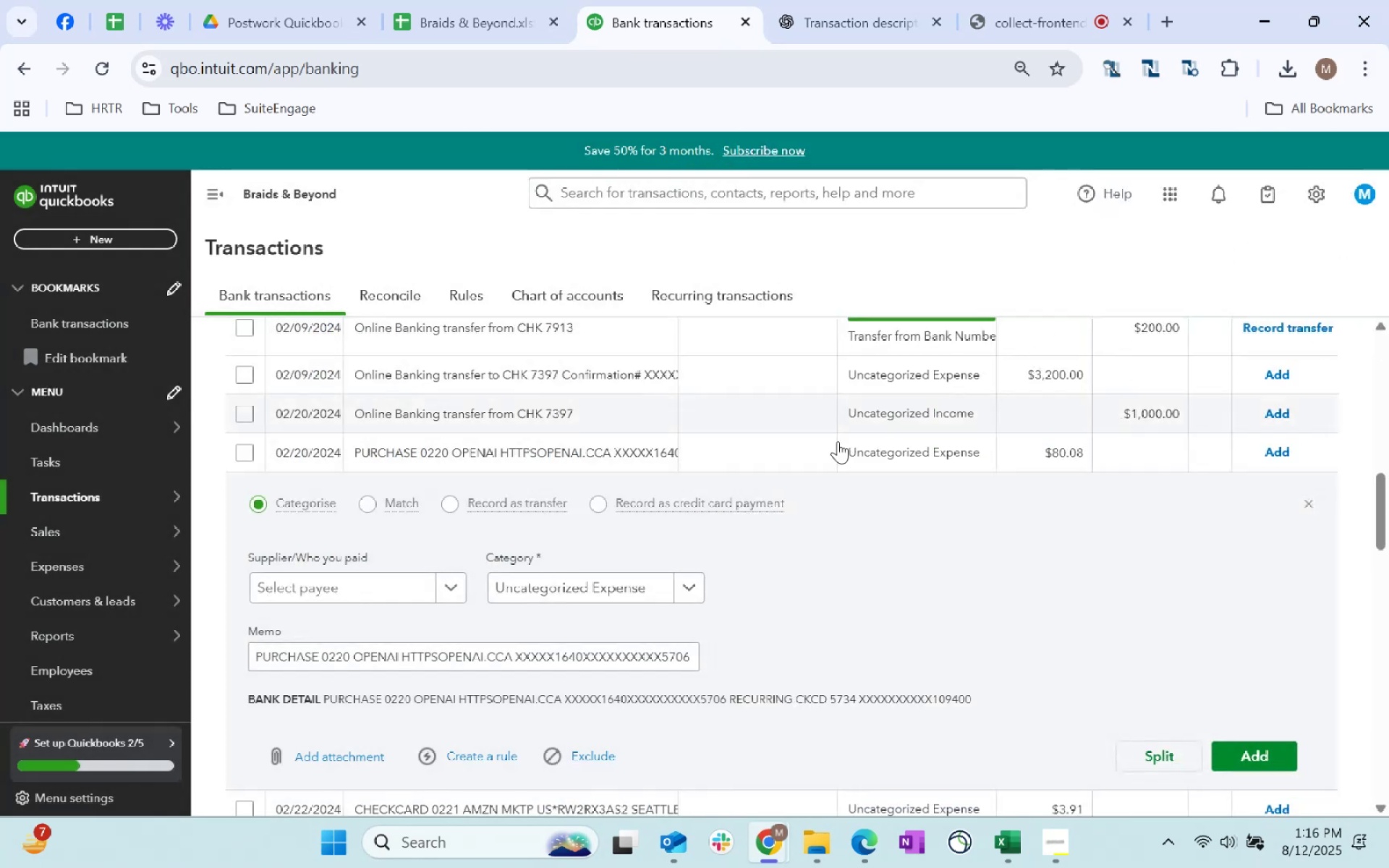 
left_click([369, 576])
 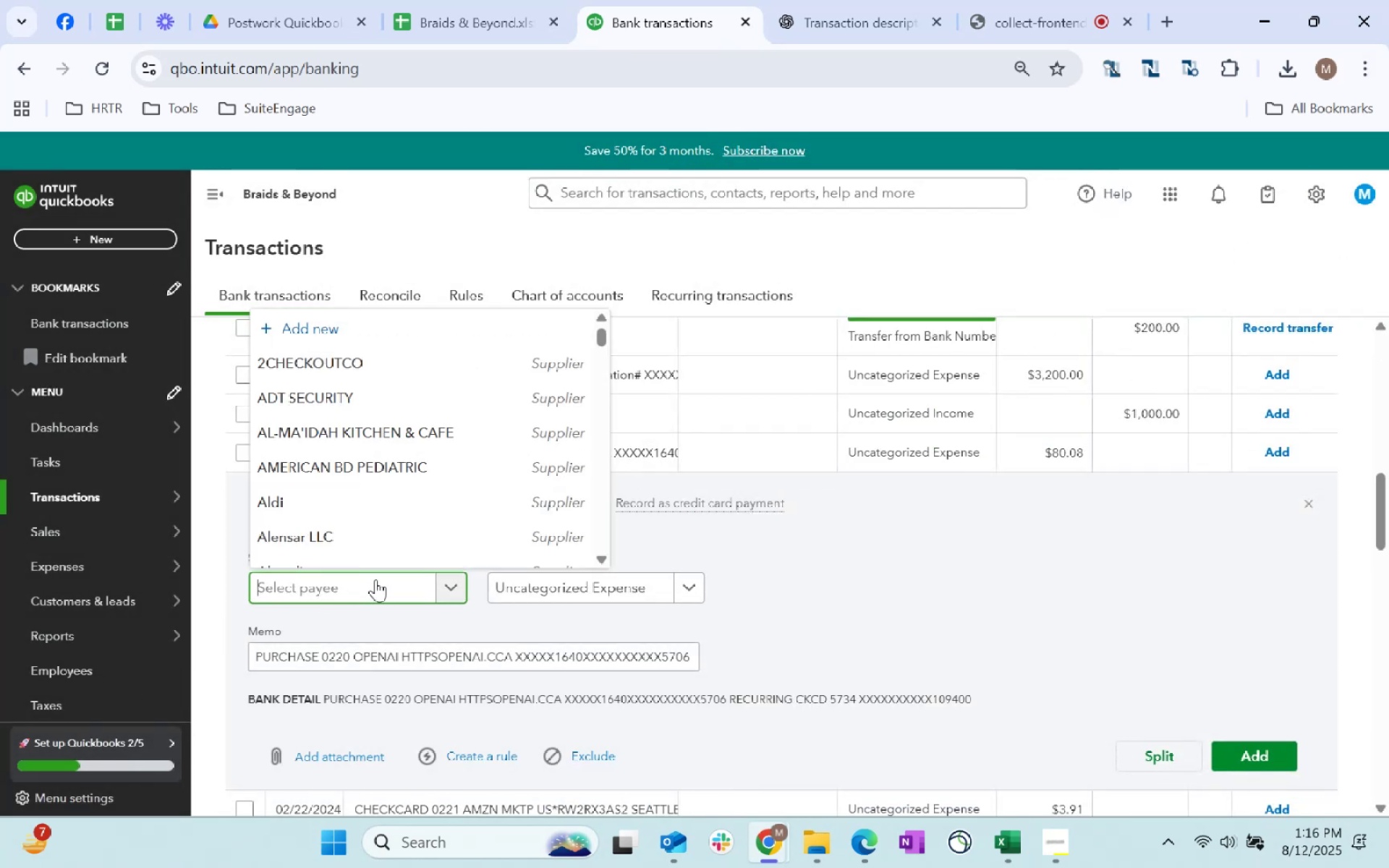 
type(open)
 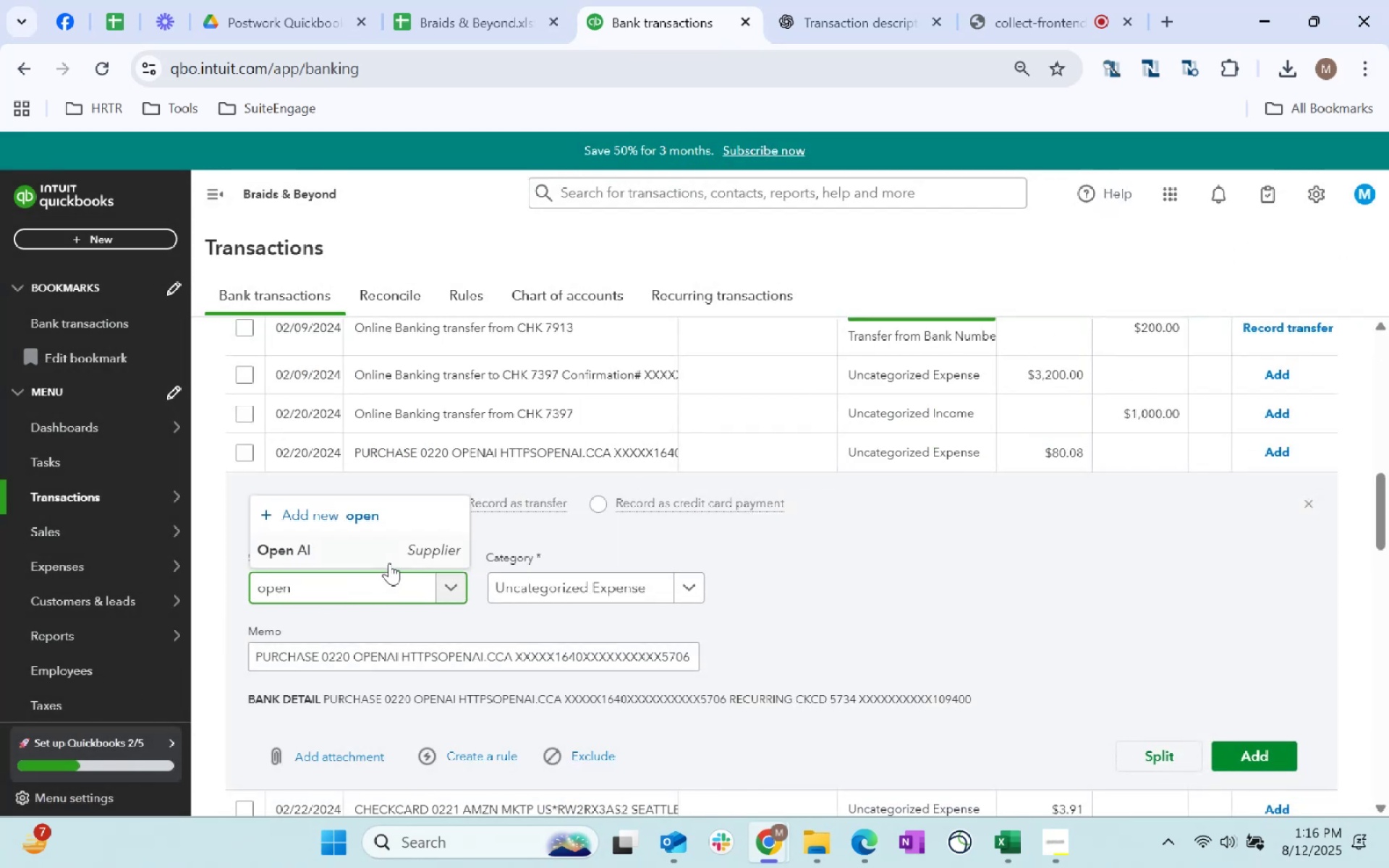 
left_click([565, 603])
 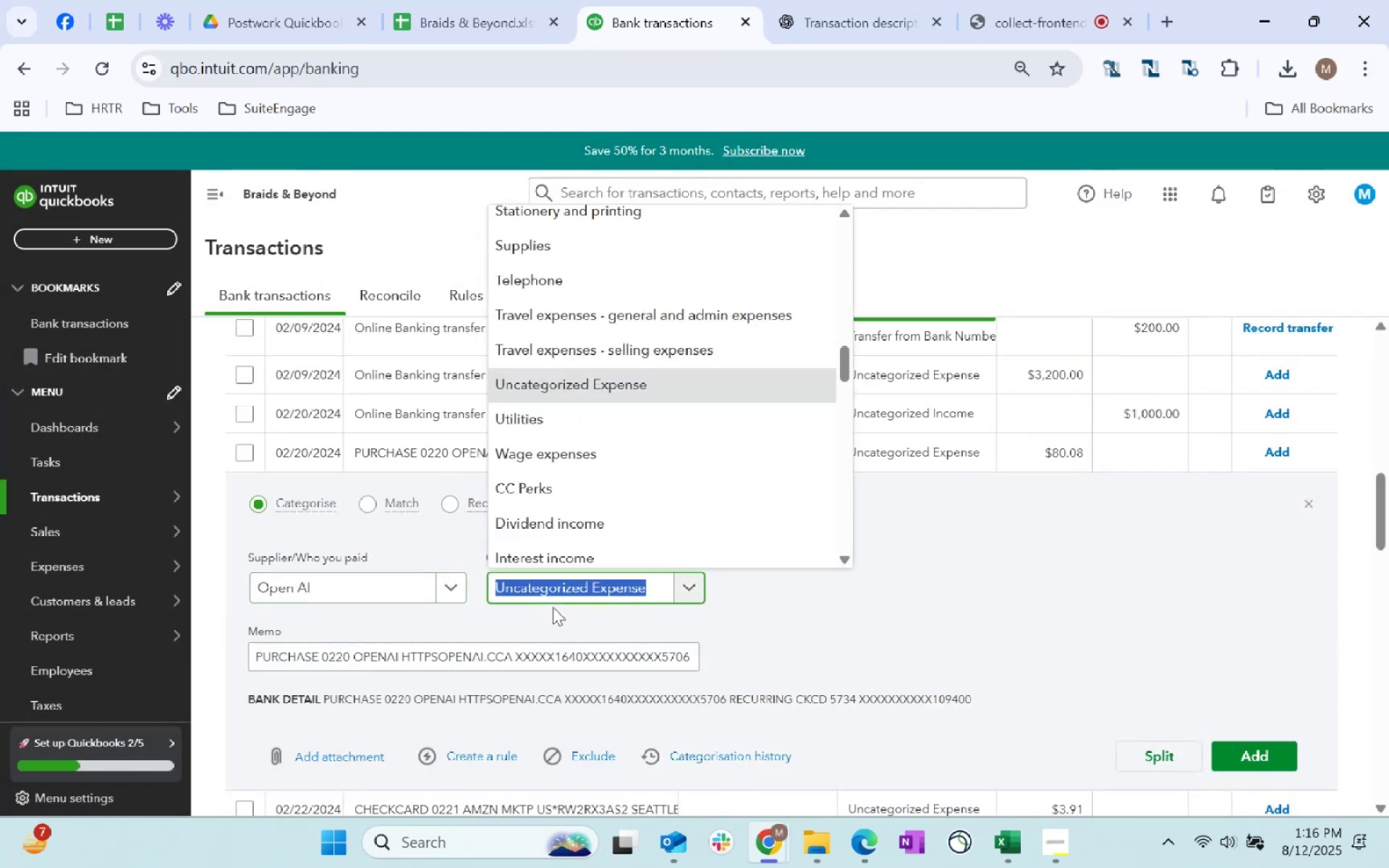 
type(su)
key(Backspace)
key(Backspace)
type(dues)
 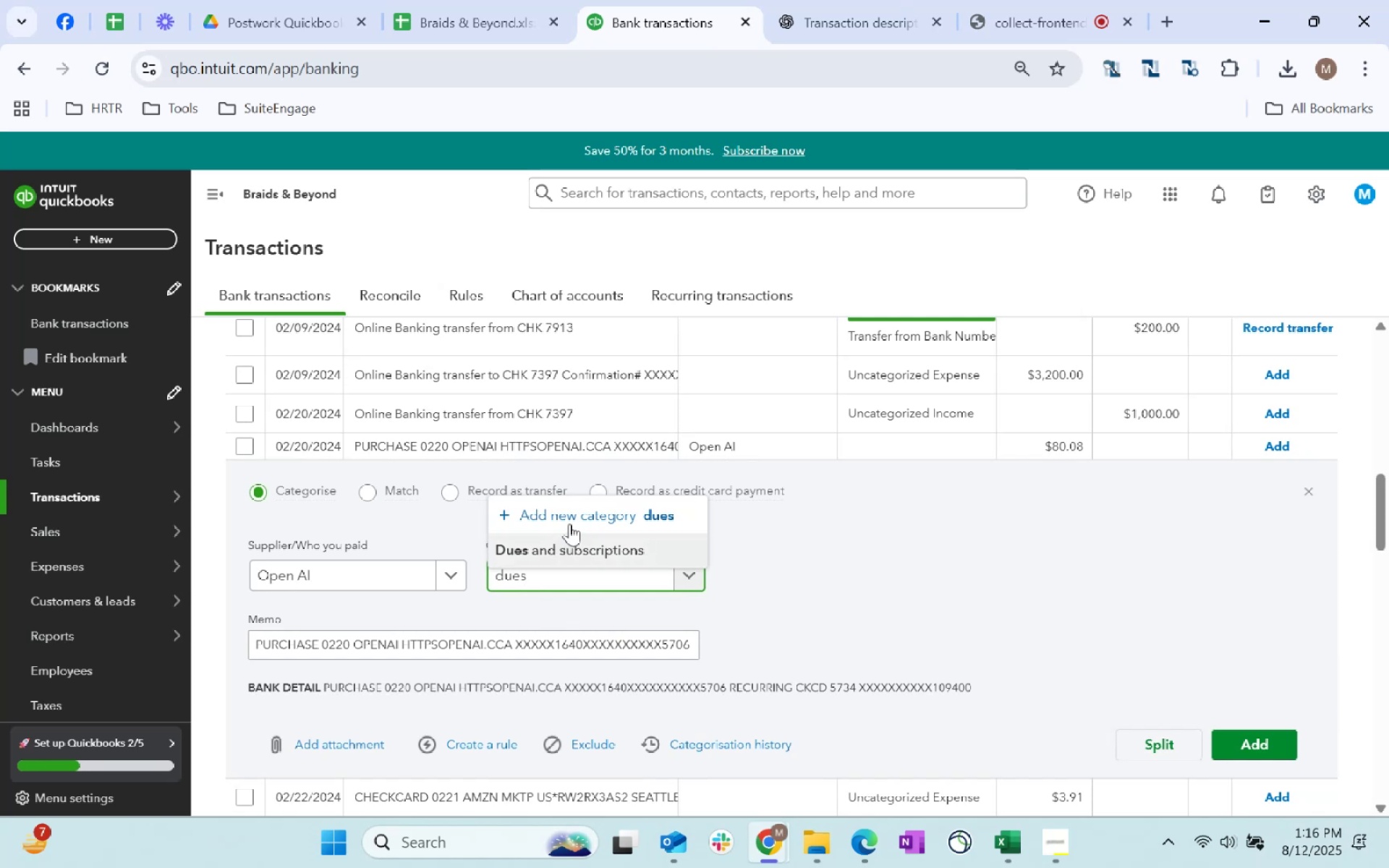 
left_click([570, 543])
 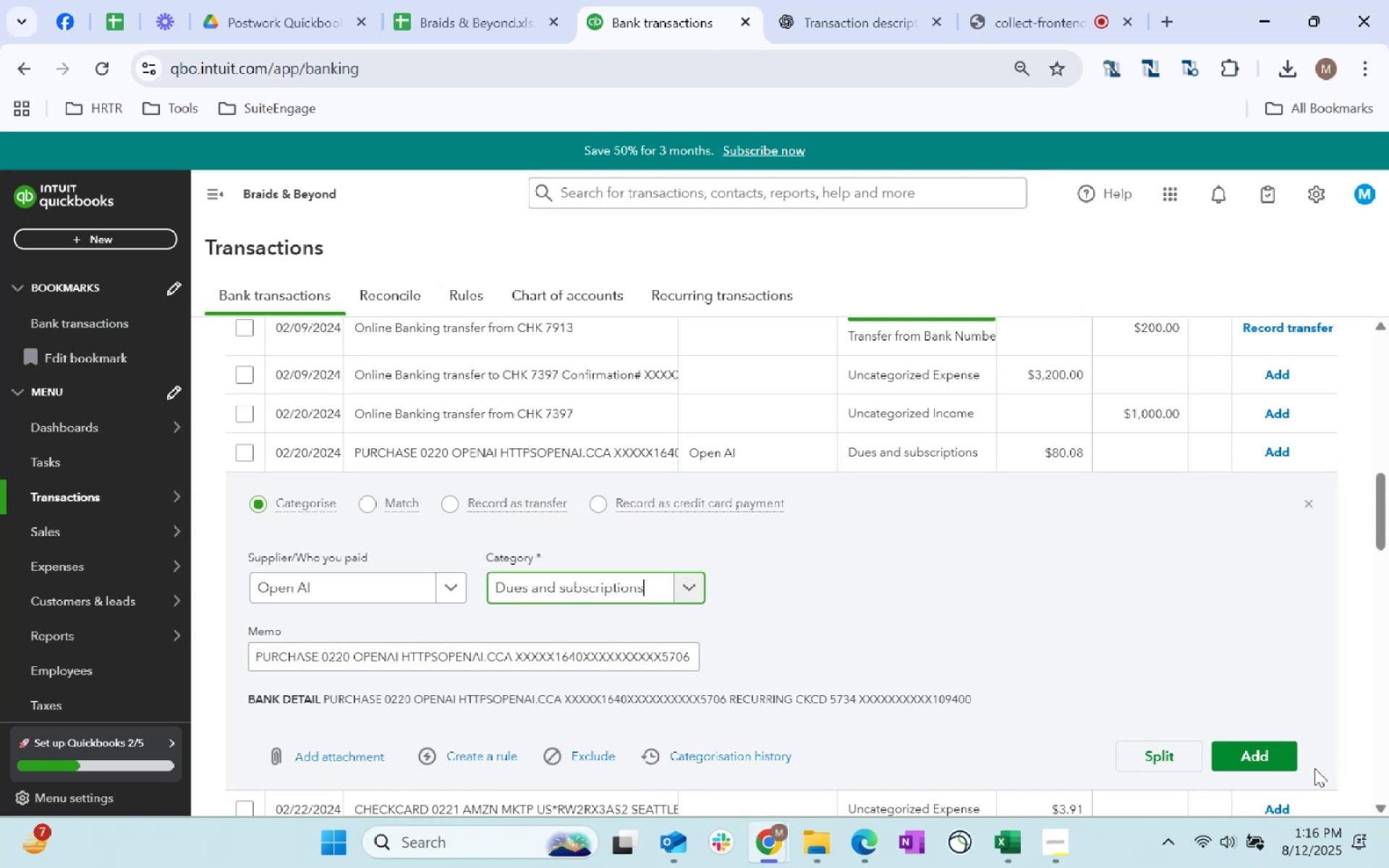 
left_click([1246, 749])
 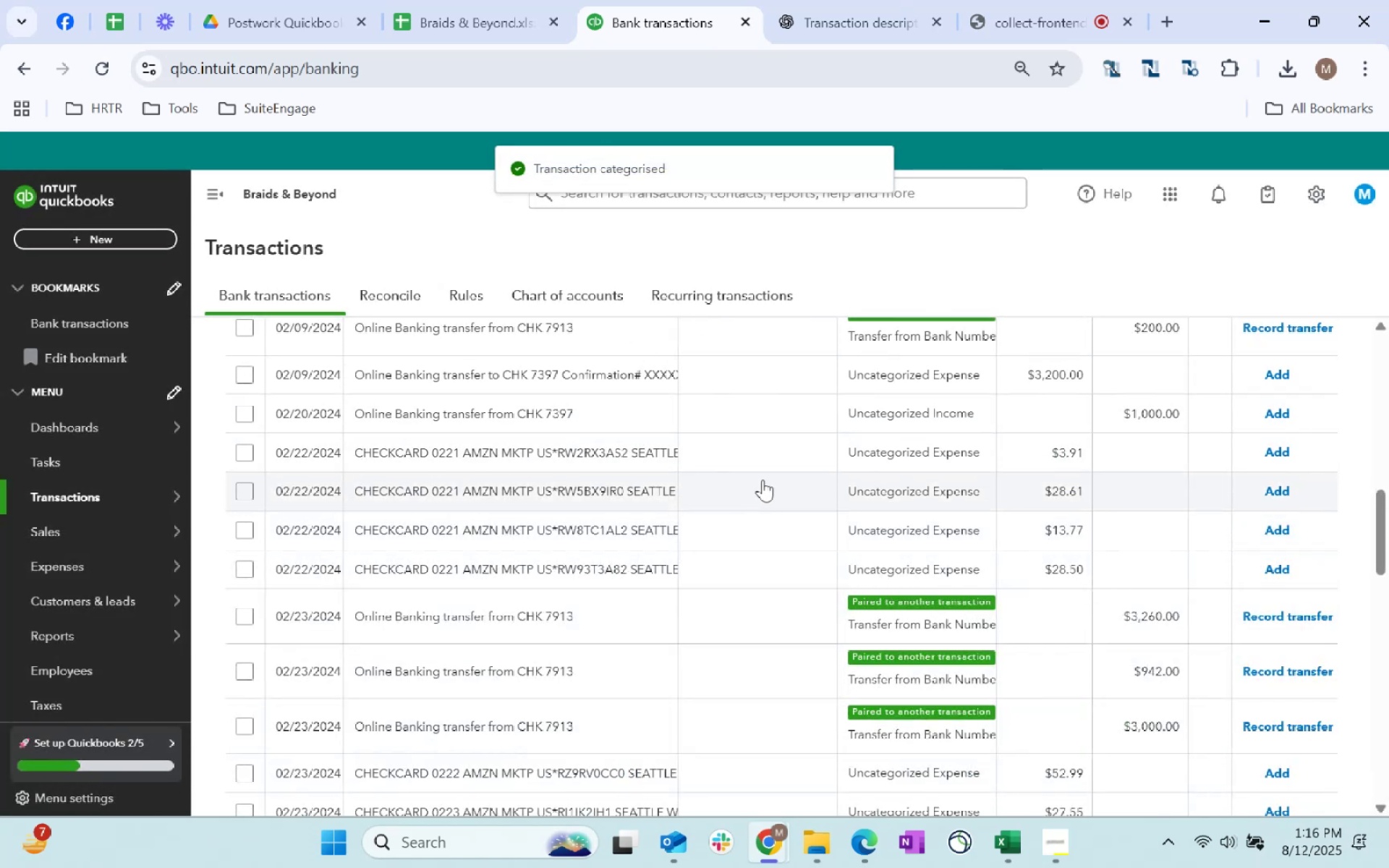 
left_click([768, 461])
 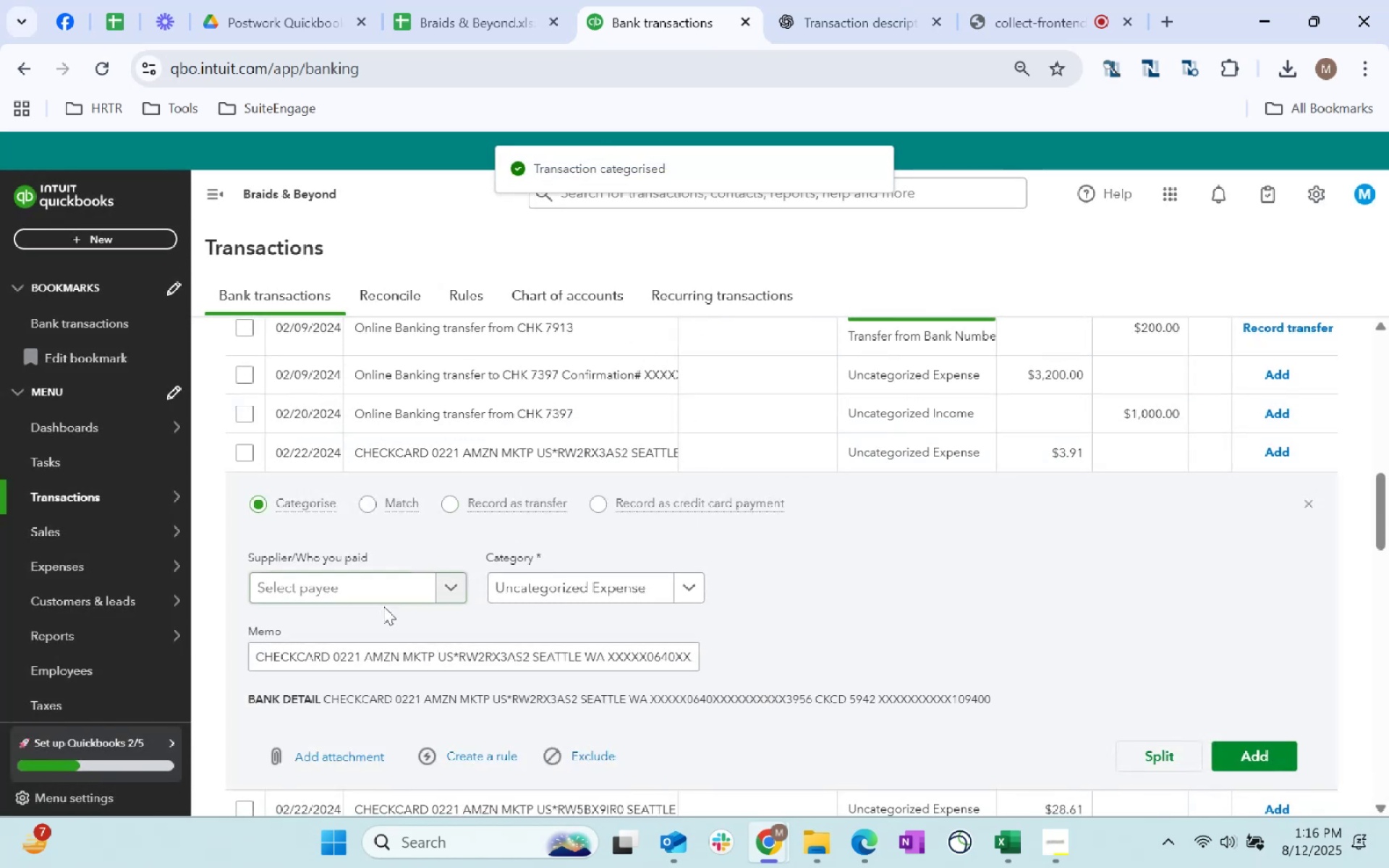 
left_click([343, 594])
 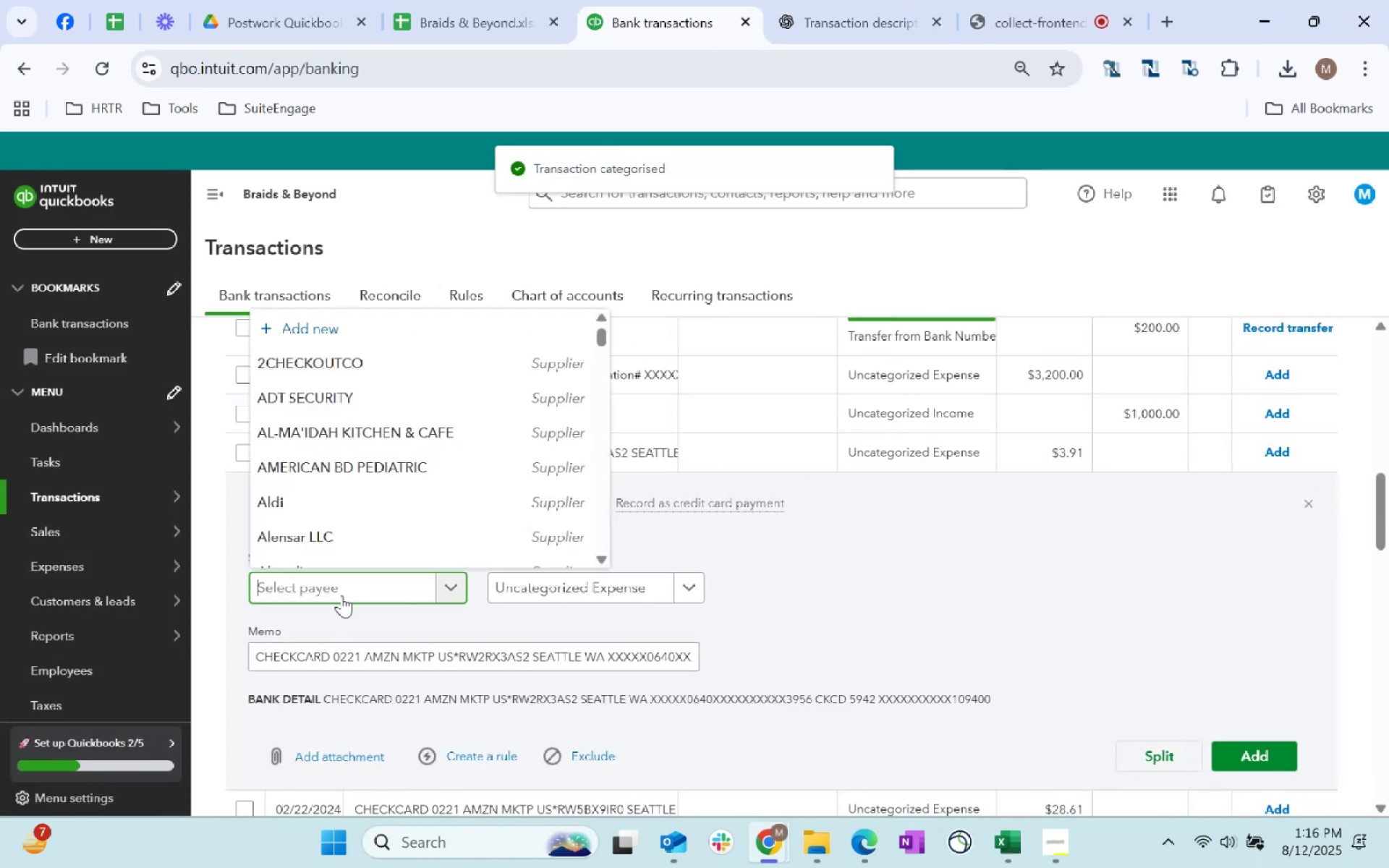 
type(AMAZON)
 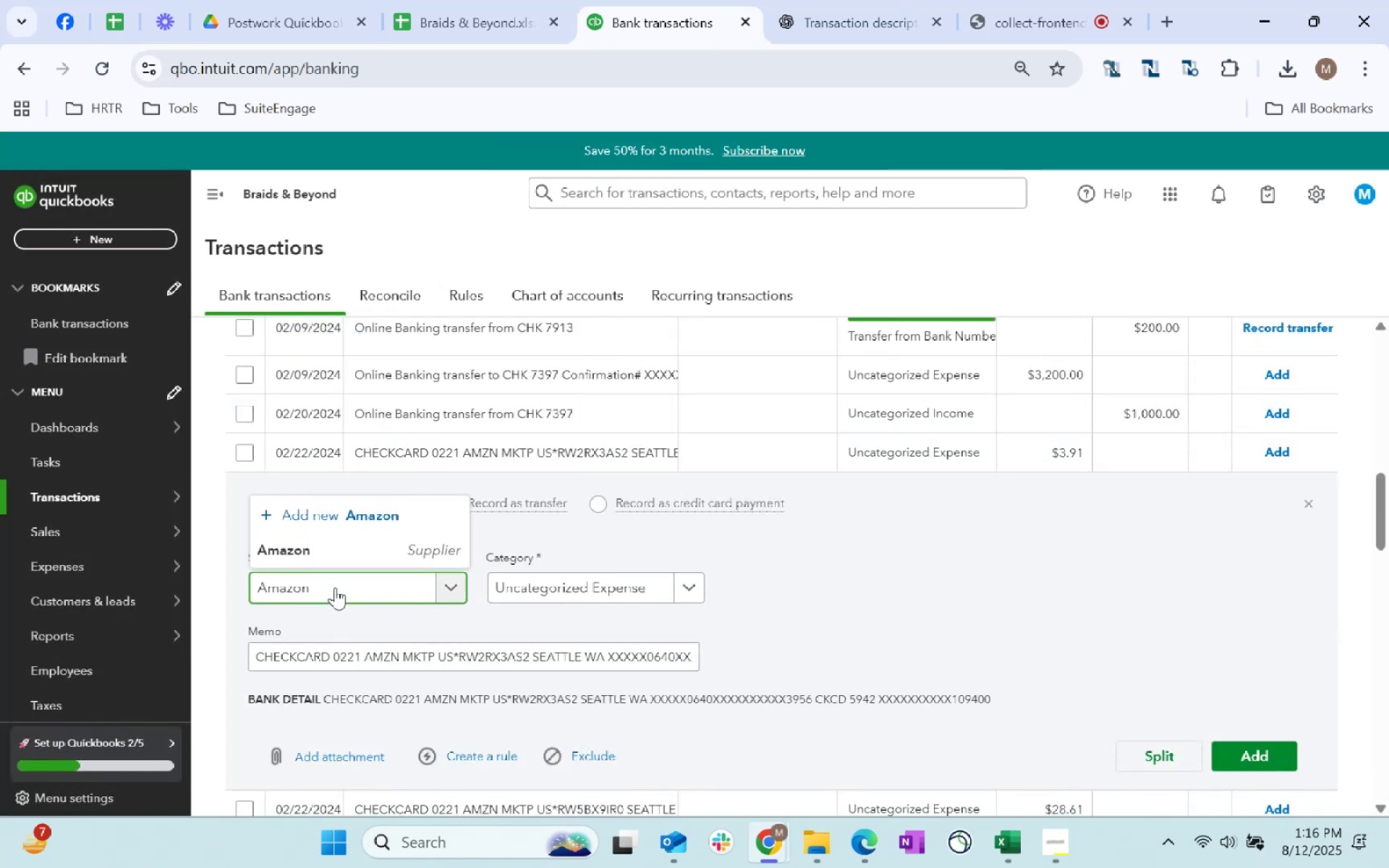 
left_click([330, 545])
 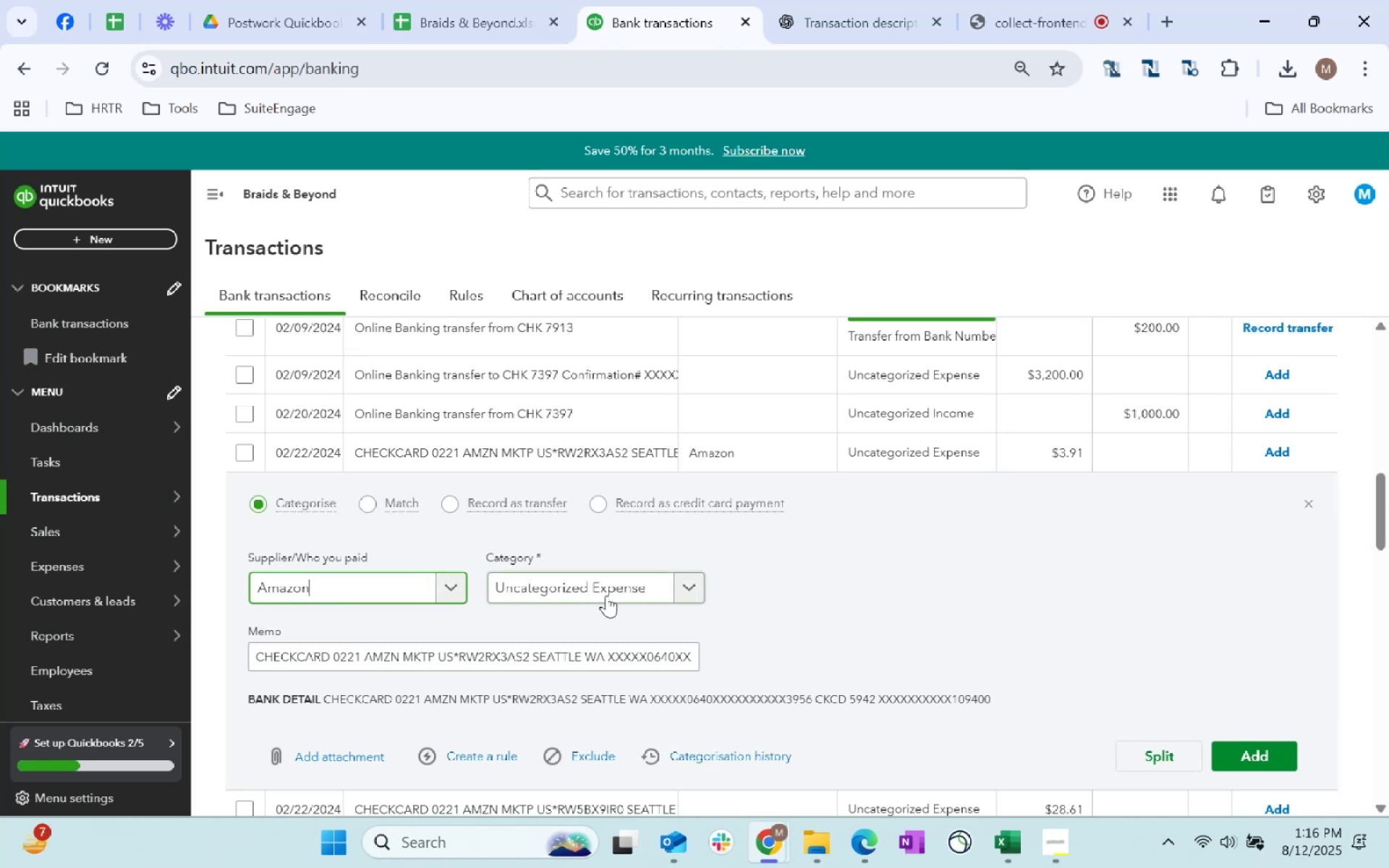 
left_click([603, 597])
 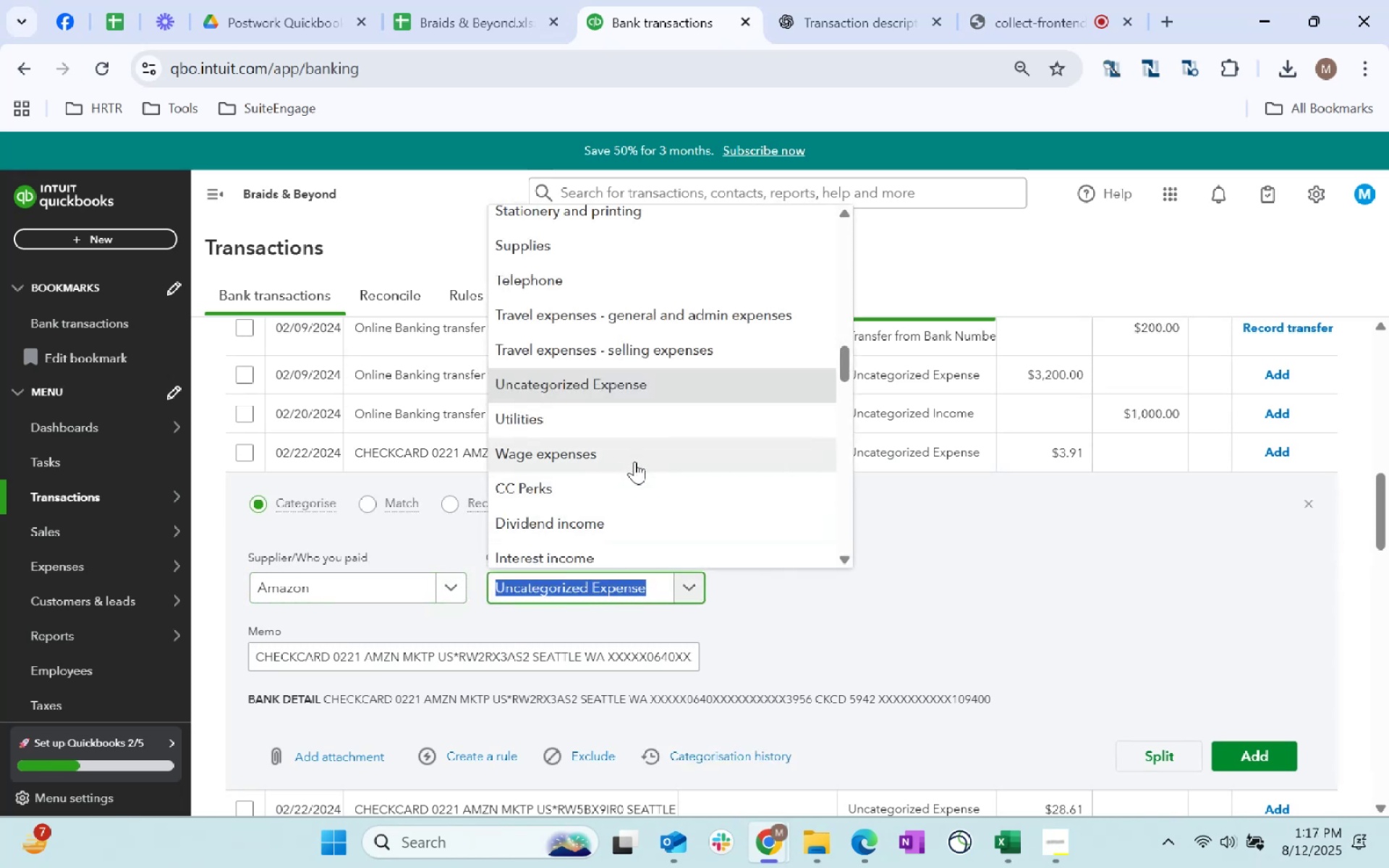 
wait(6.0)
 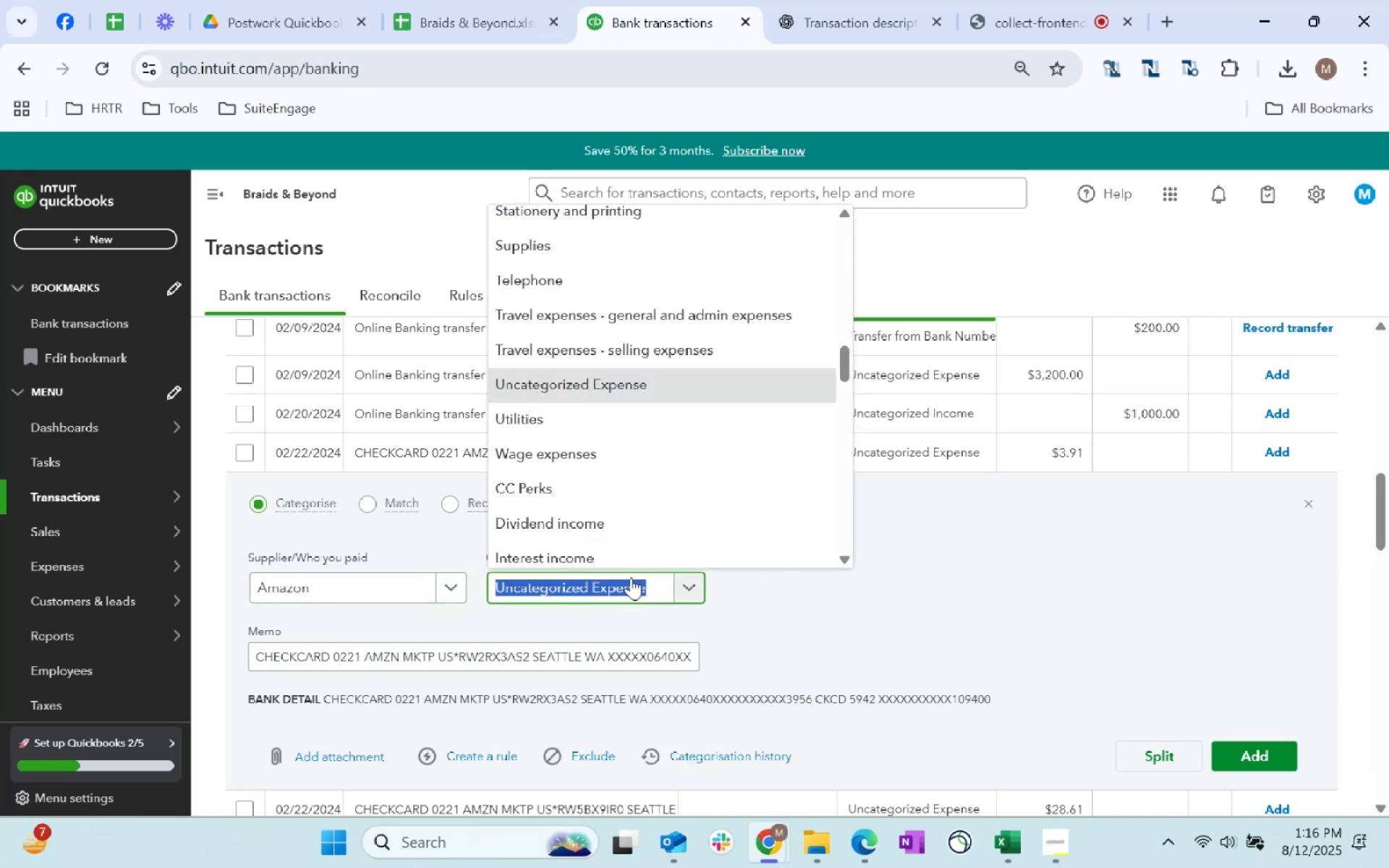 
type(supplies)
 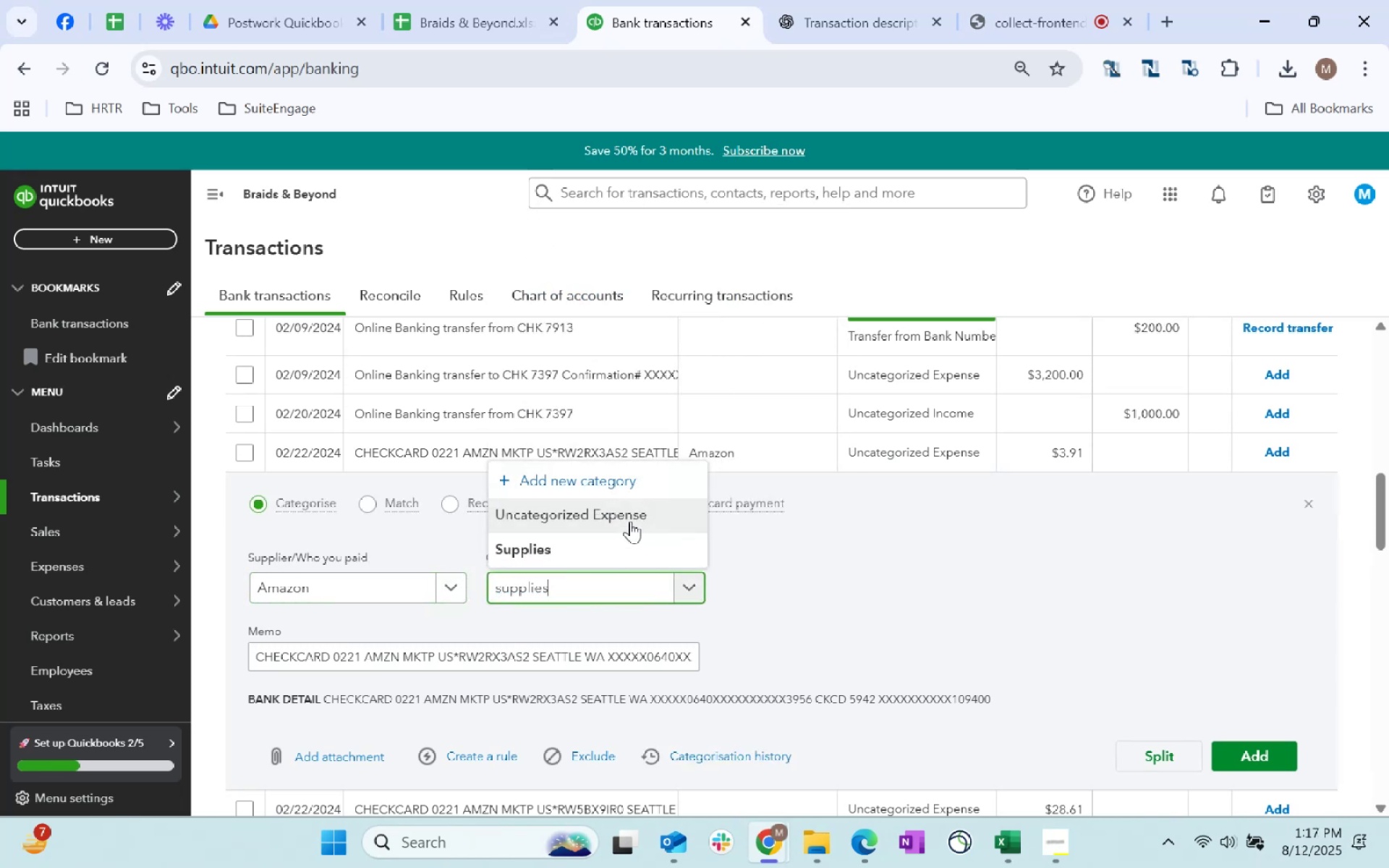 
left_click([601, 546])
 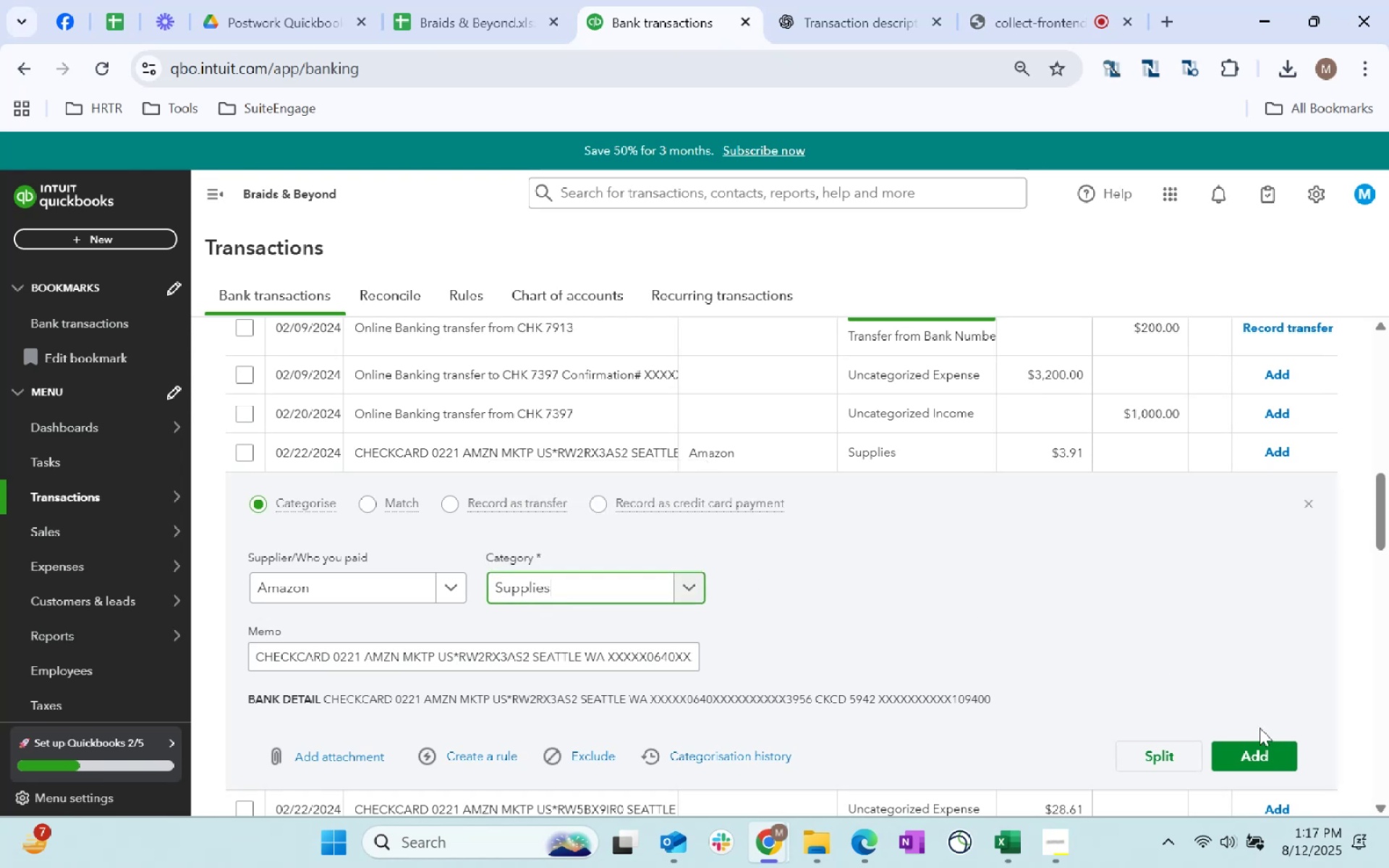 
left_click([1264, 762])
 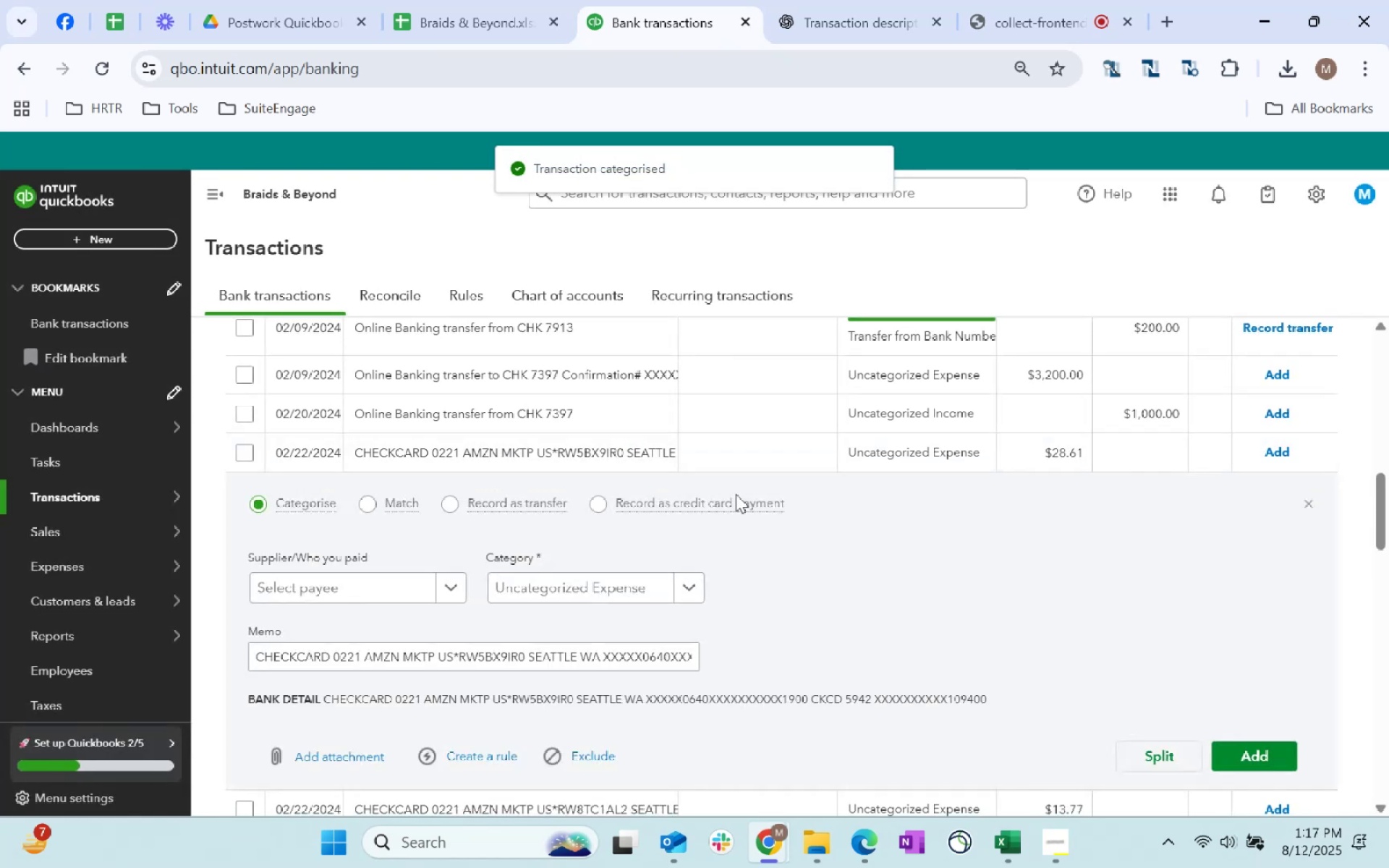 
left_click([362, 587])
 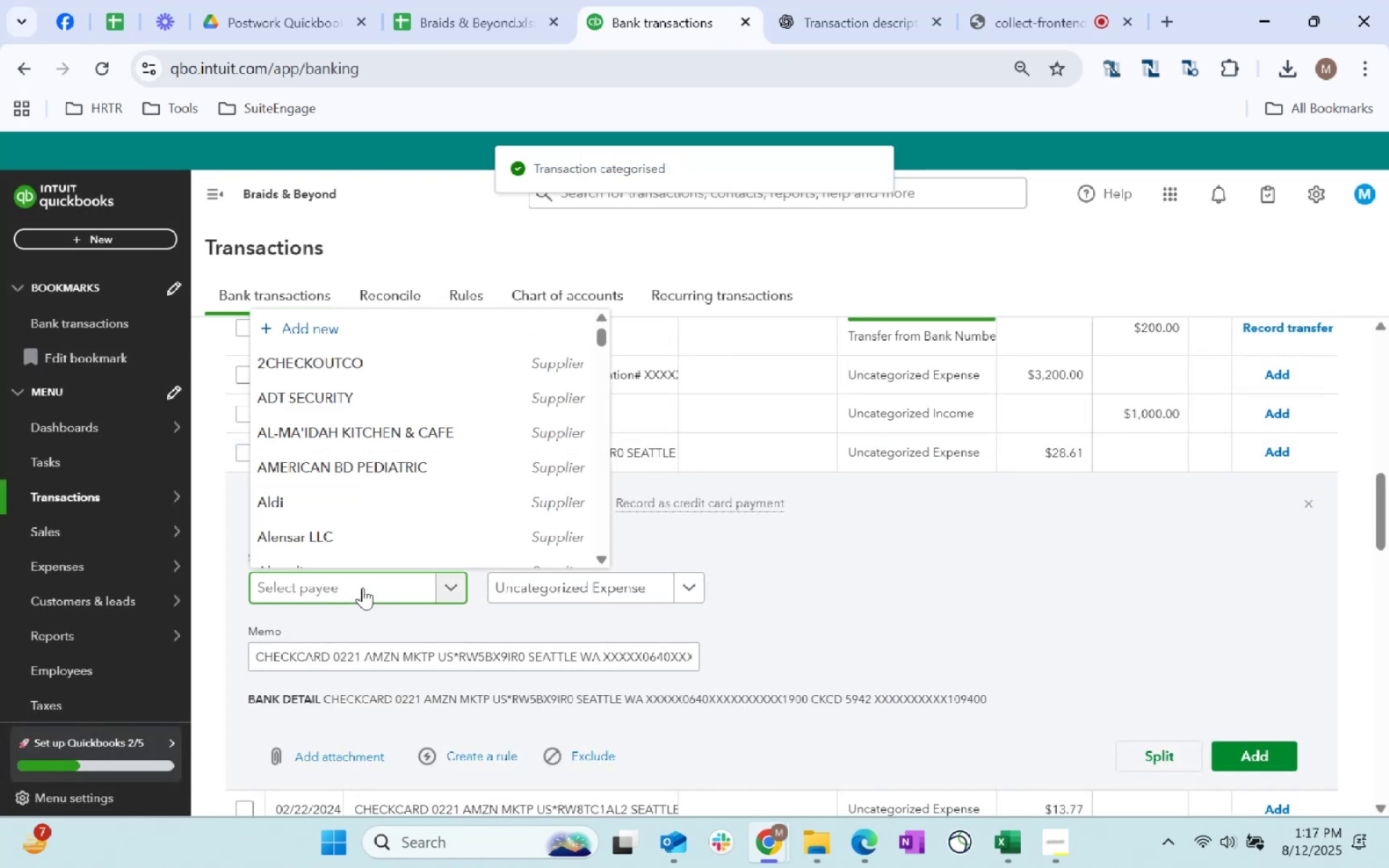 
type(Amazon)
 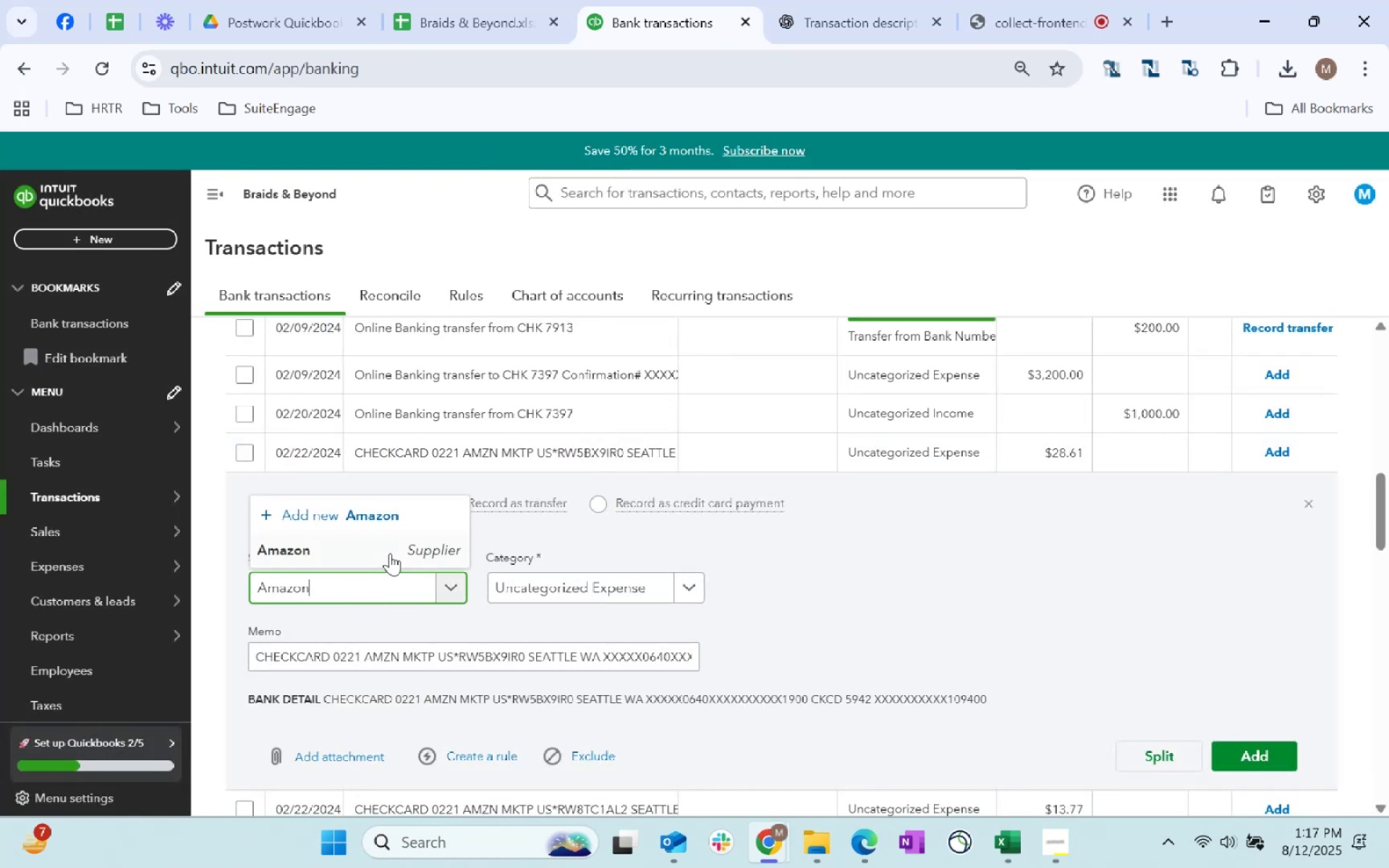 
left_click([407, 535])
 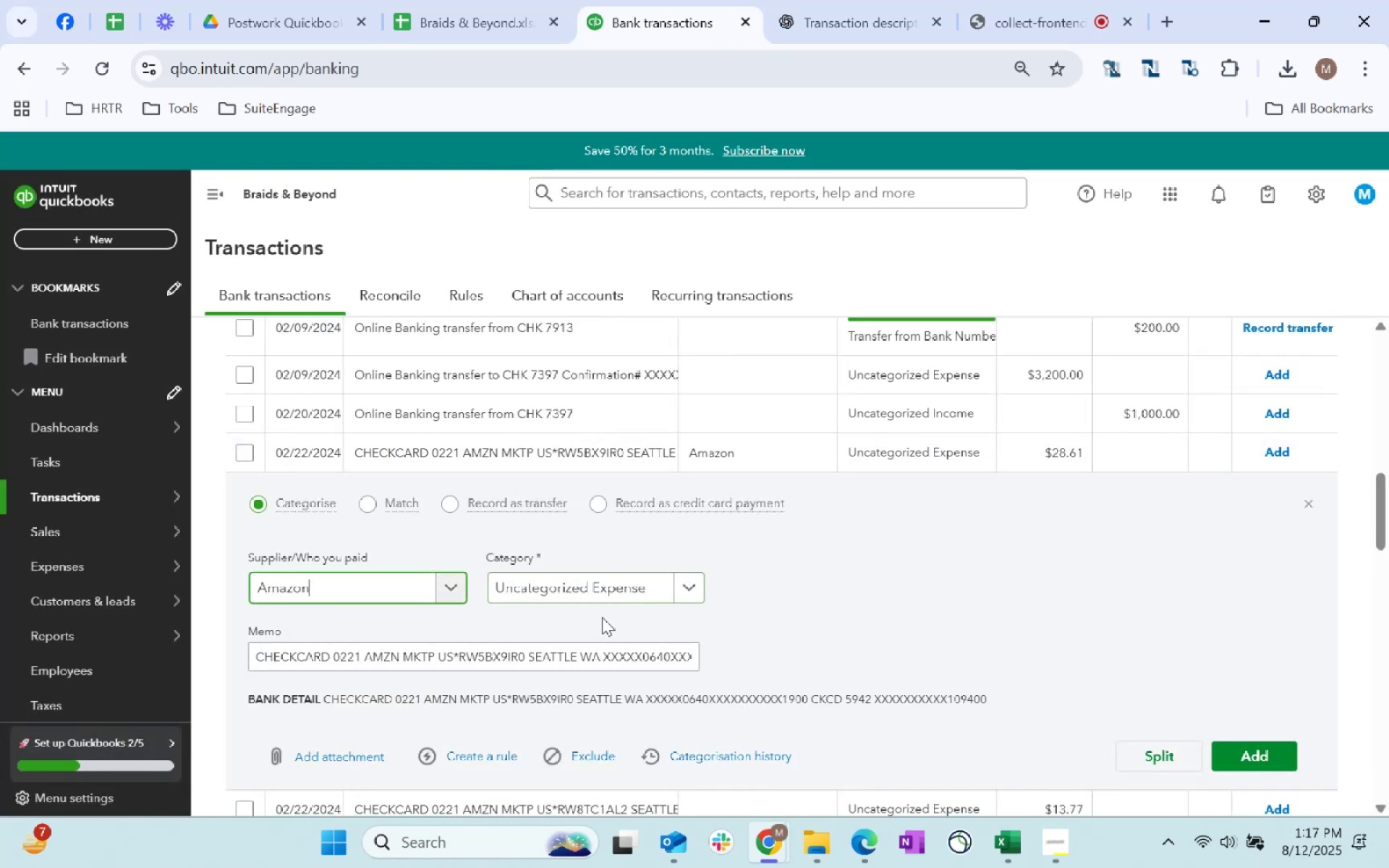 
left_click([608, 590])
 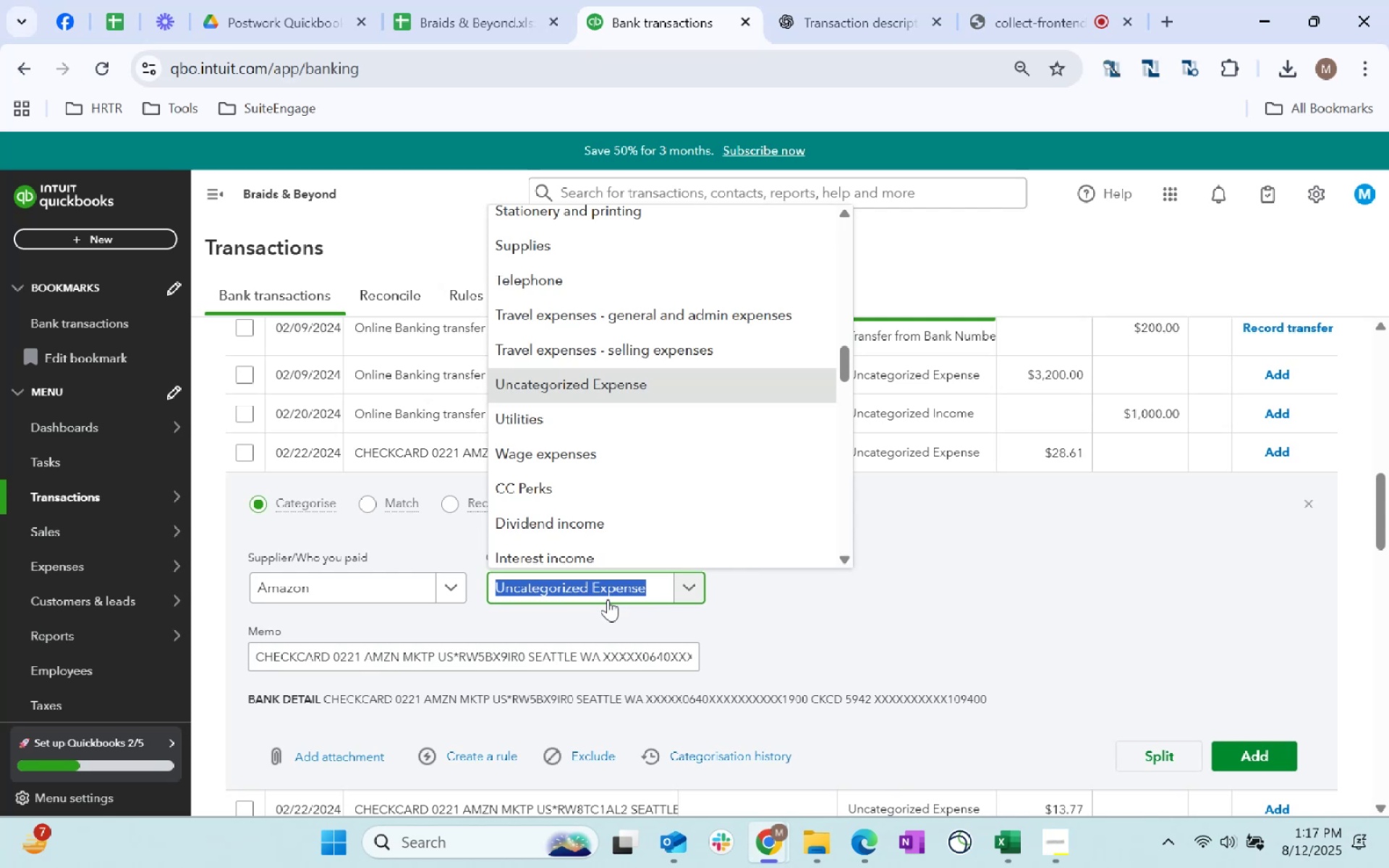 
type(supplies)
 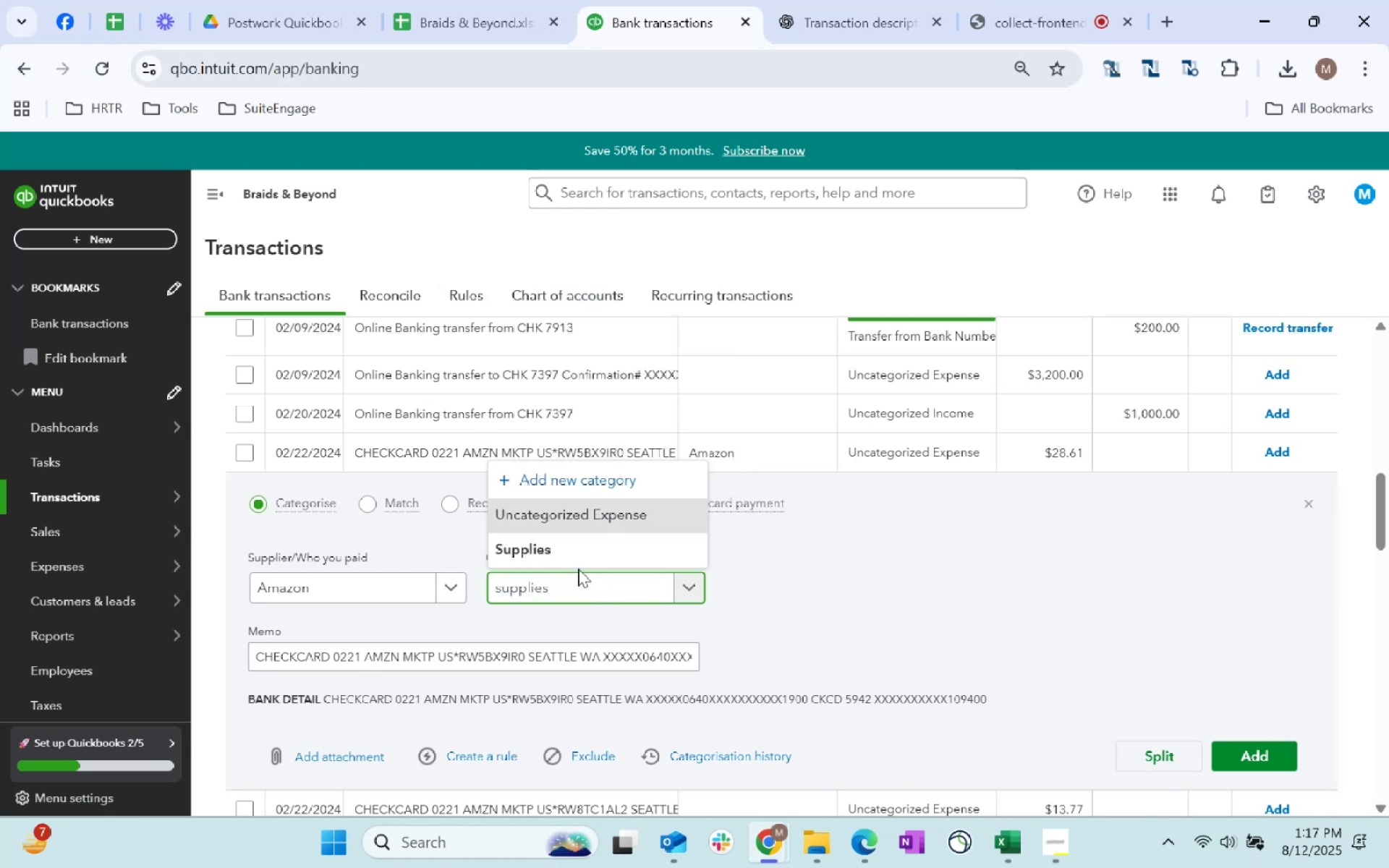 
left_click([564, 553])
 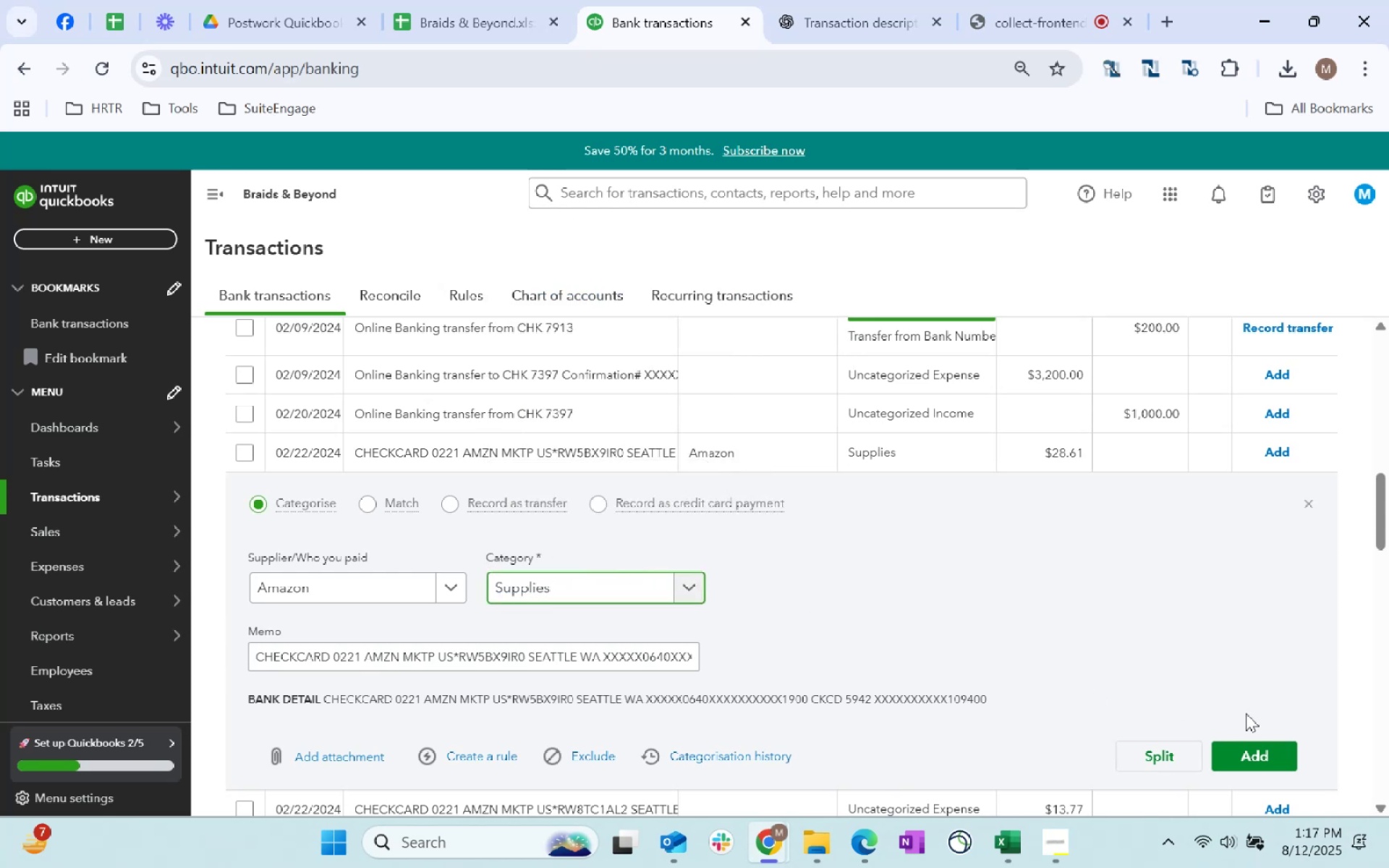 
left_click([1265, 752])
 